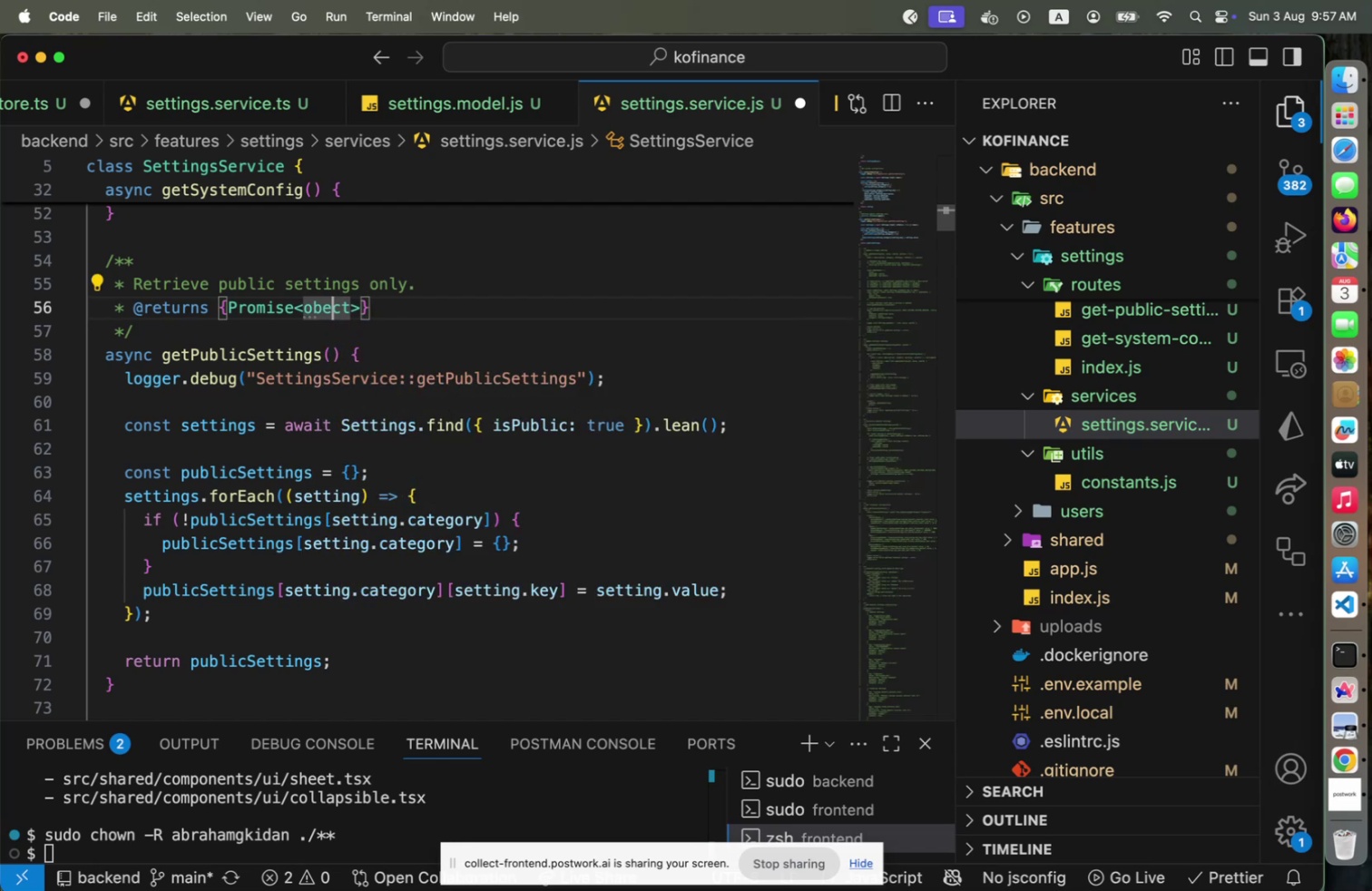 
key(ArrowLeft)
 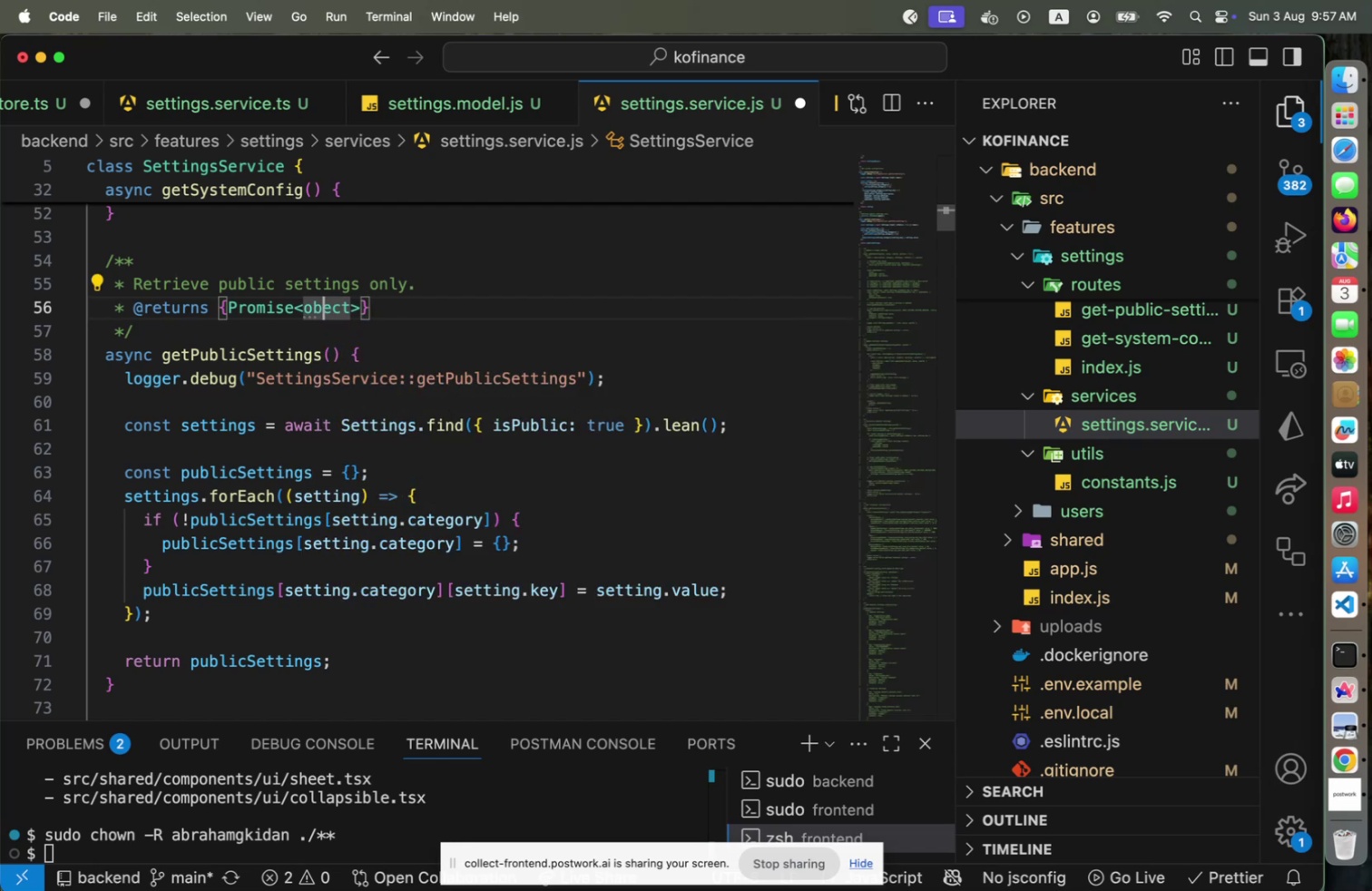 
key(ArrowLeft)
 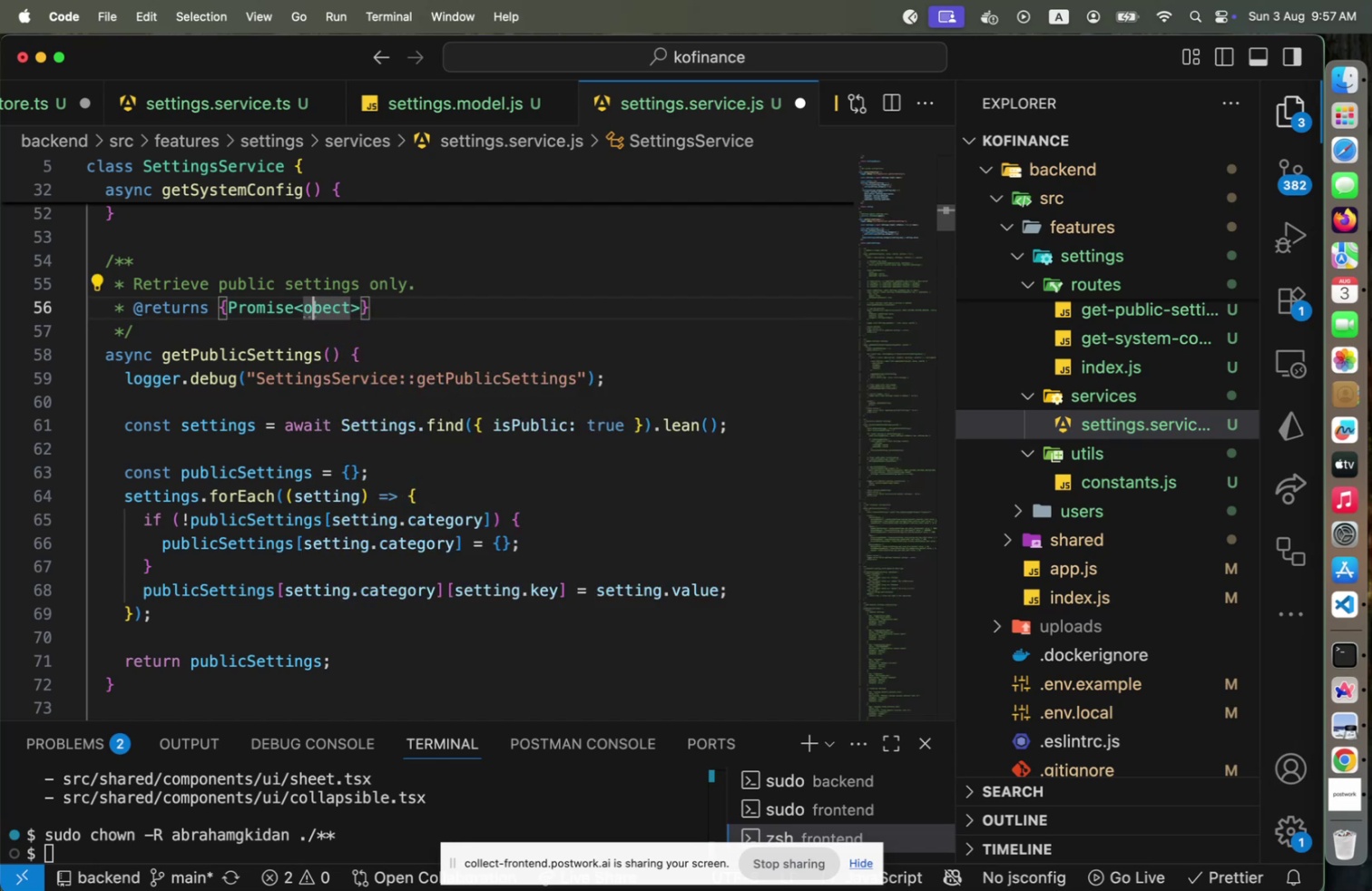 
key(ArrowRight)
 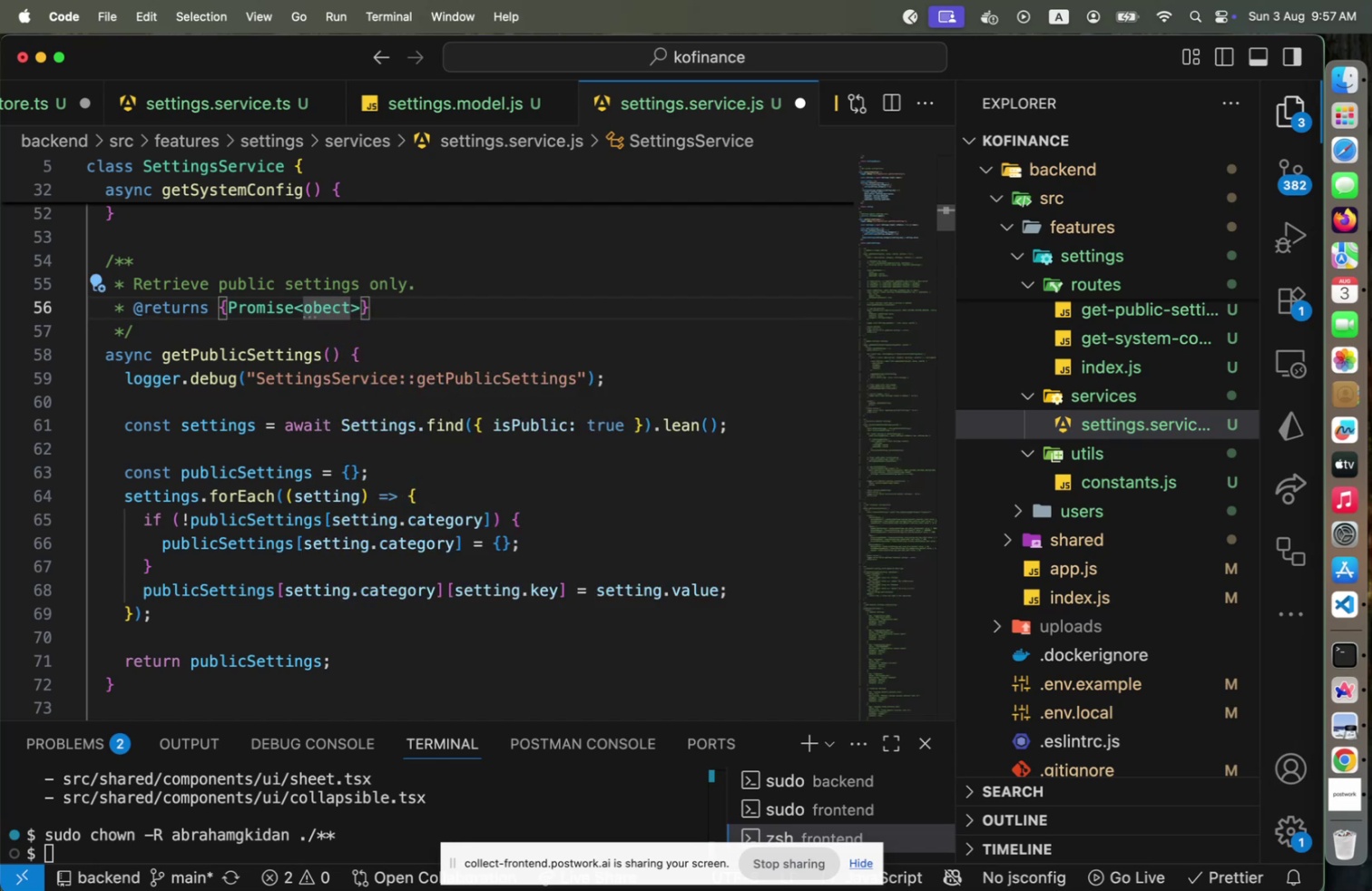 
key(ArrowRight)
 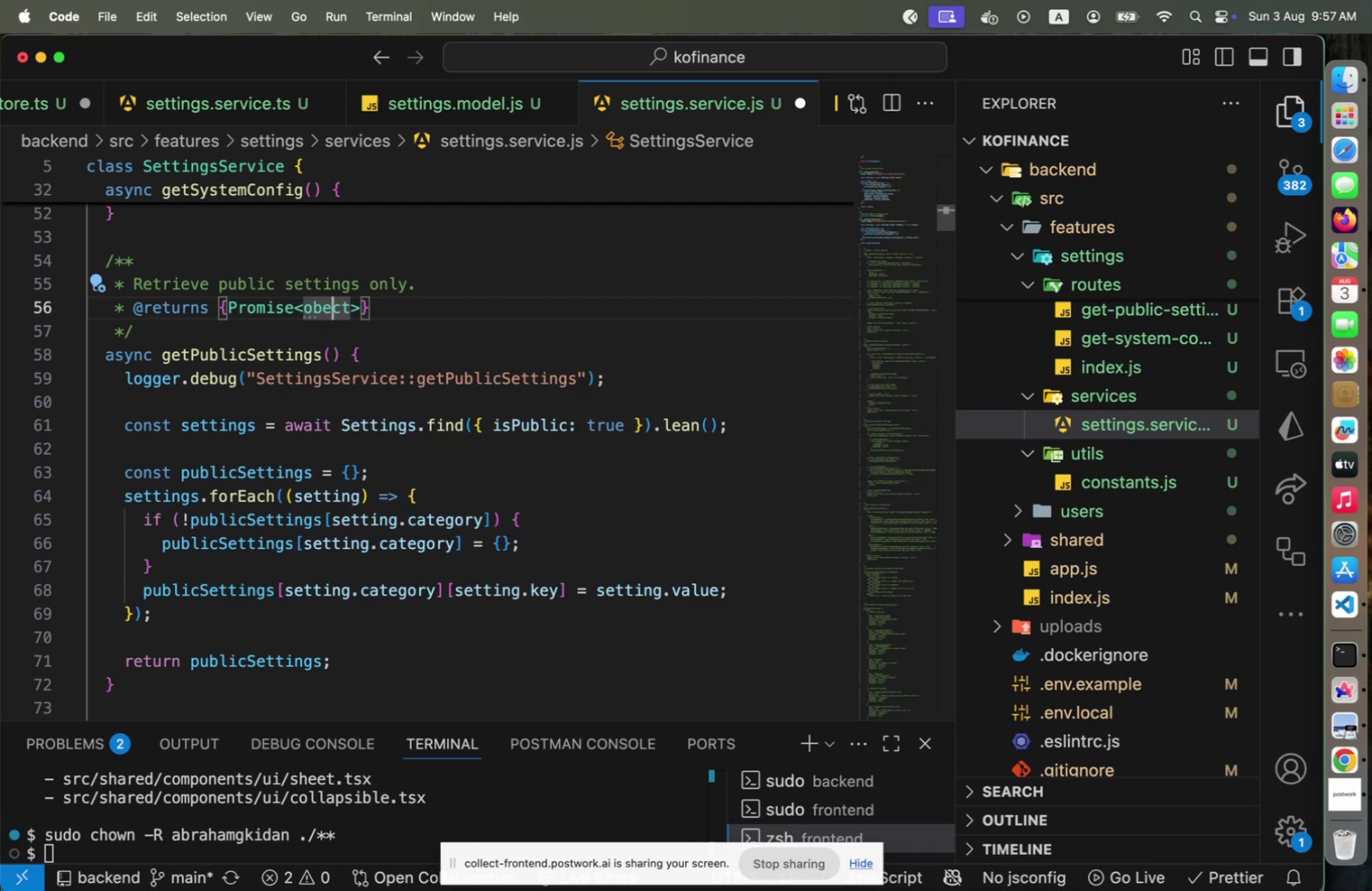 
key(ArrowLeft)
 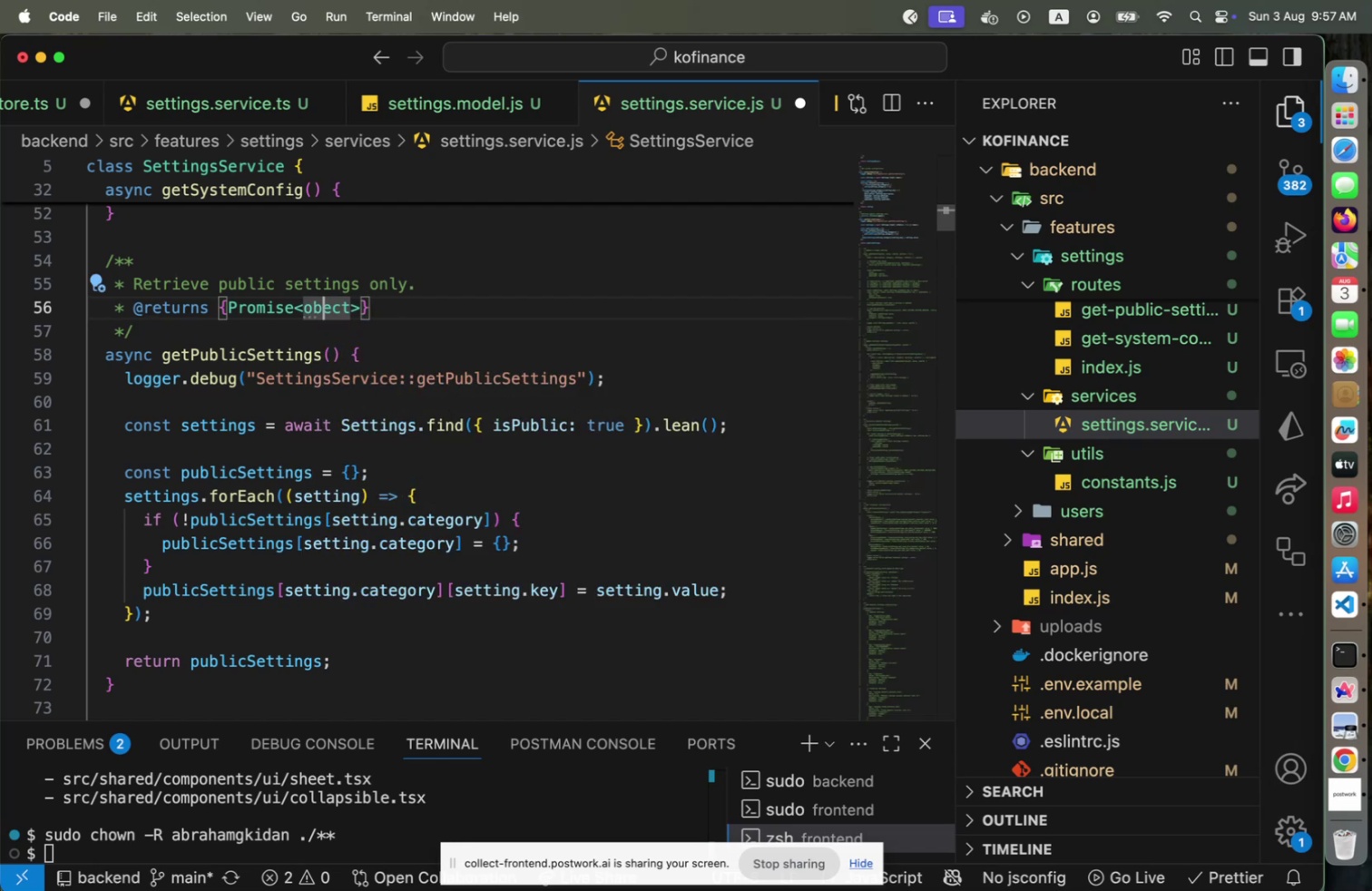 
type(j Public system settings.)
key(Backspace)
 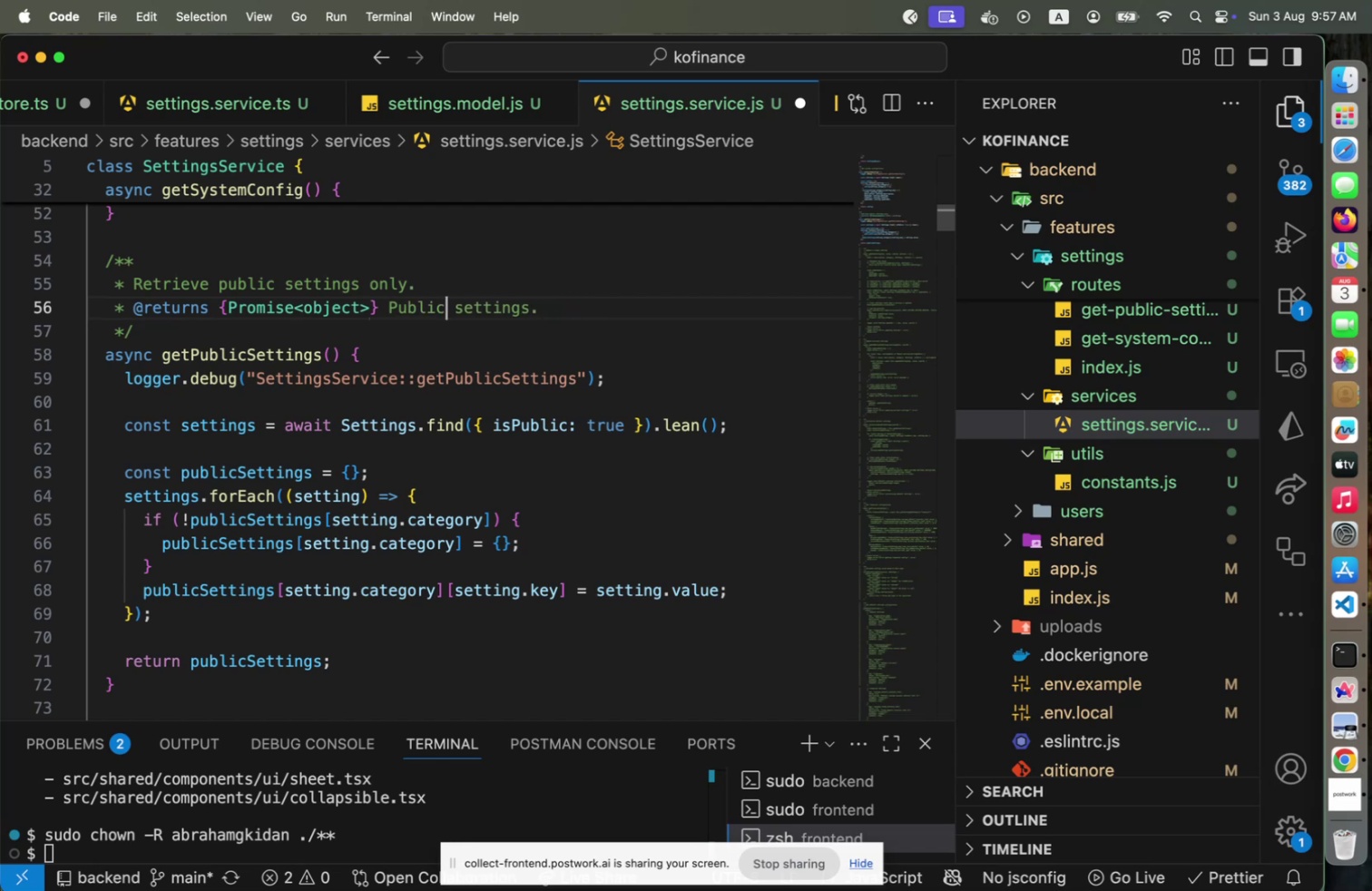 
hold_key(key=ArrowRight, duration=0.82)
 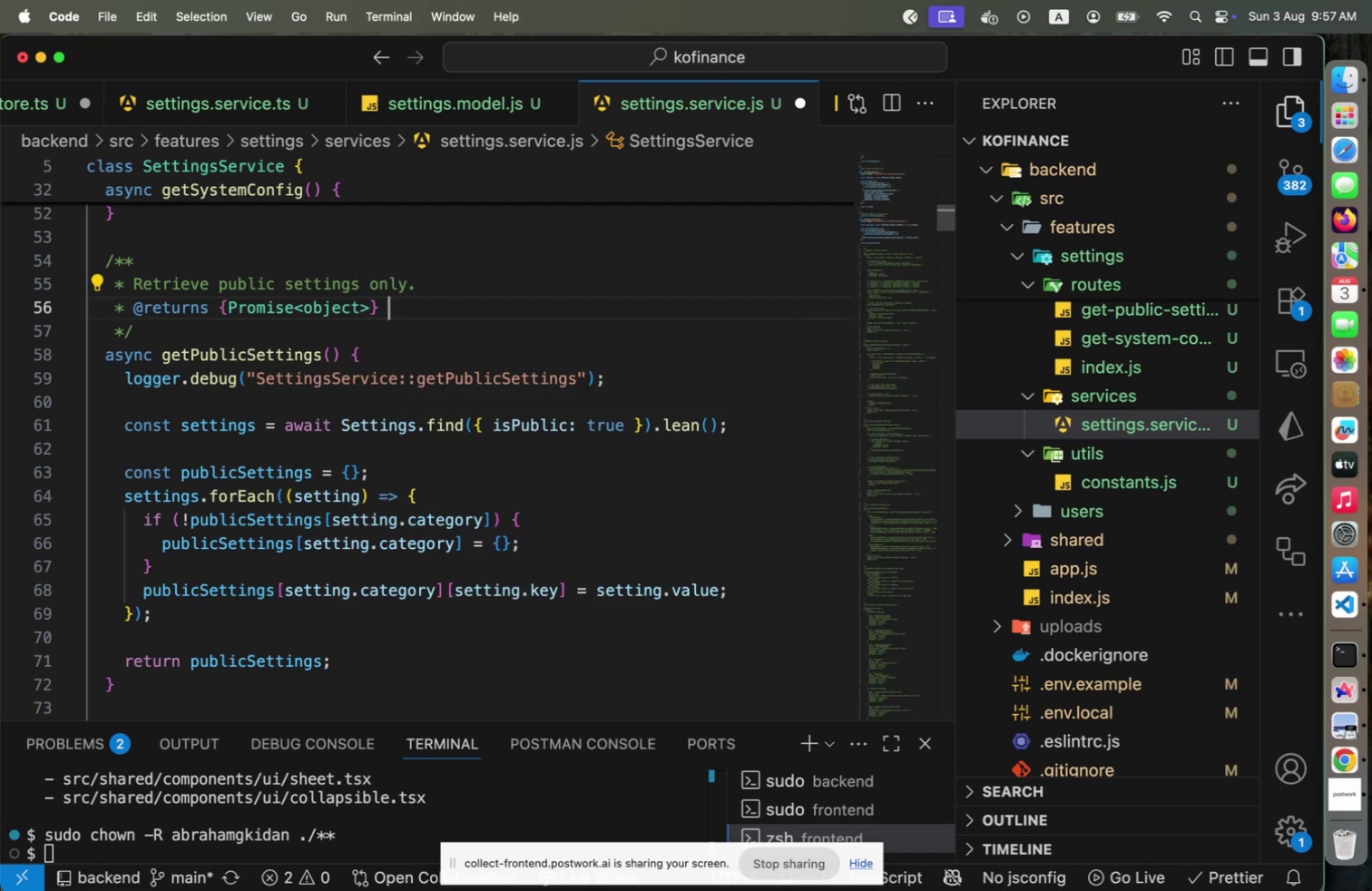 
hold_key(key=ArrowLeft, duration=1.19)
 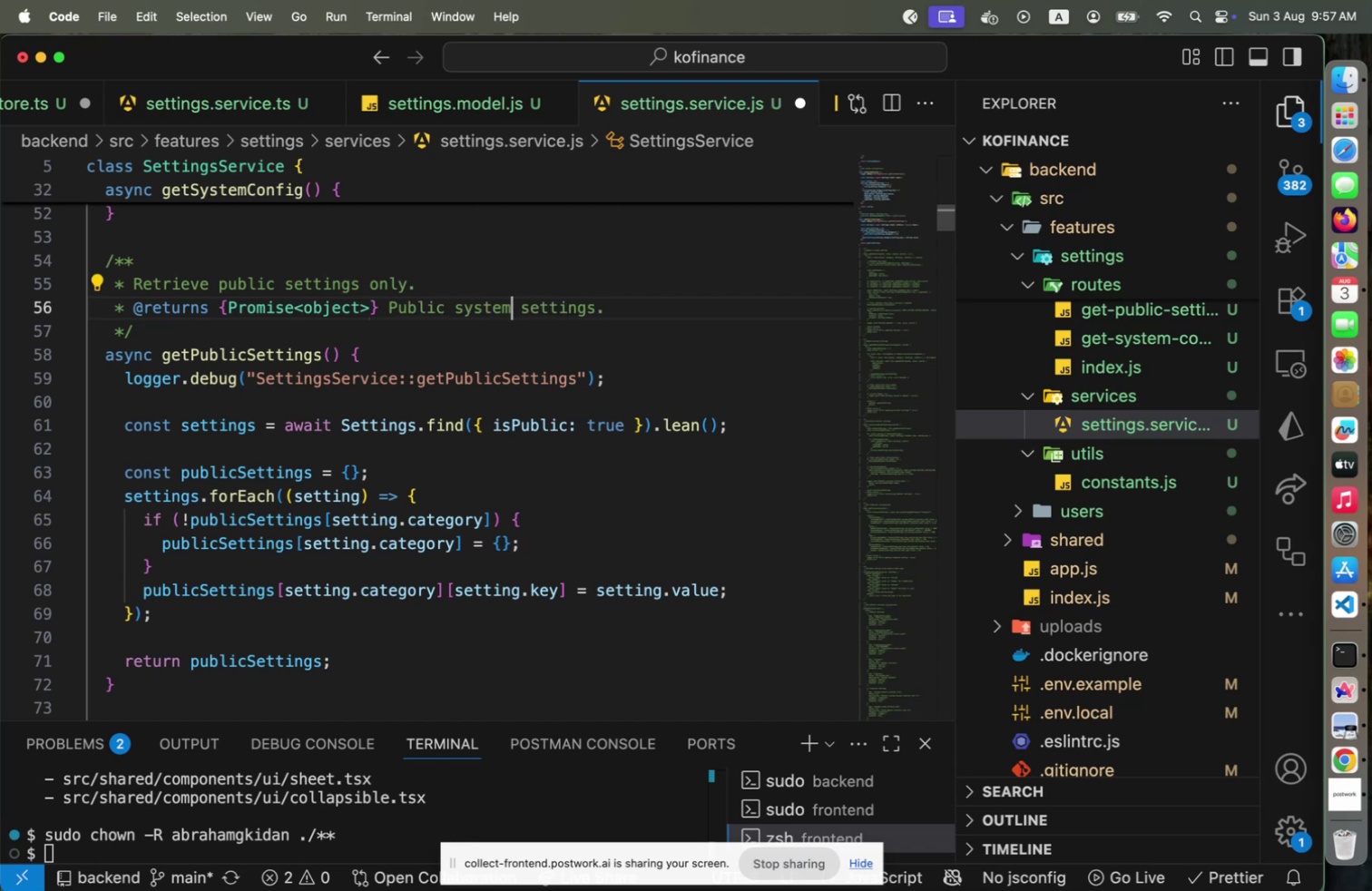 
hold_key(key=ArrowRight, duration=1.11)
 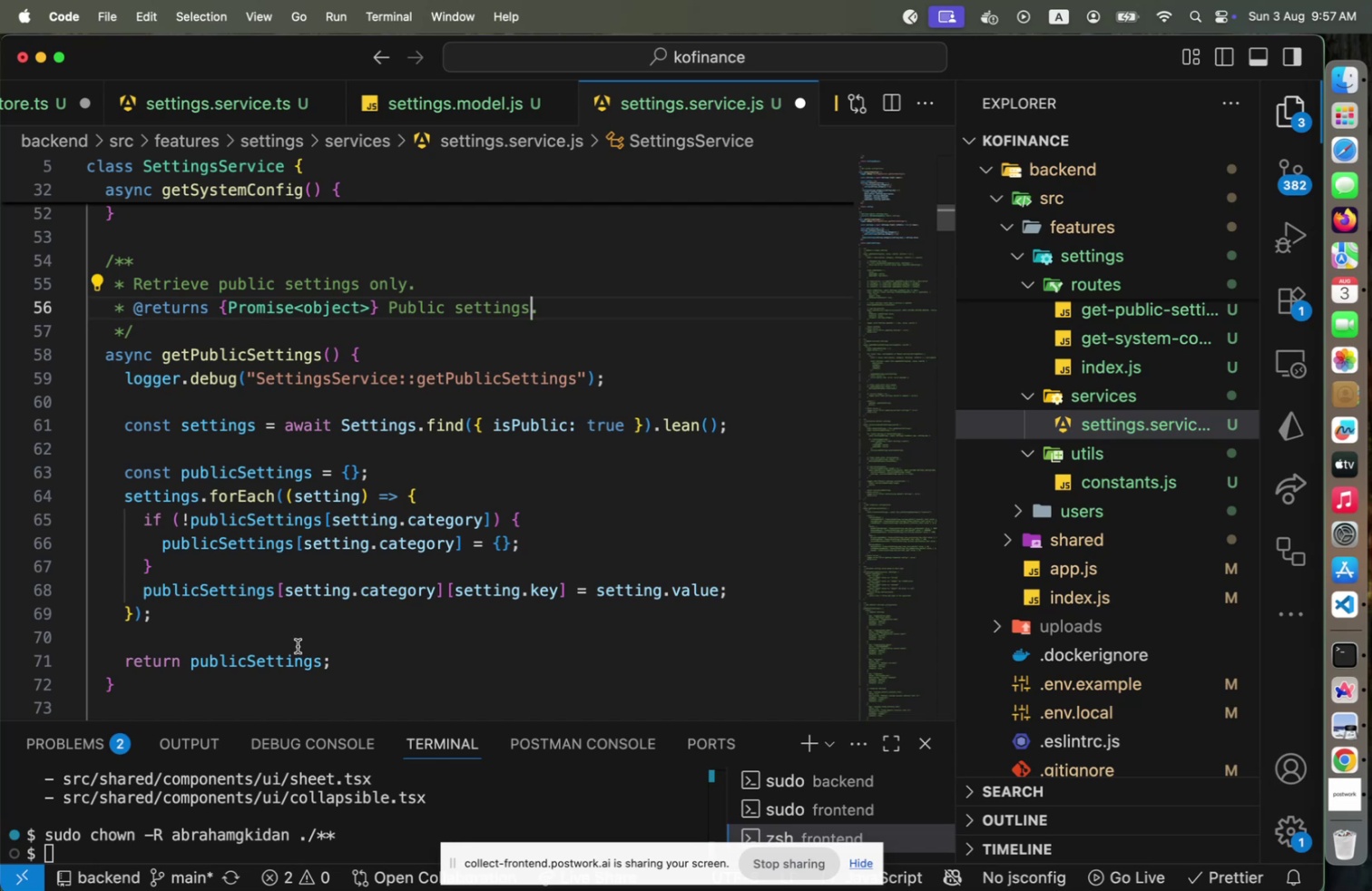 
mouse_move([284, 367])
 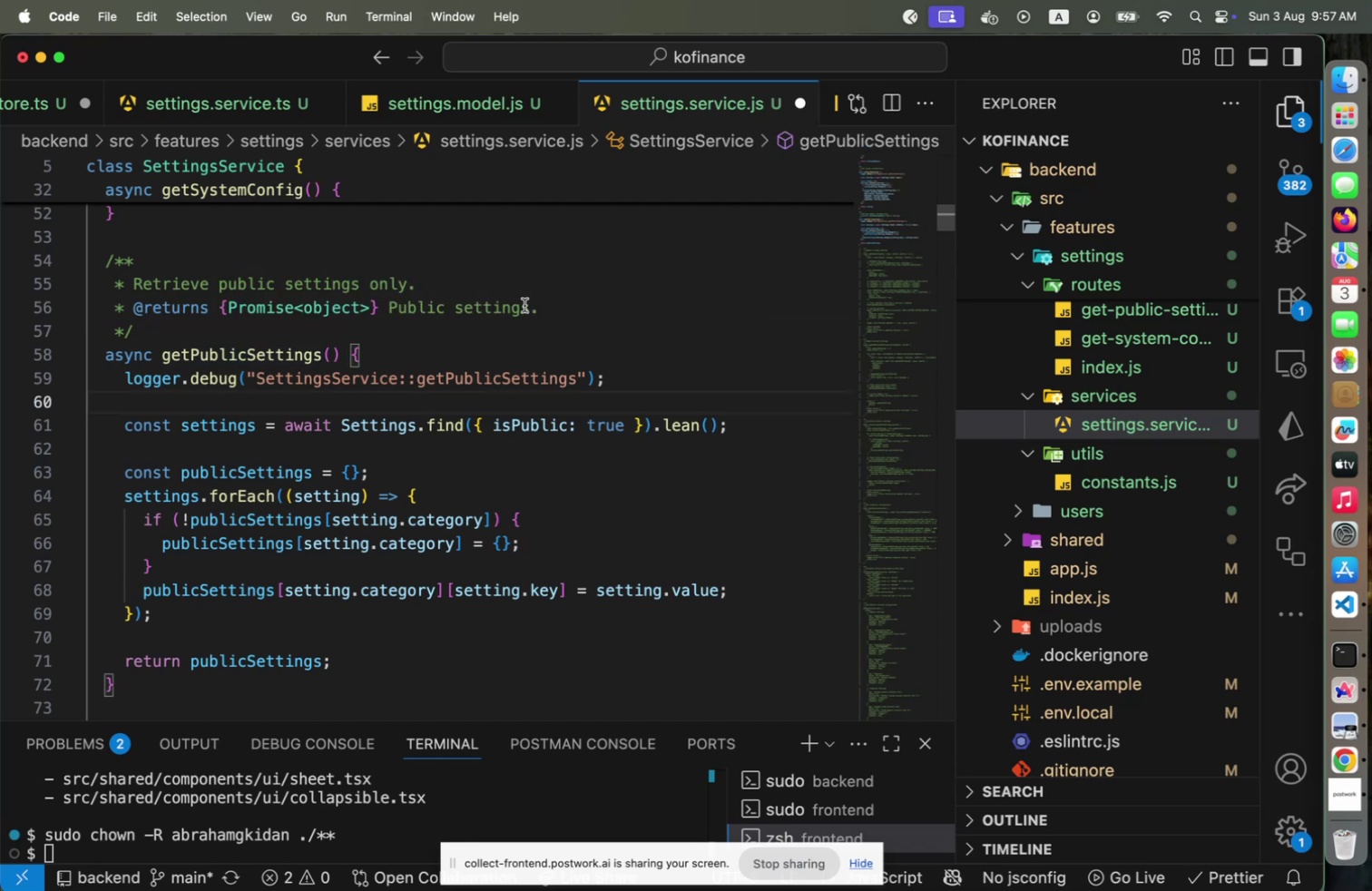 
left_click([531, 306])
 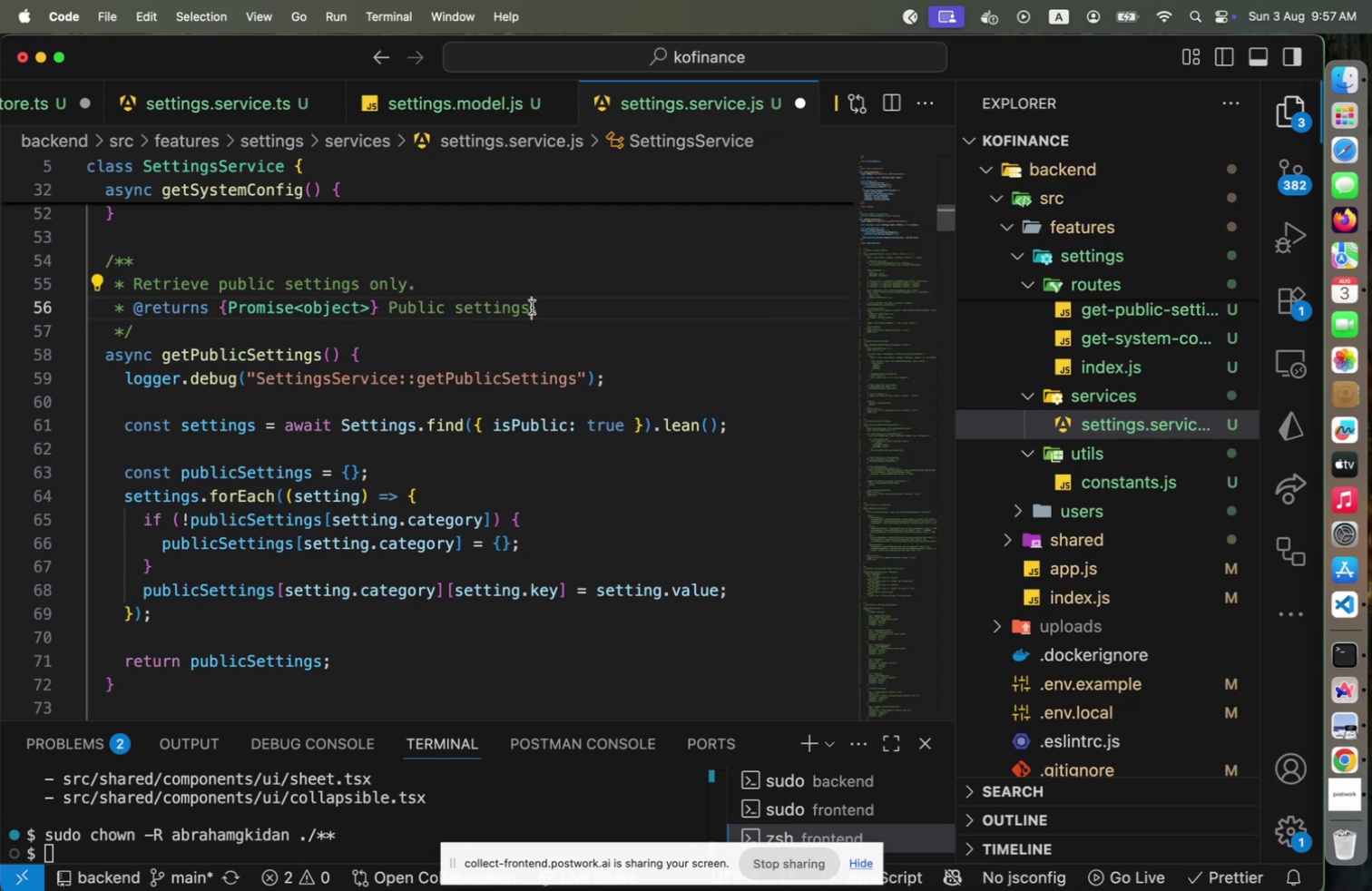 
type( object)
 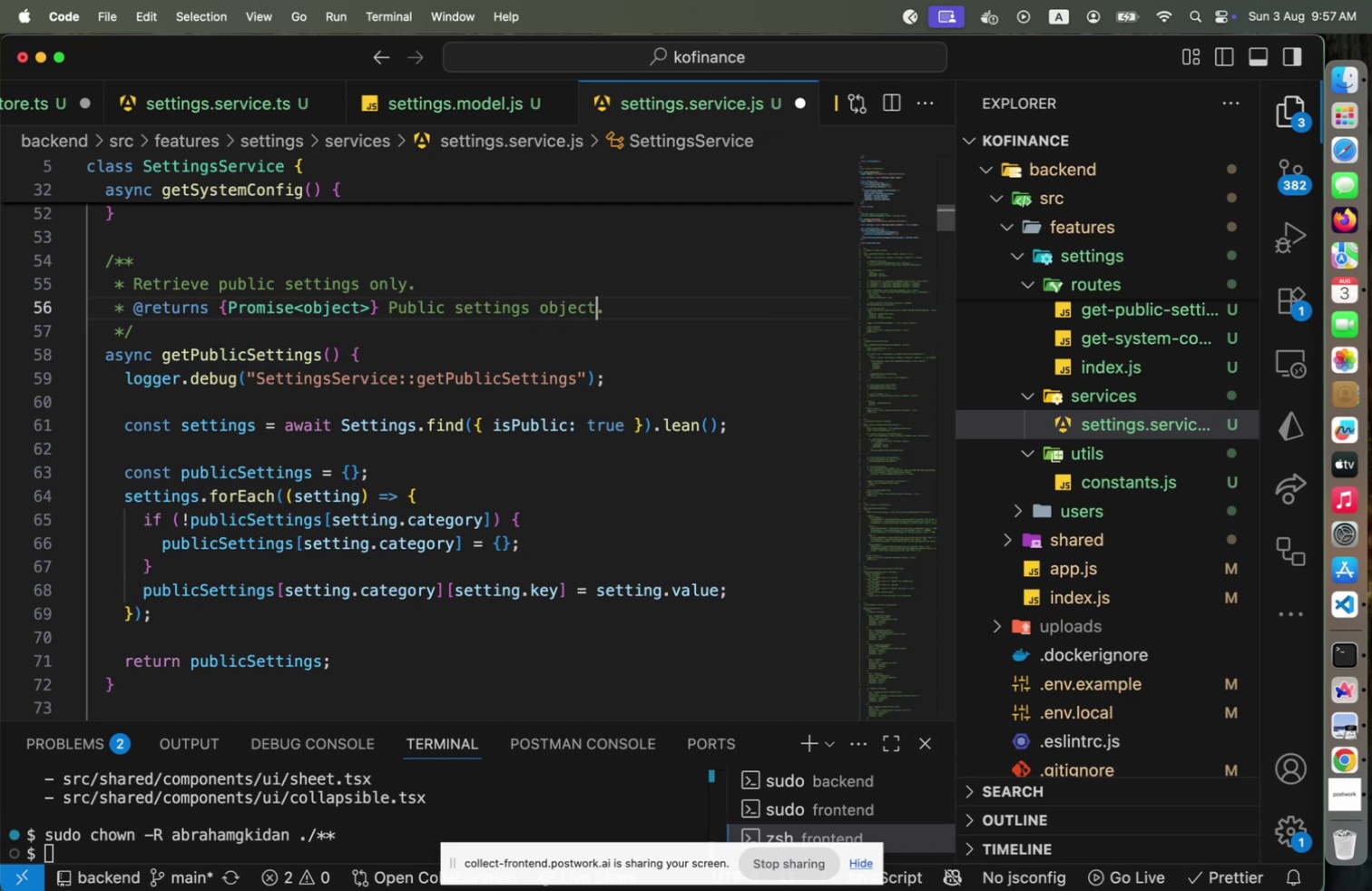 
key(ArrowRight)
 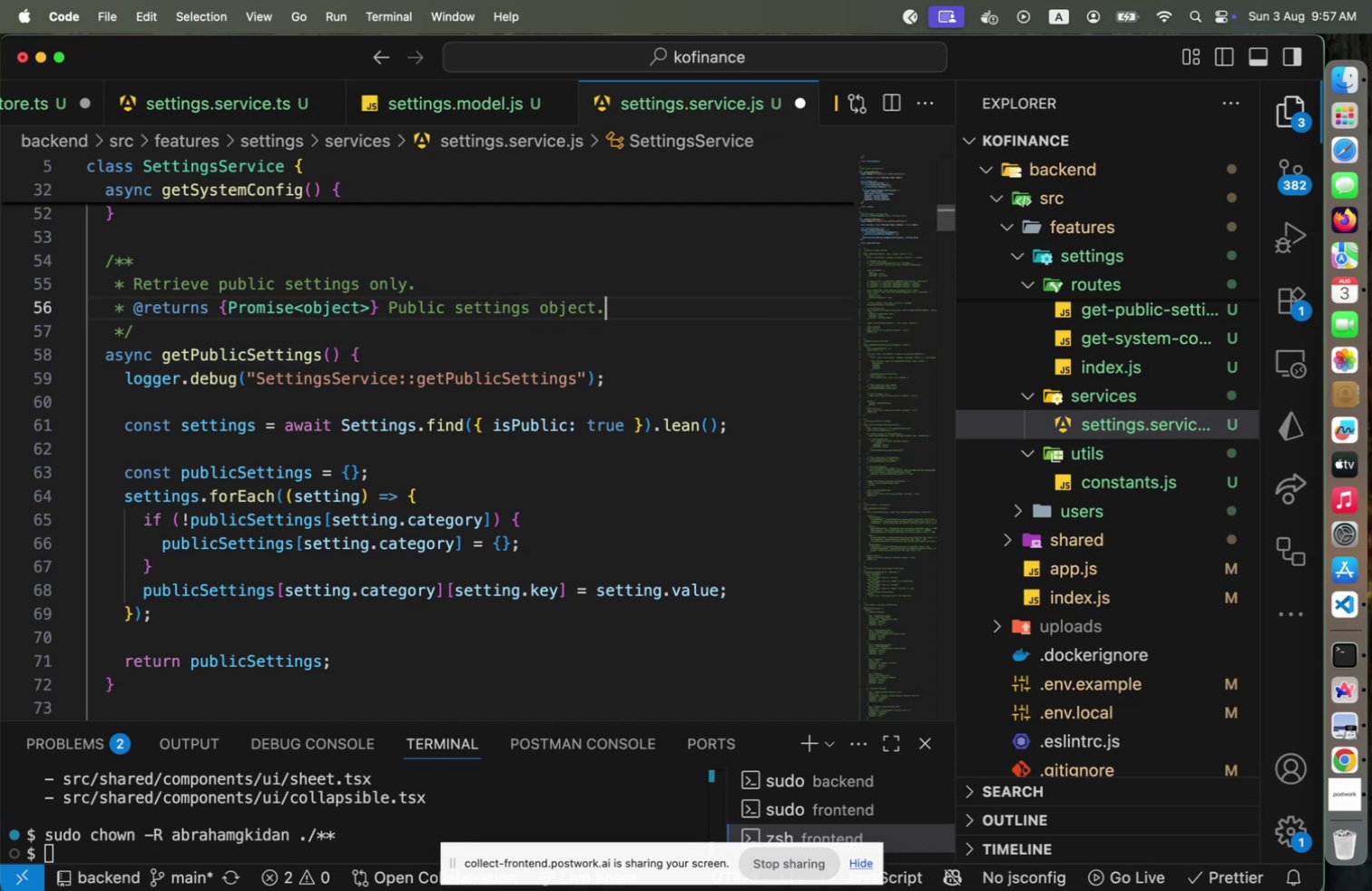 
key(ArrowUp)
 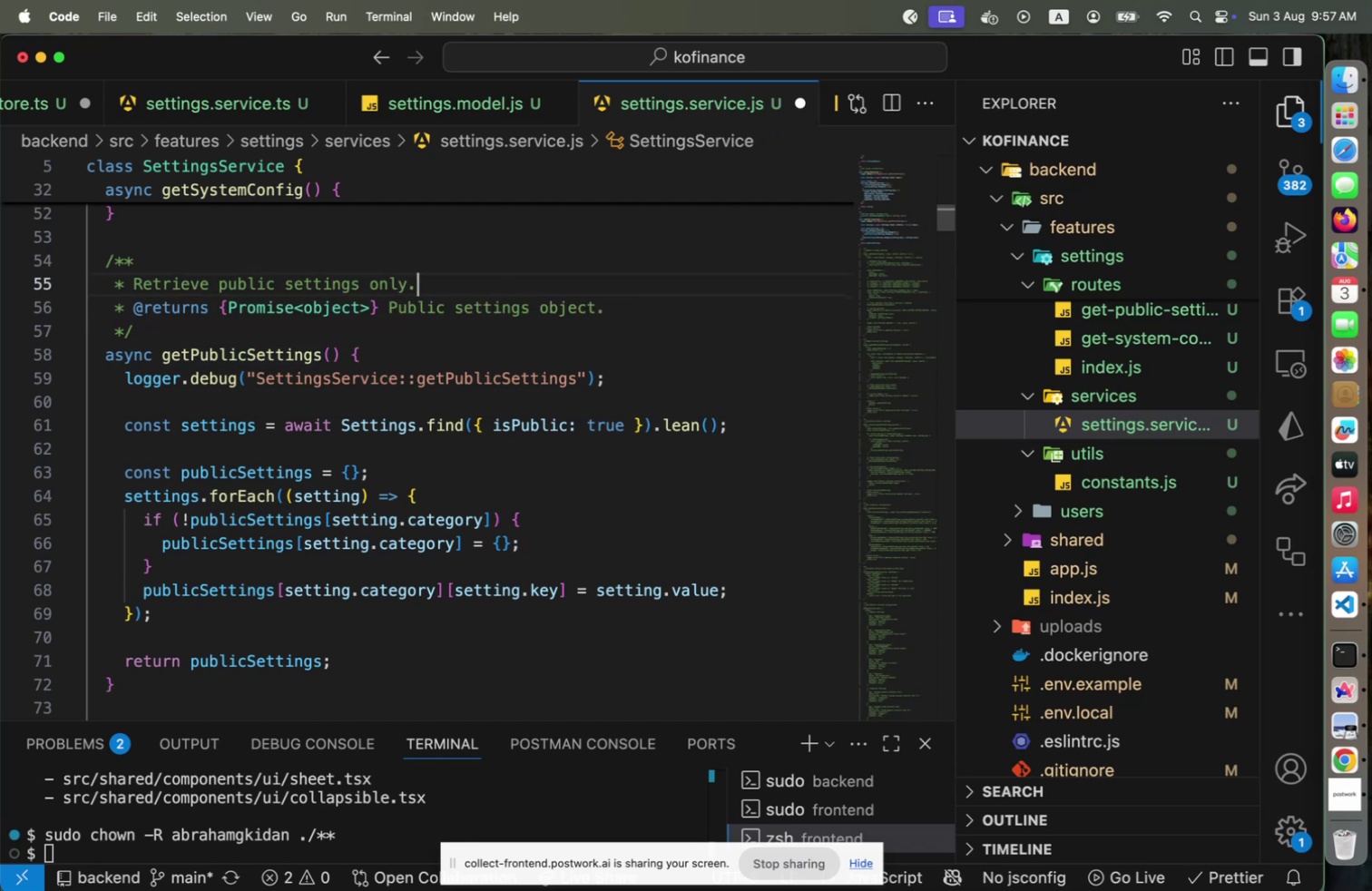 
key(Alt+Shift+F)
 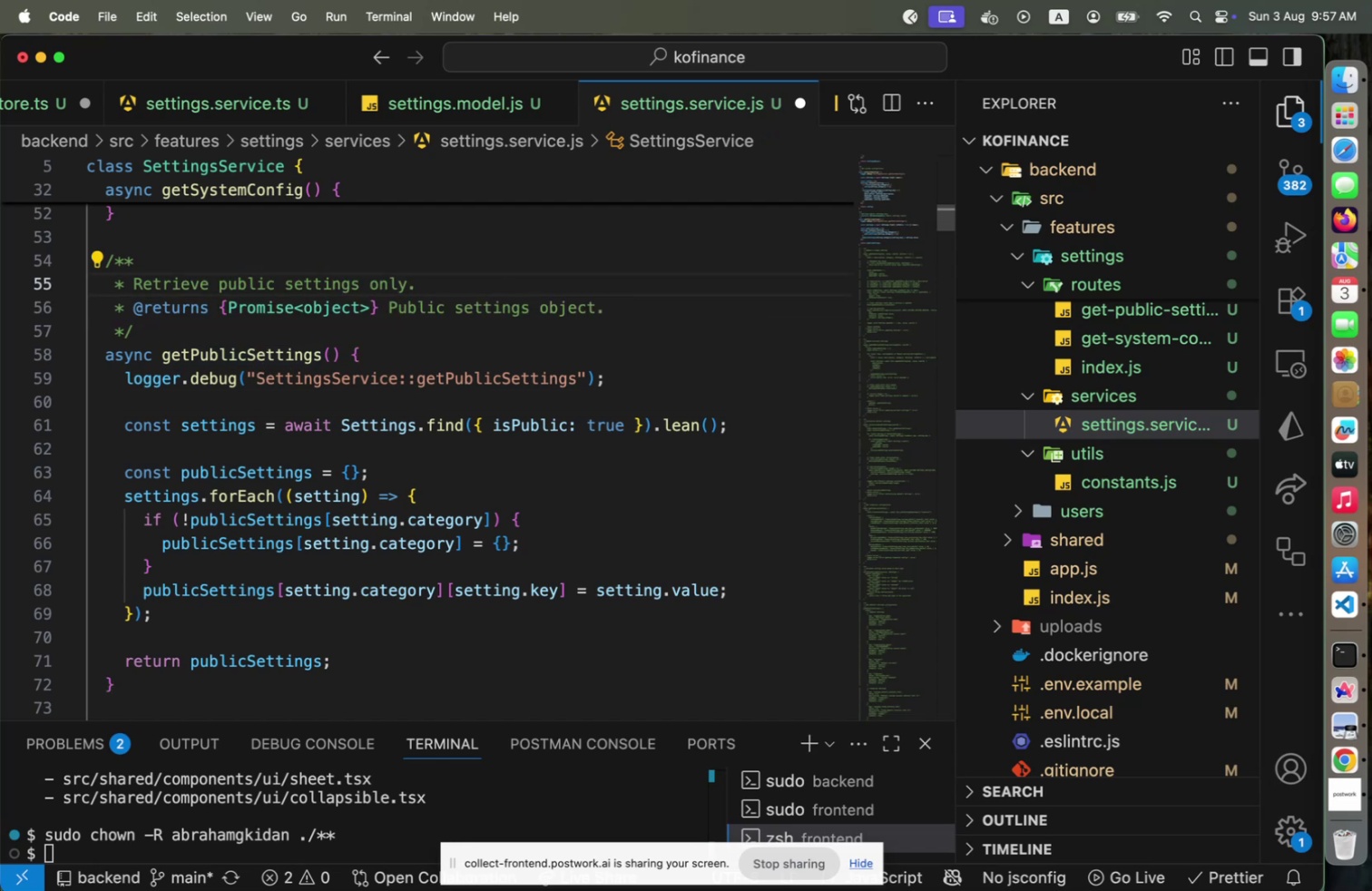 
key(Meta+CommandLeft)
 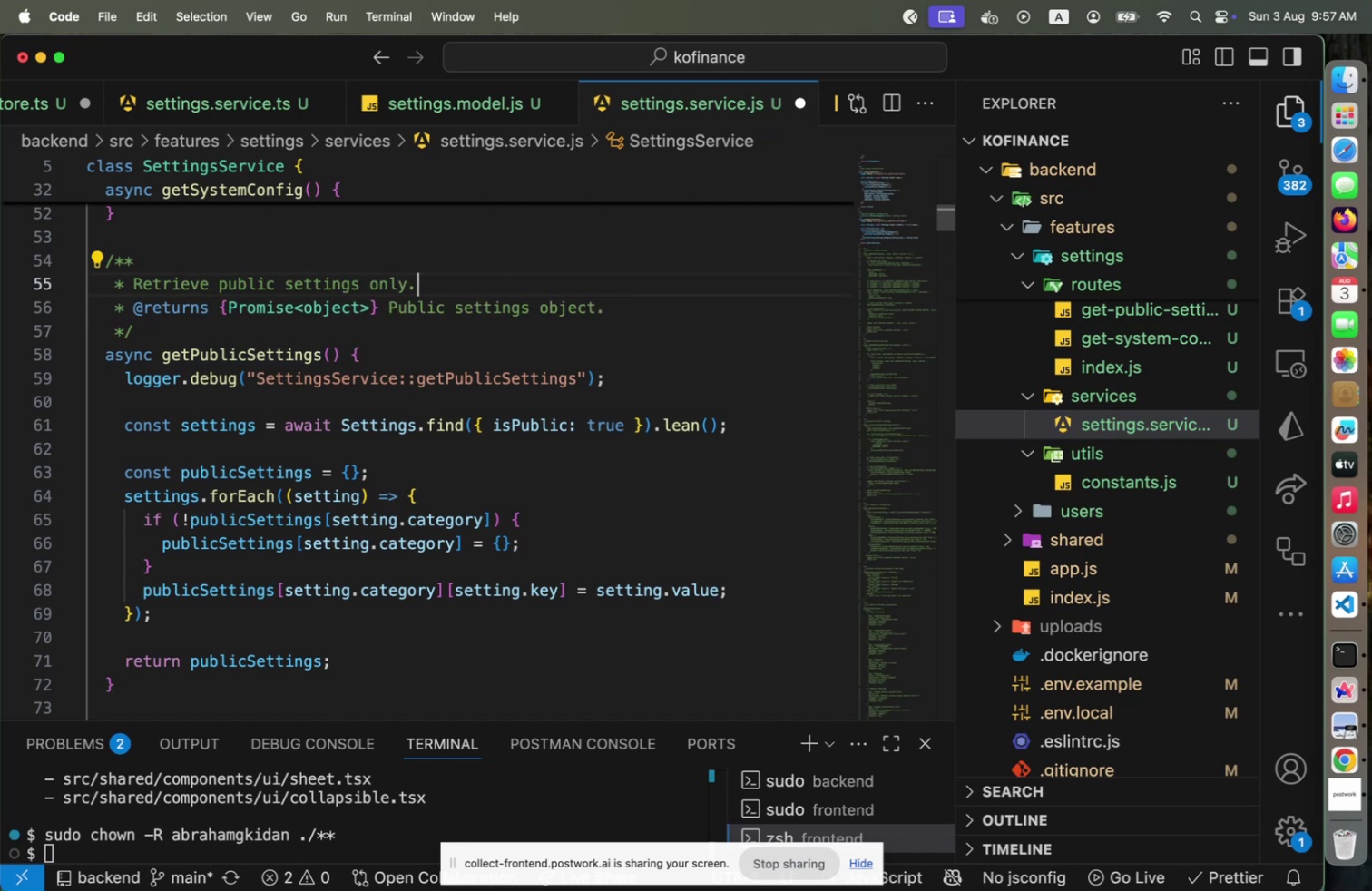 
key(Meta+S)
 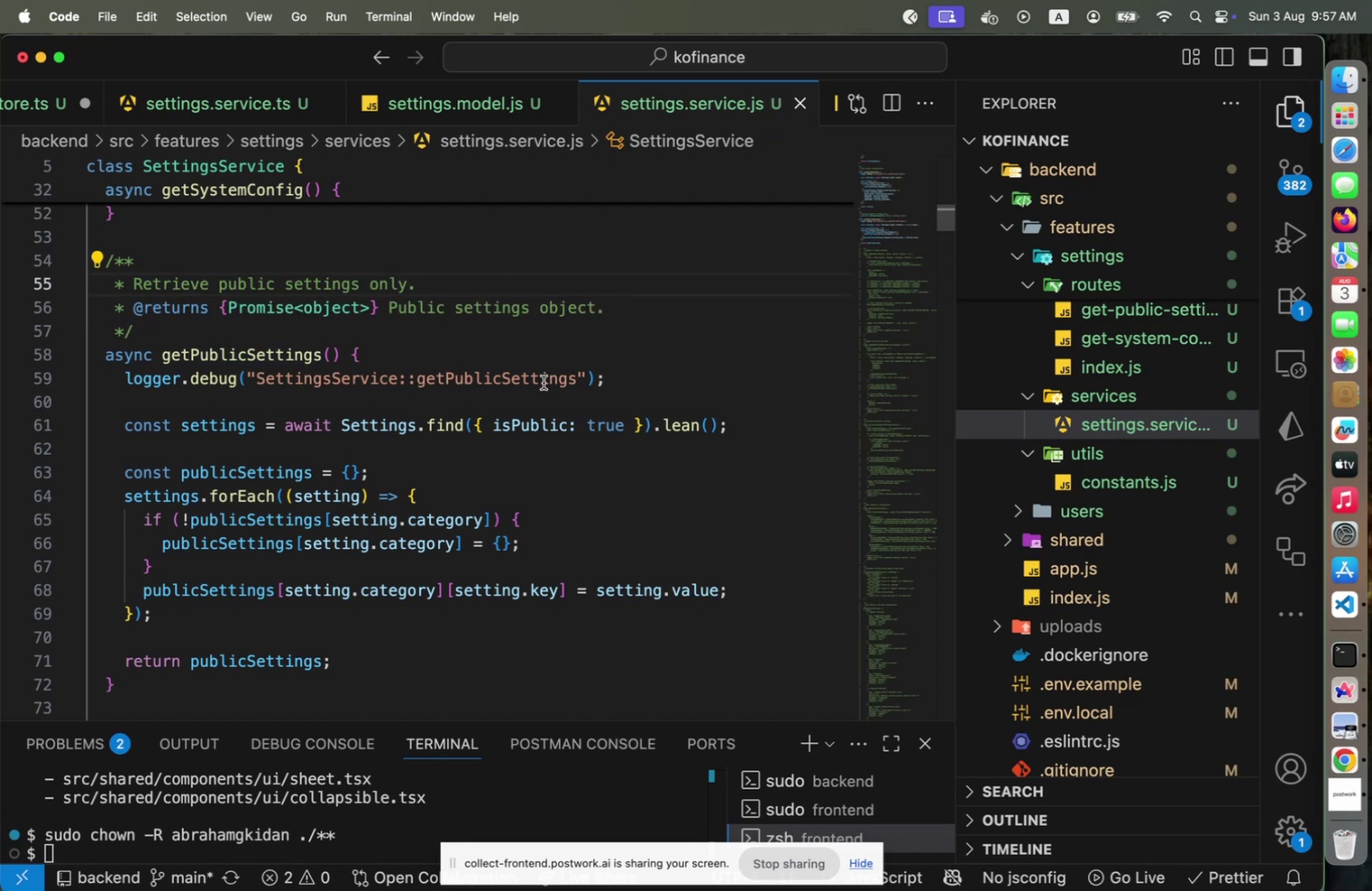 
scroll: coordinate [529, 442], scroll_direction: up, amount: 9.0
 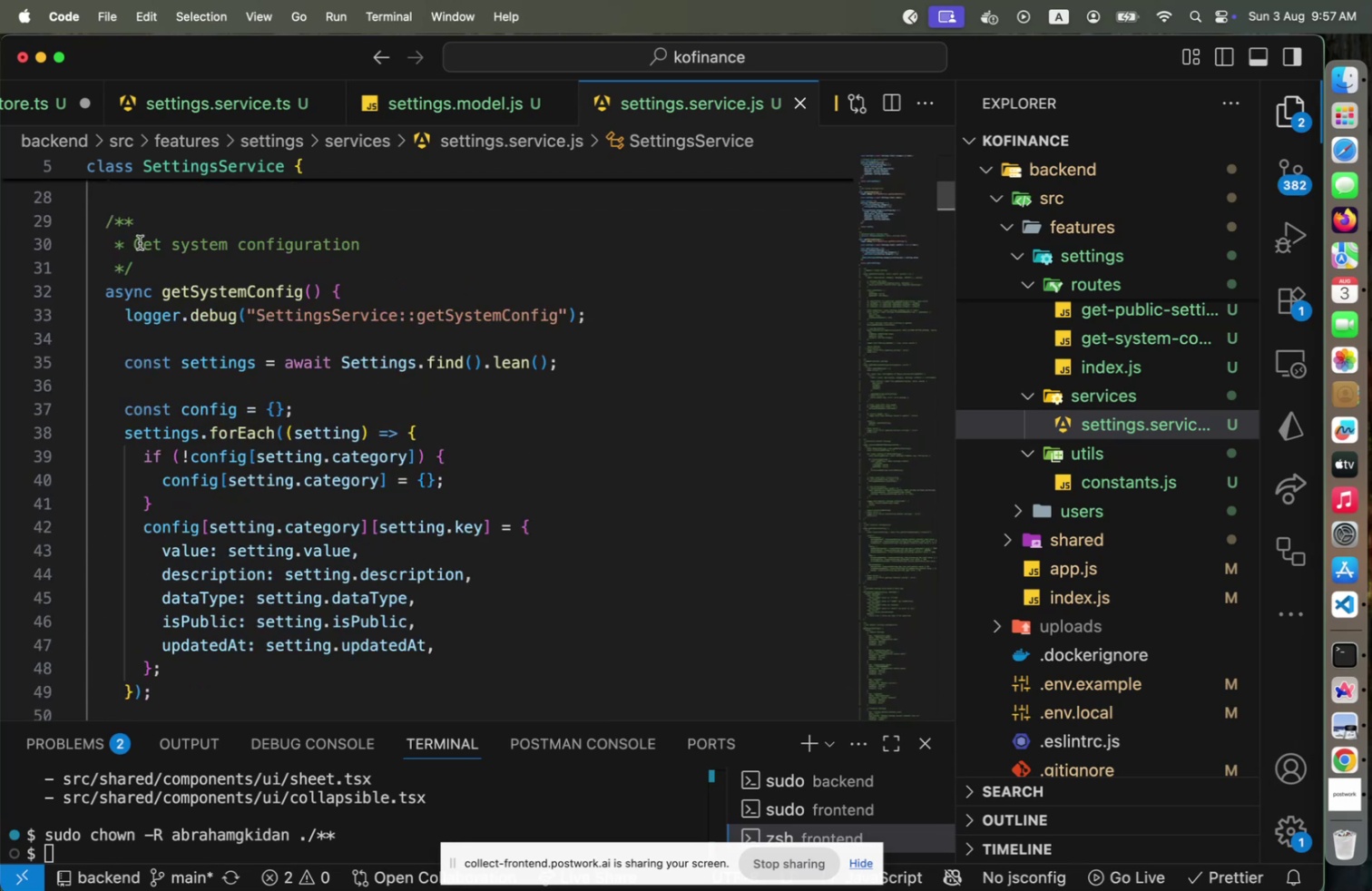 
left_click([135, 239])
 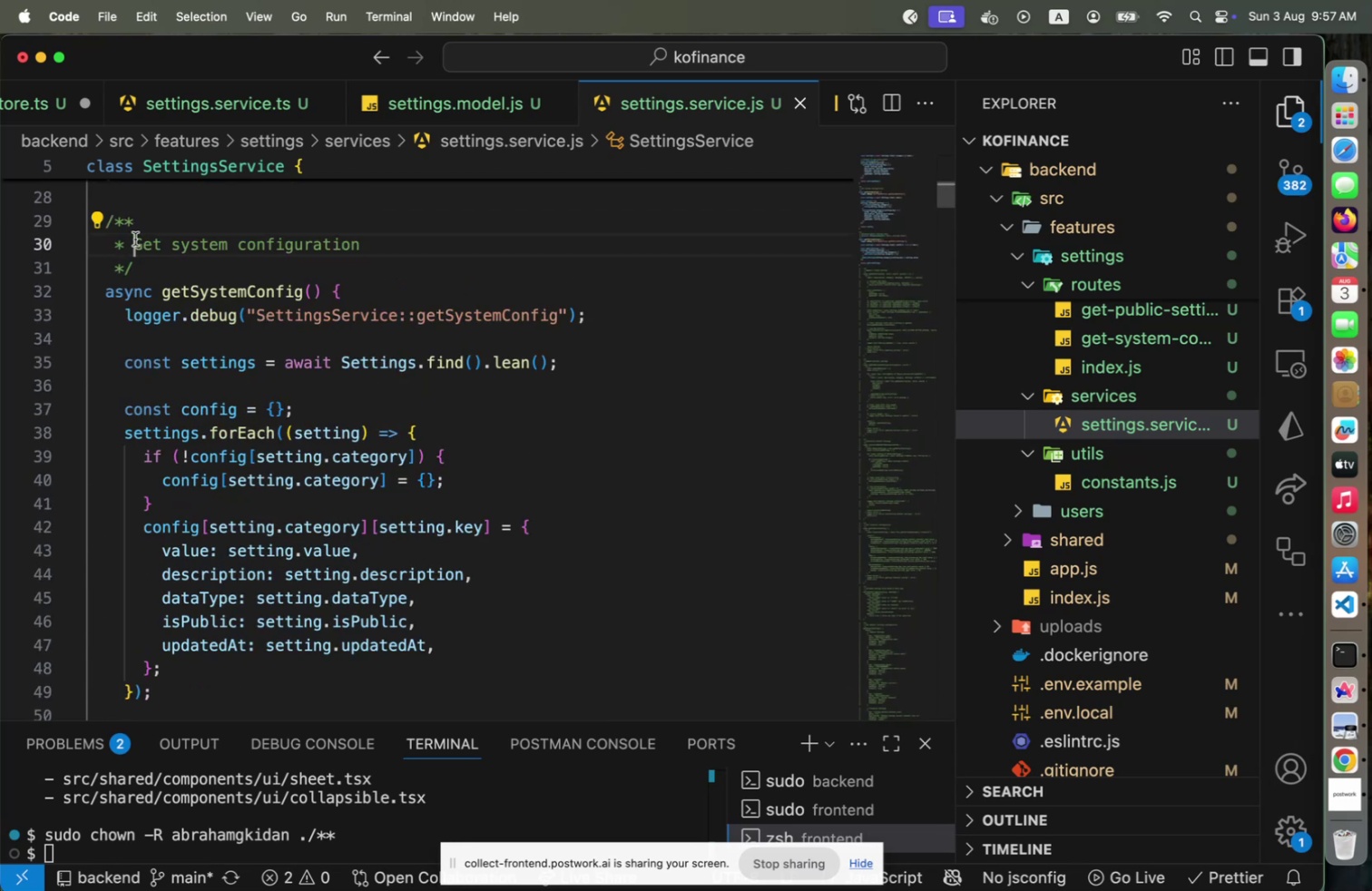 
key(Shift+ArrowRight)
 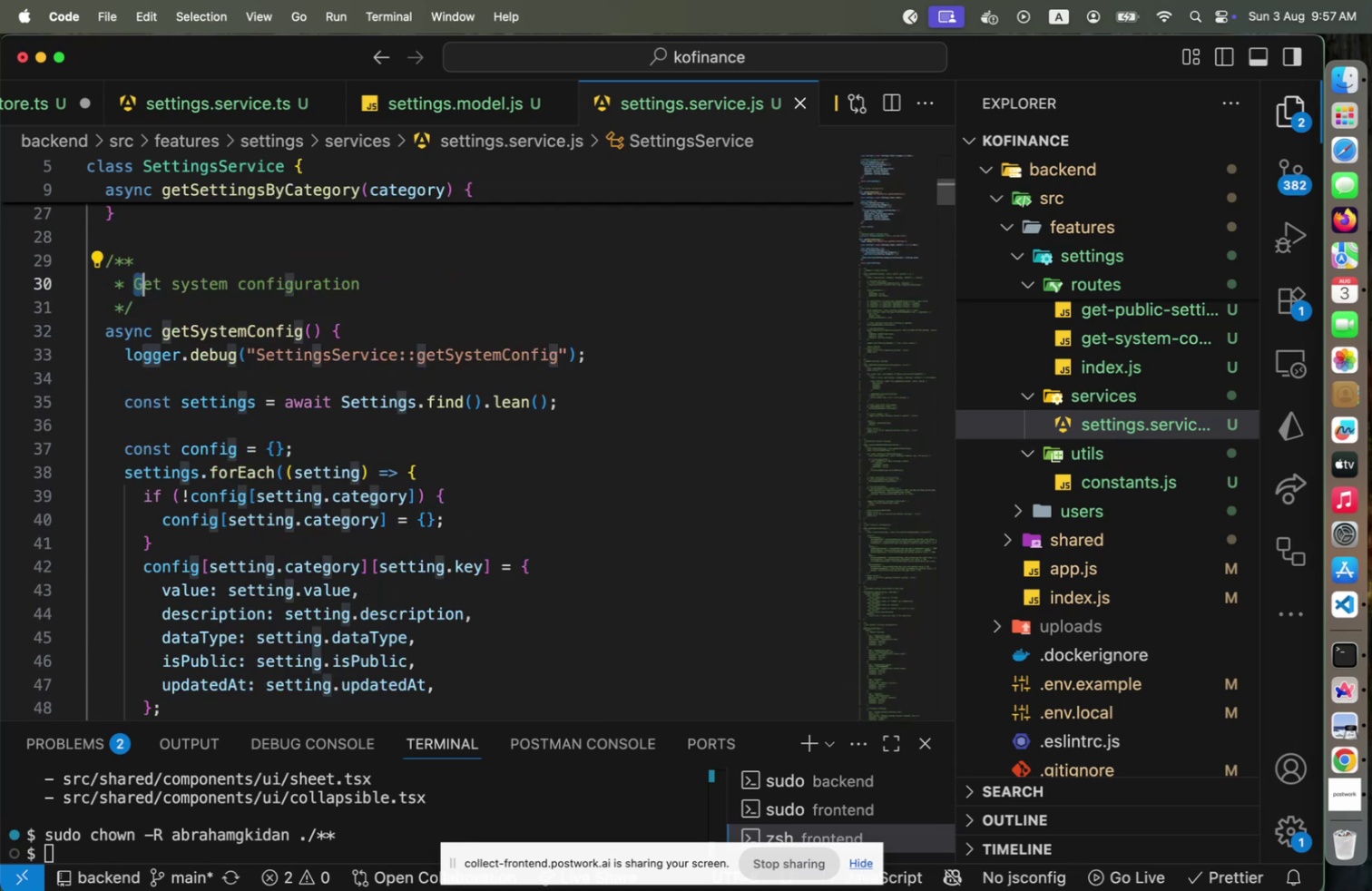 
key(Shift+ArrowRight)
 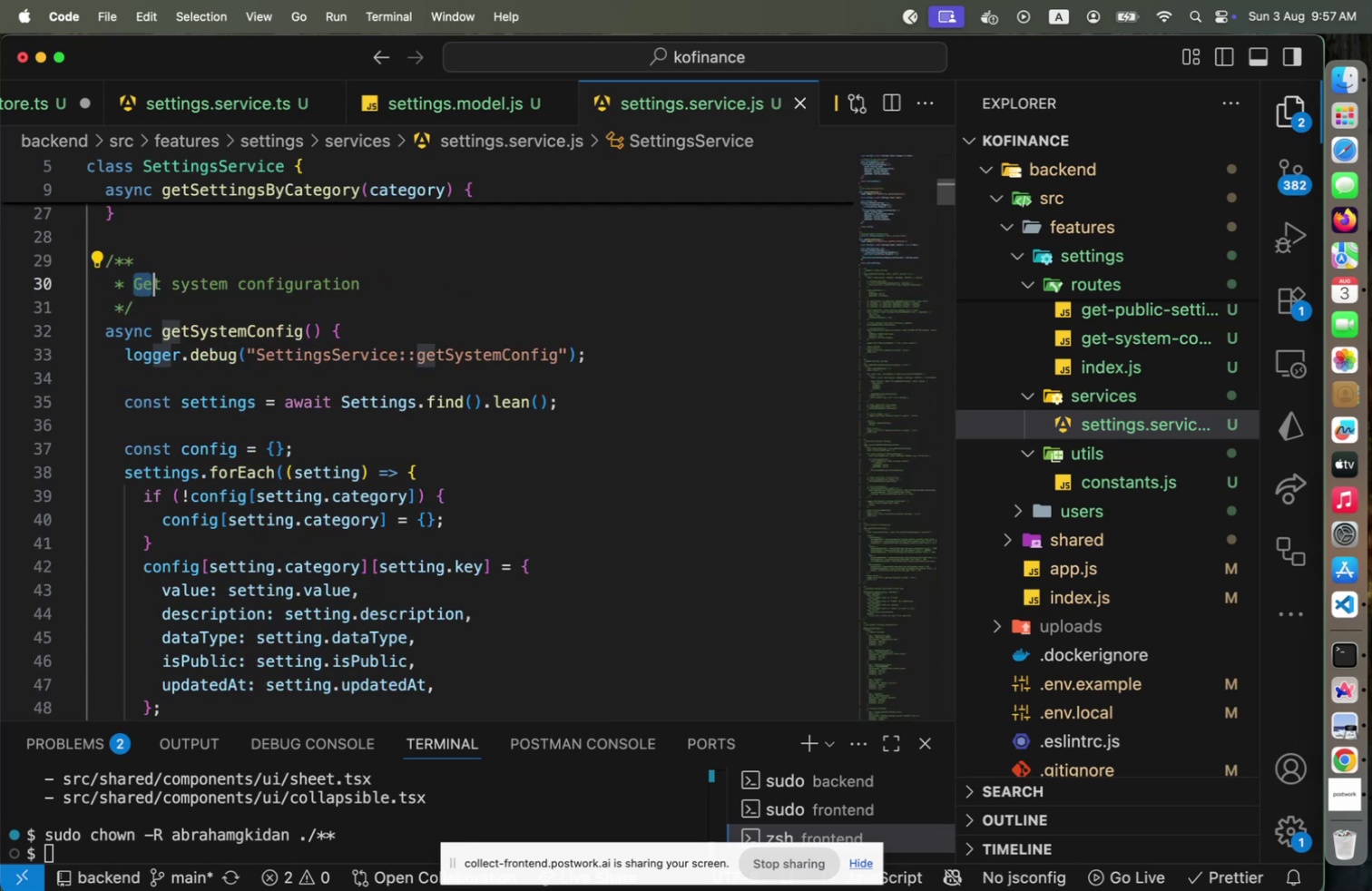 
key(Shift+ArrowRight)
 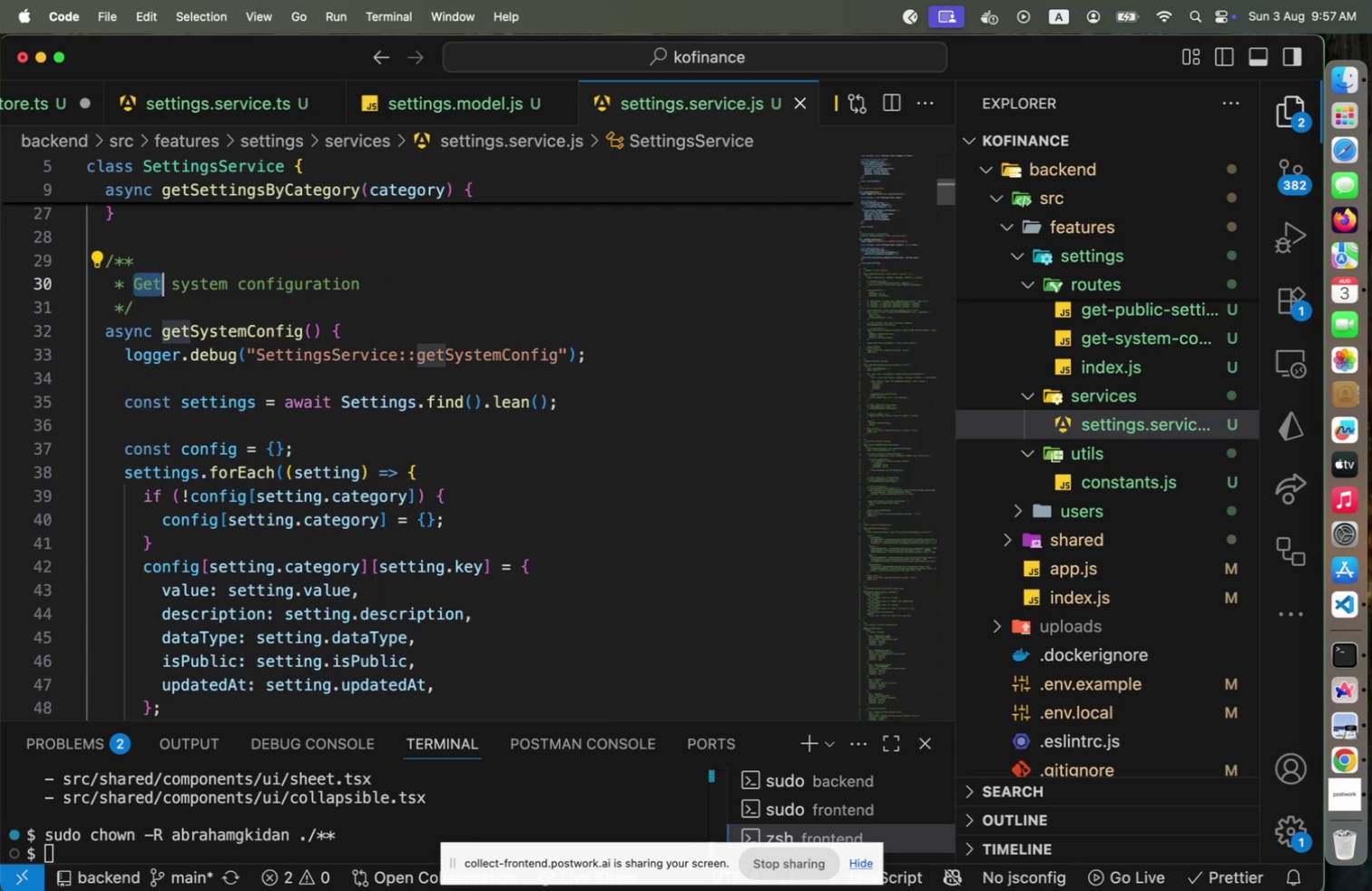 
key(Shift+ArrowRight)
 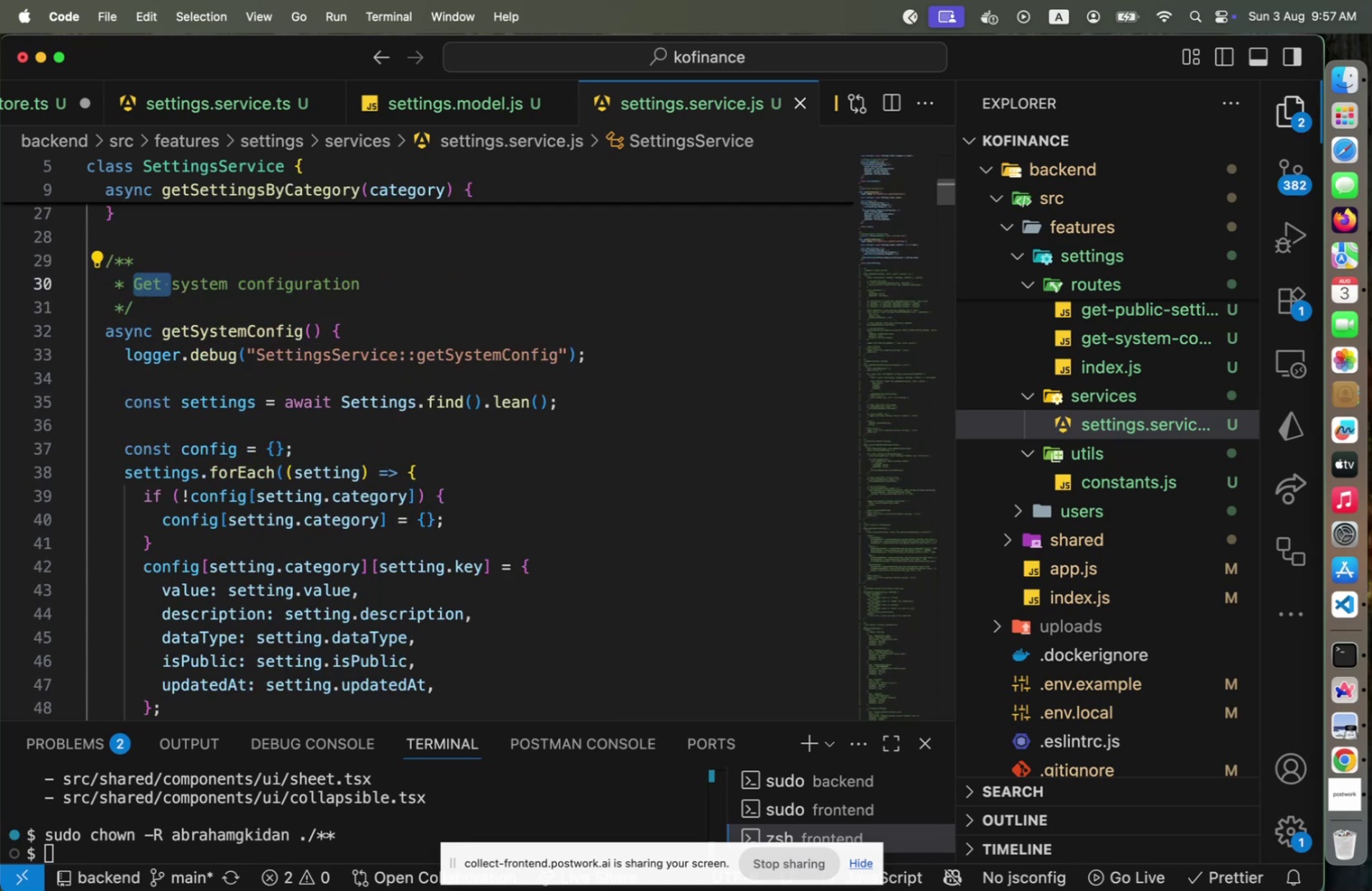 
type(Retrieve [End].)
 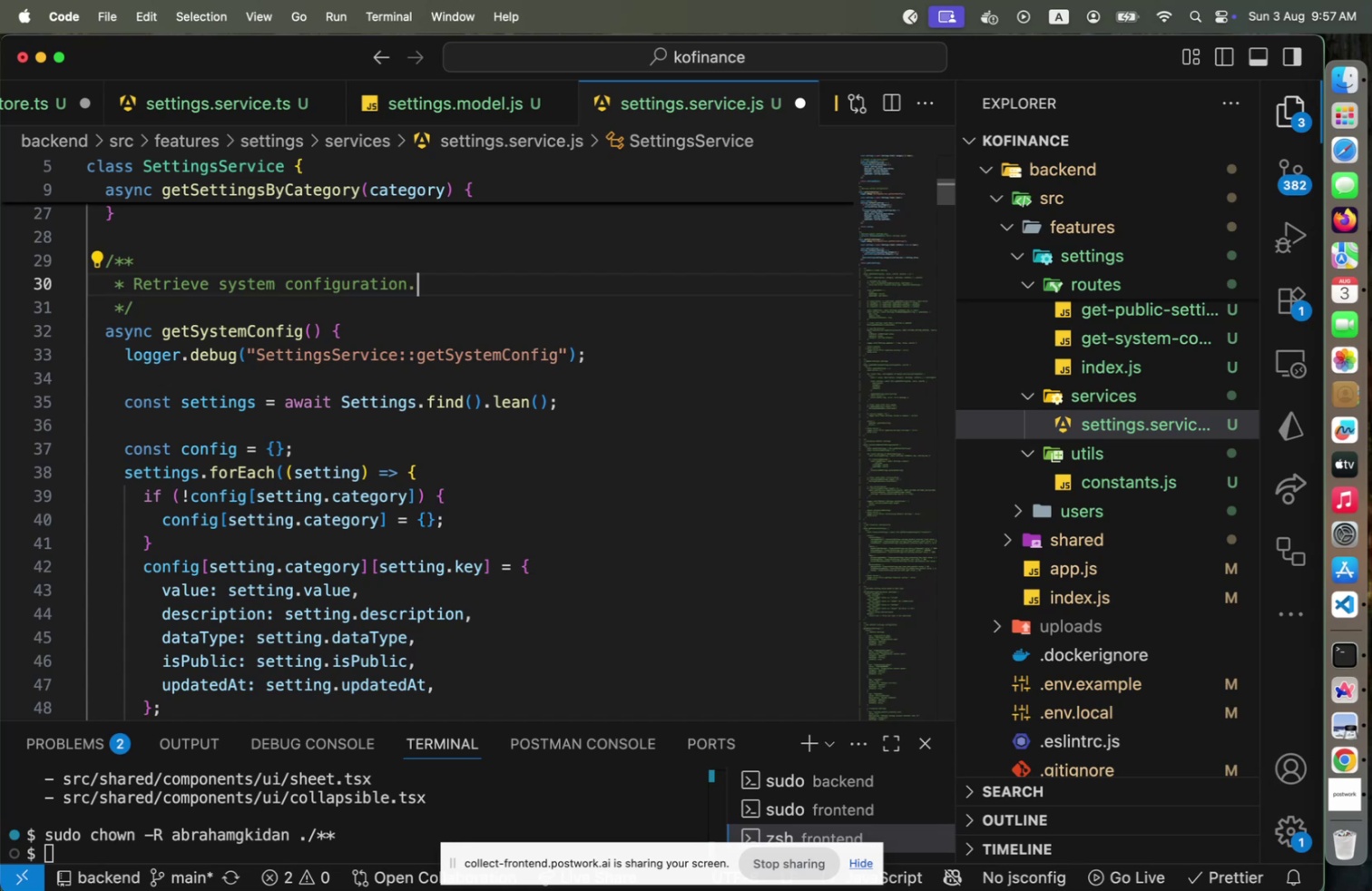 
key(Enter)
 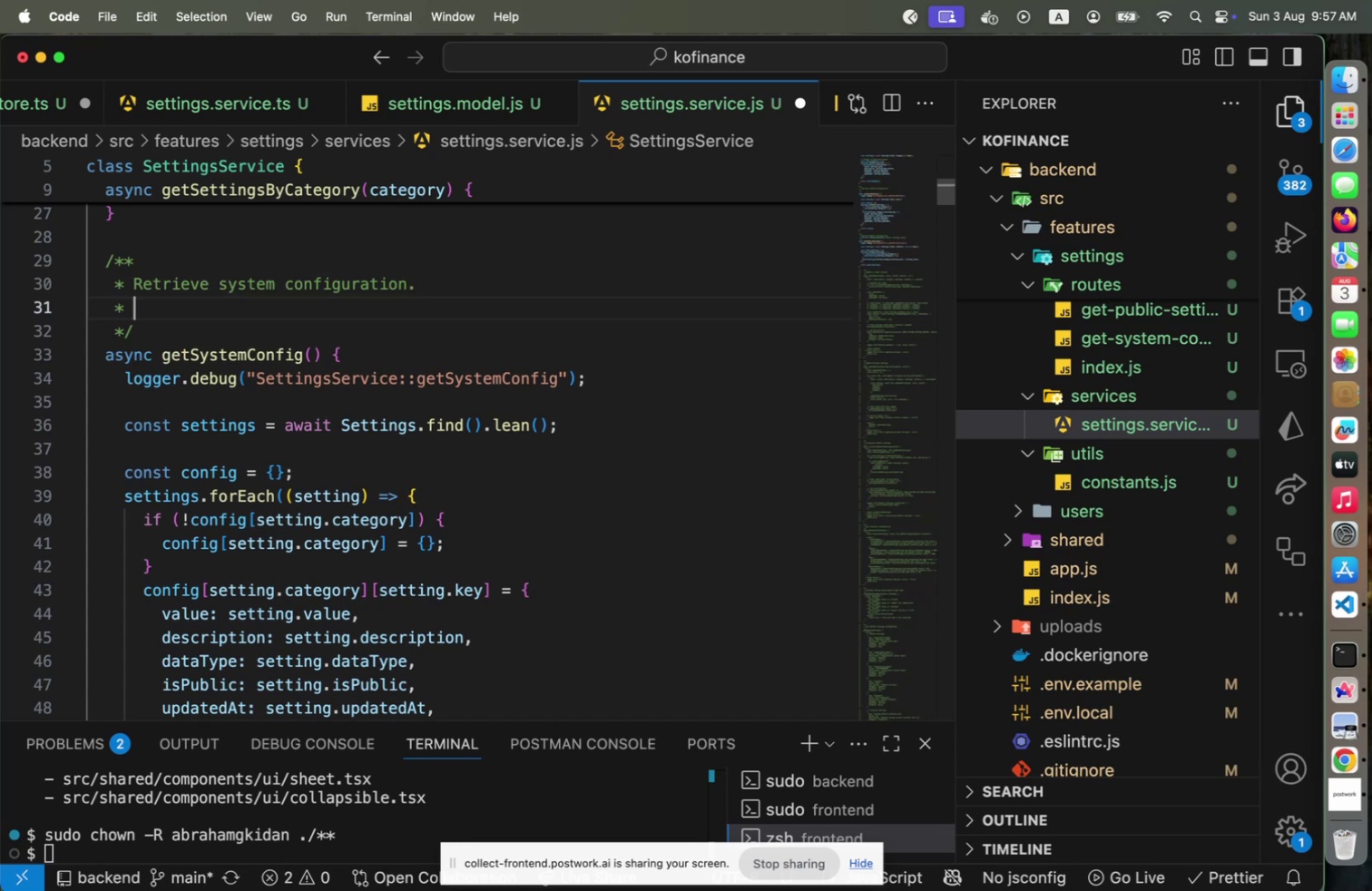 
type(@returns <>)
 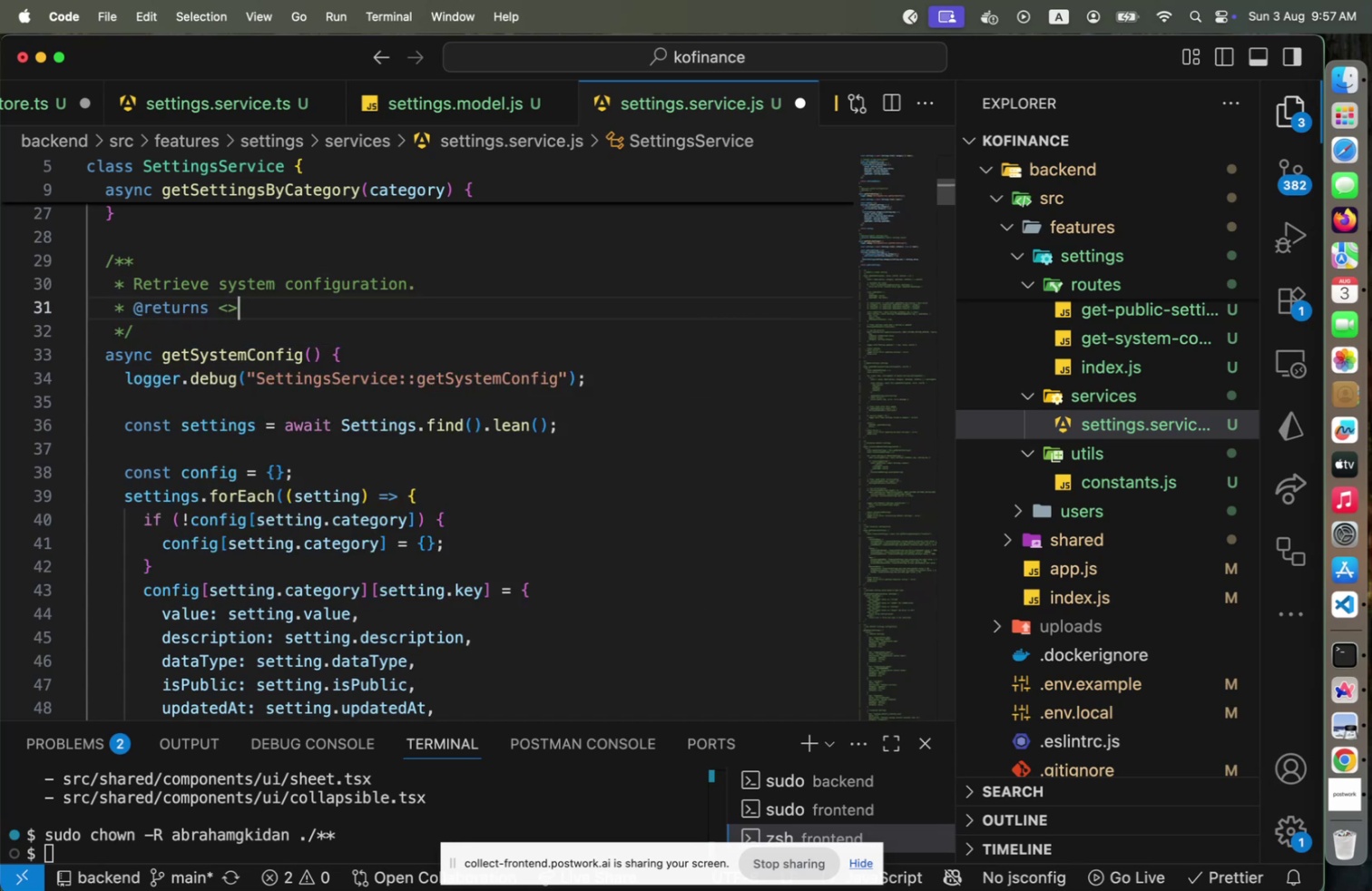 
key(Shift+ArrowLeft)
 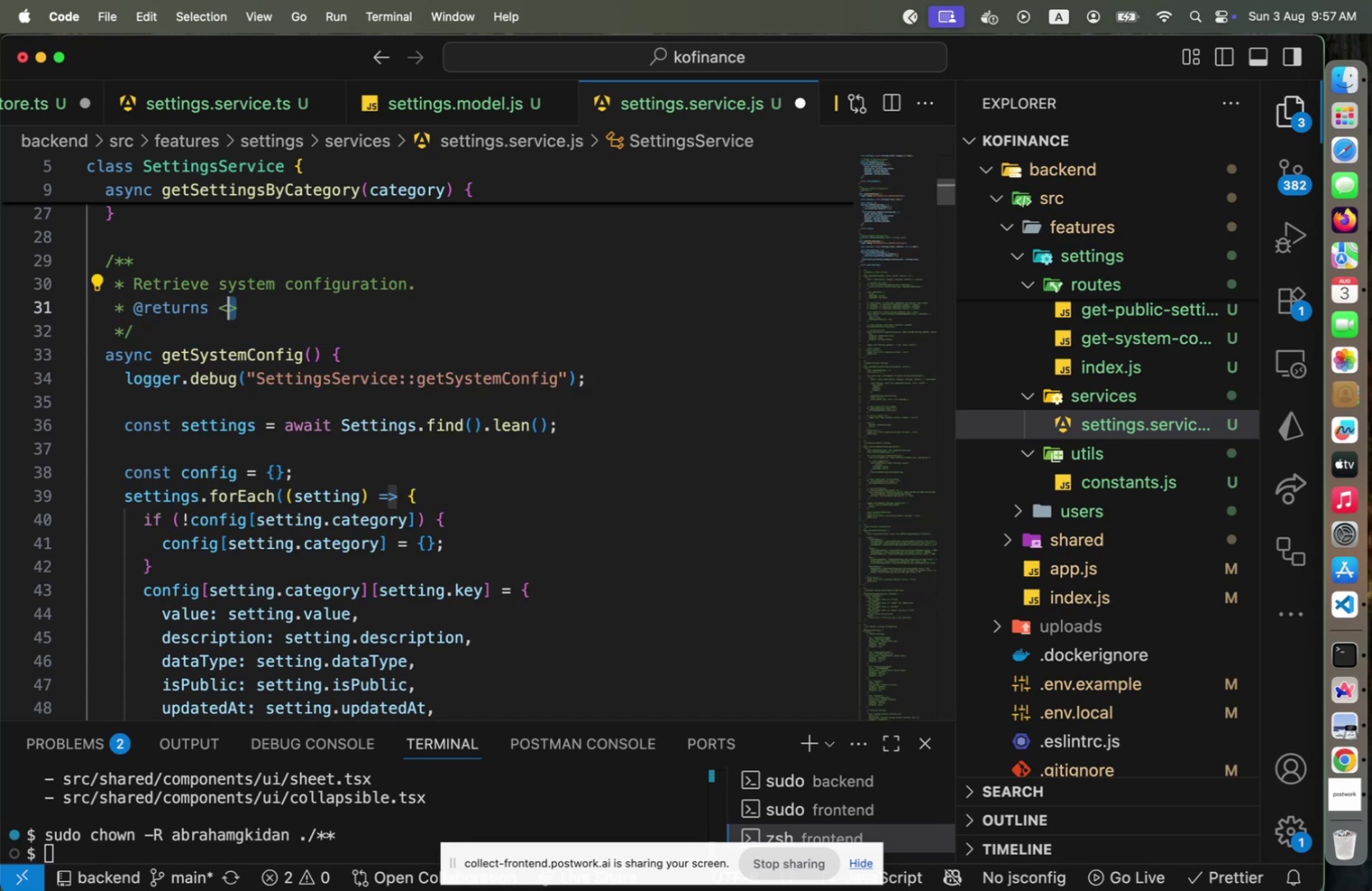 
key(ArrowLeft)
 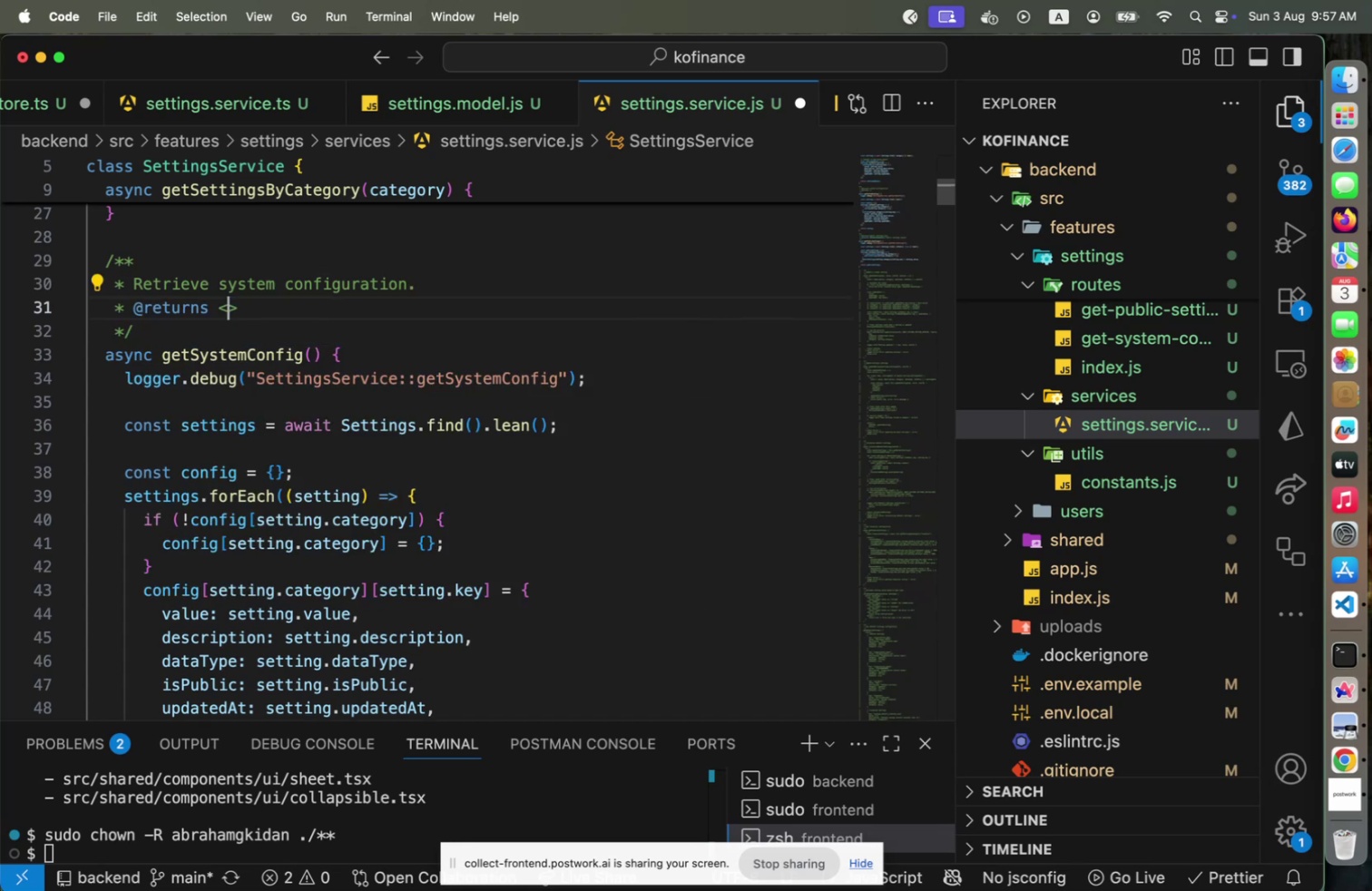 
key(ArrowLeft)
 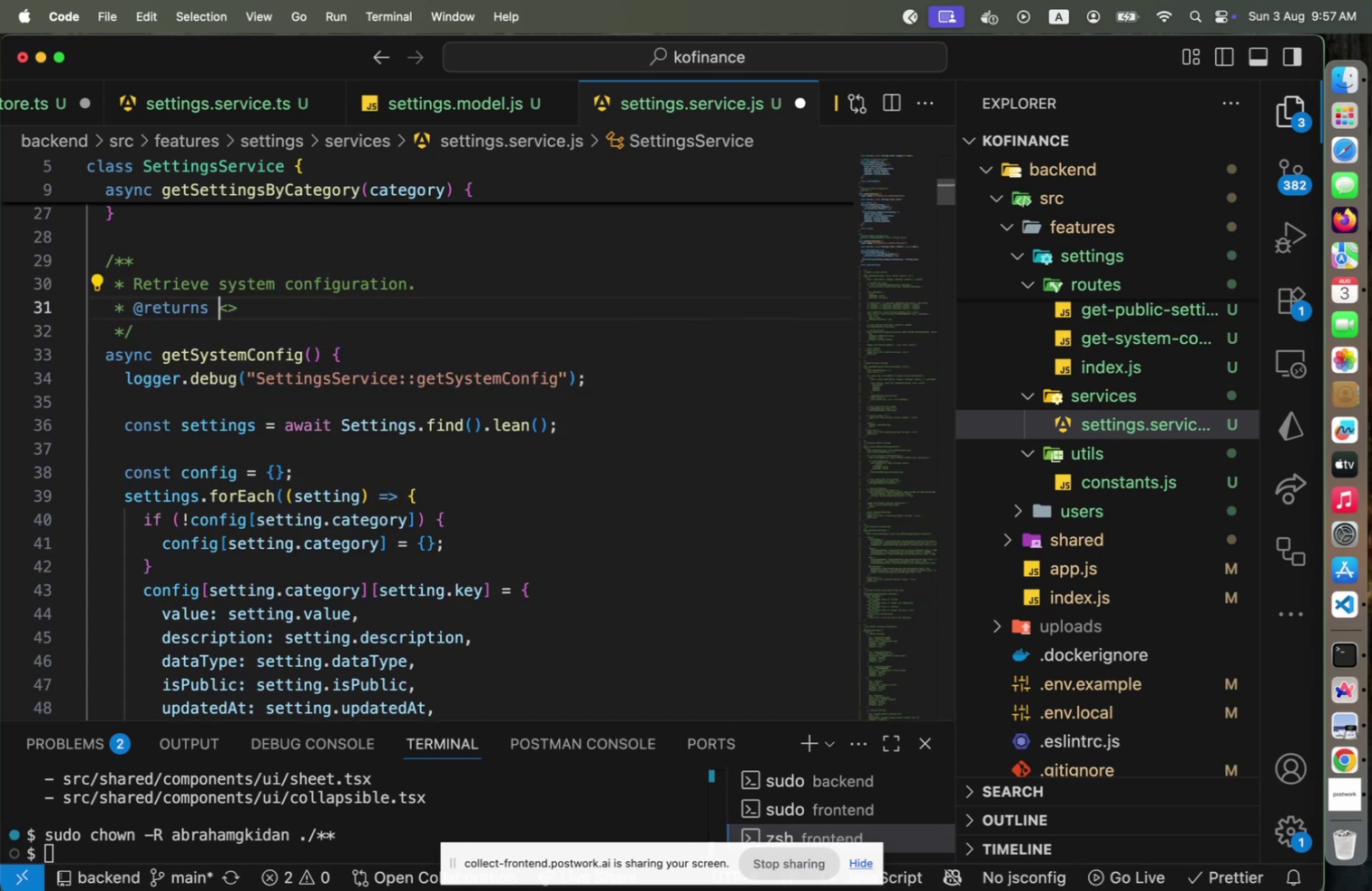 
key(Shift+ArrowRight)
 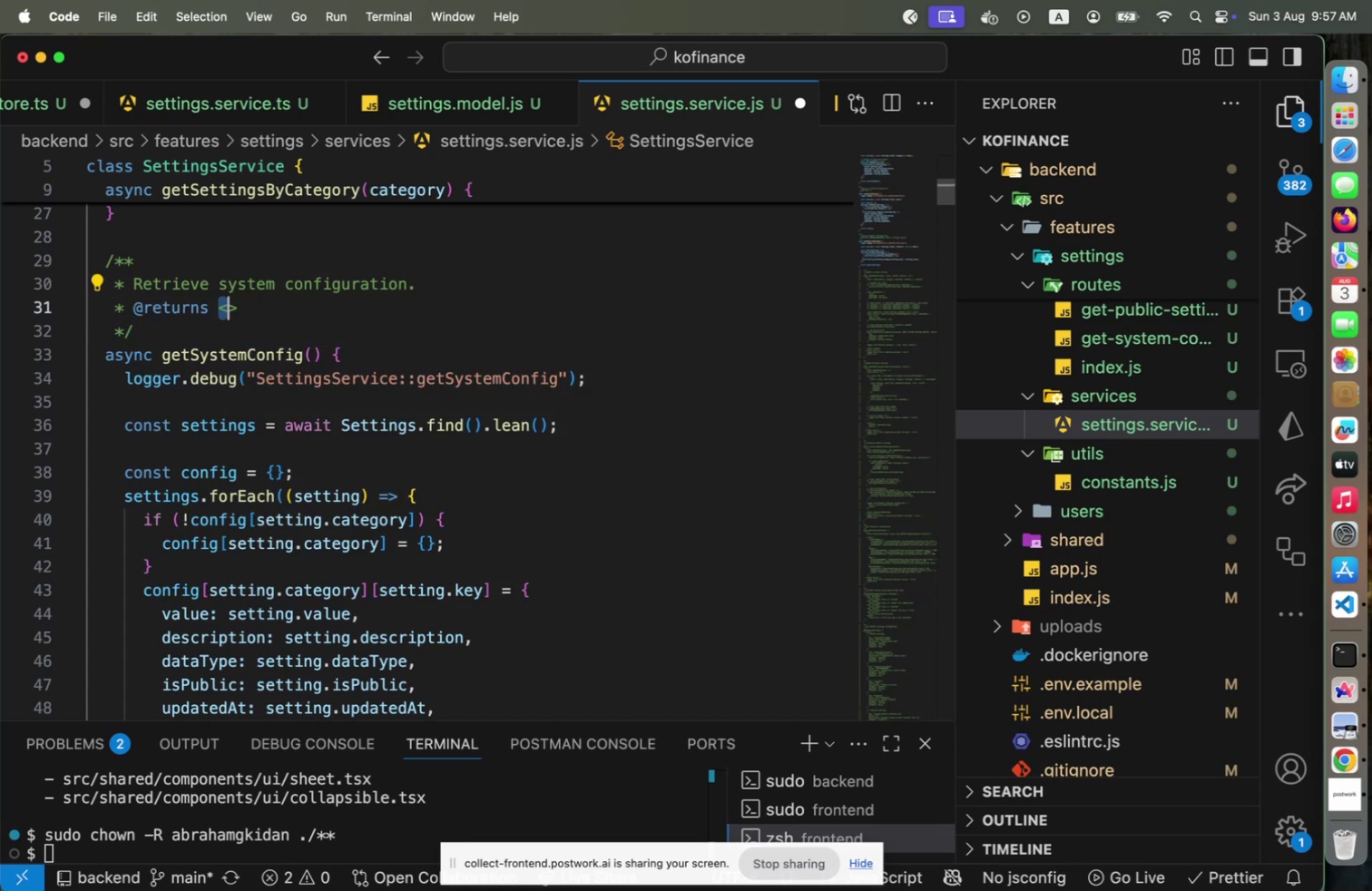 
key(Shift+ArrowRight)
 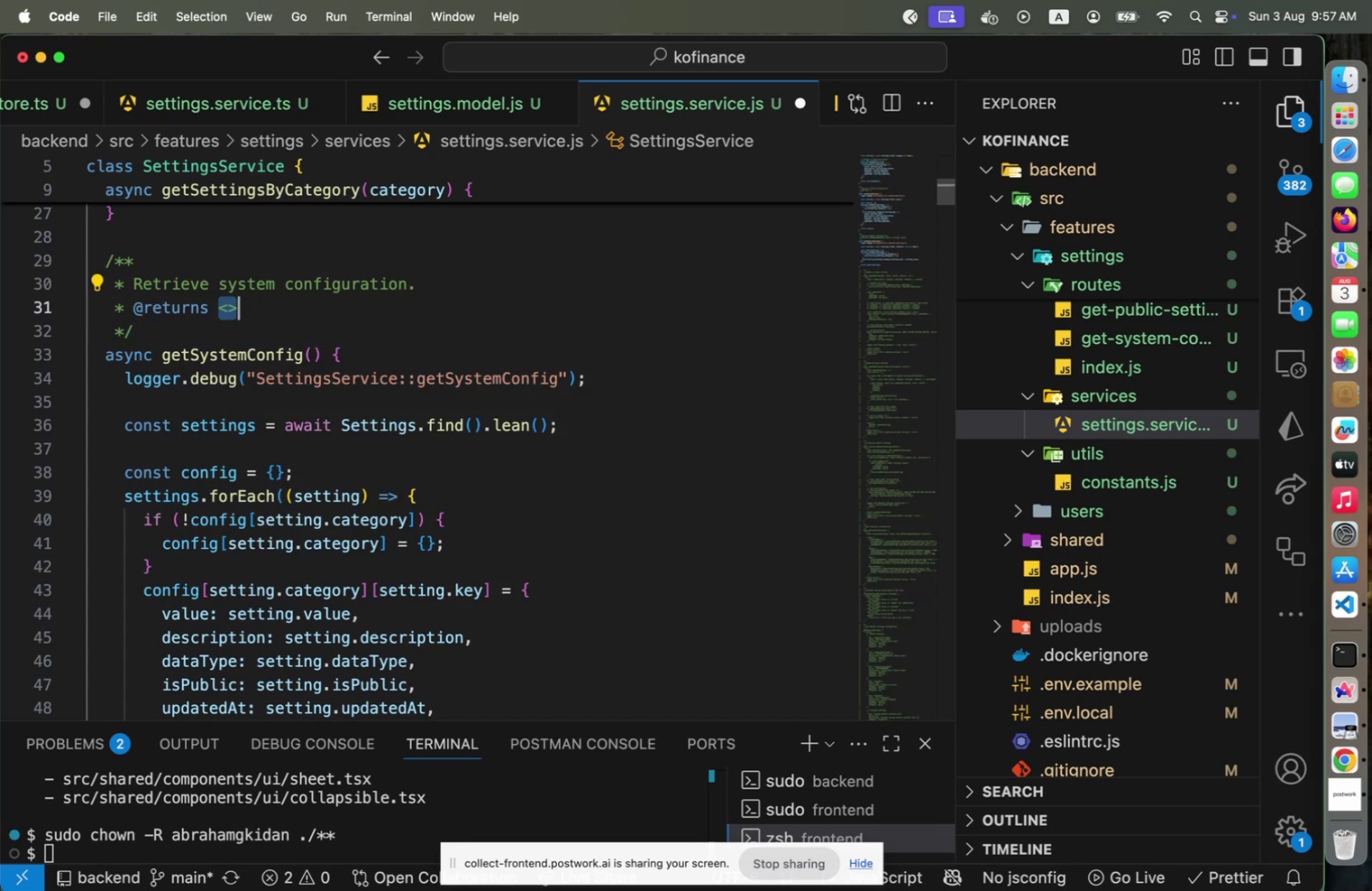 
key(Shift+BracketLeft)
 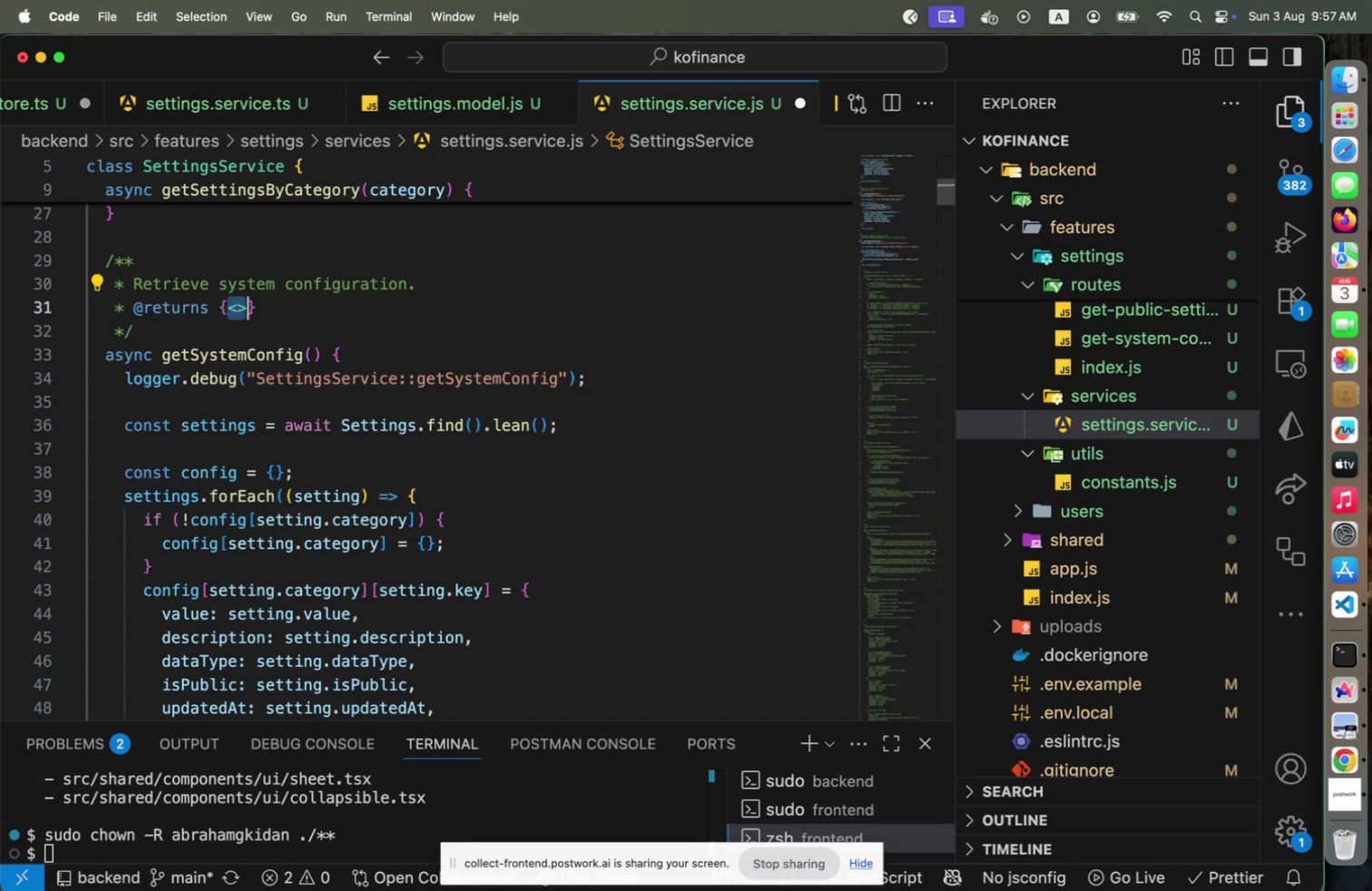 
key(ArrowLeft)
 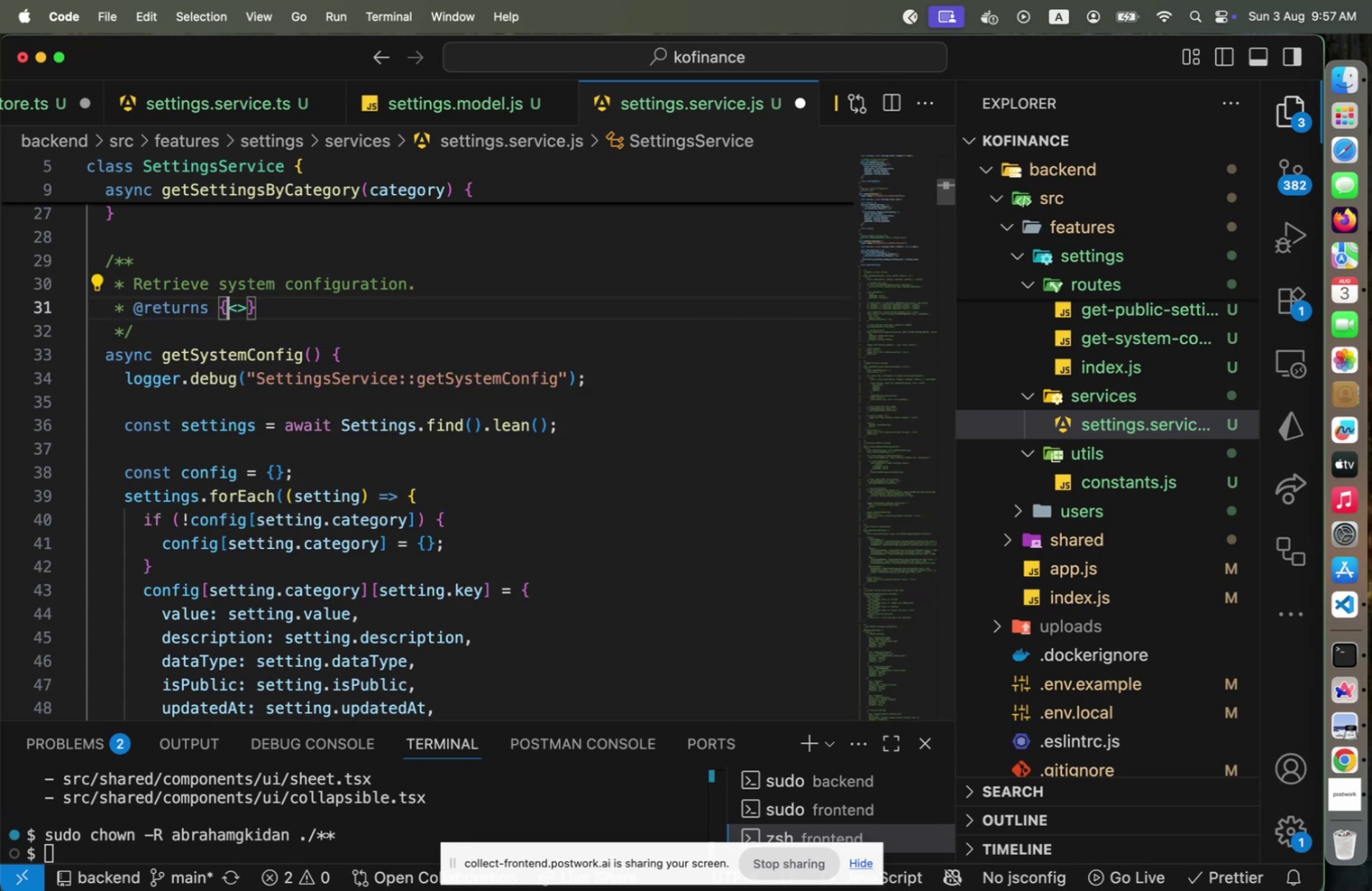 
type(Promise)
 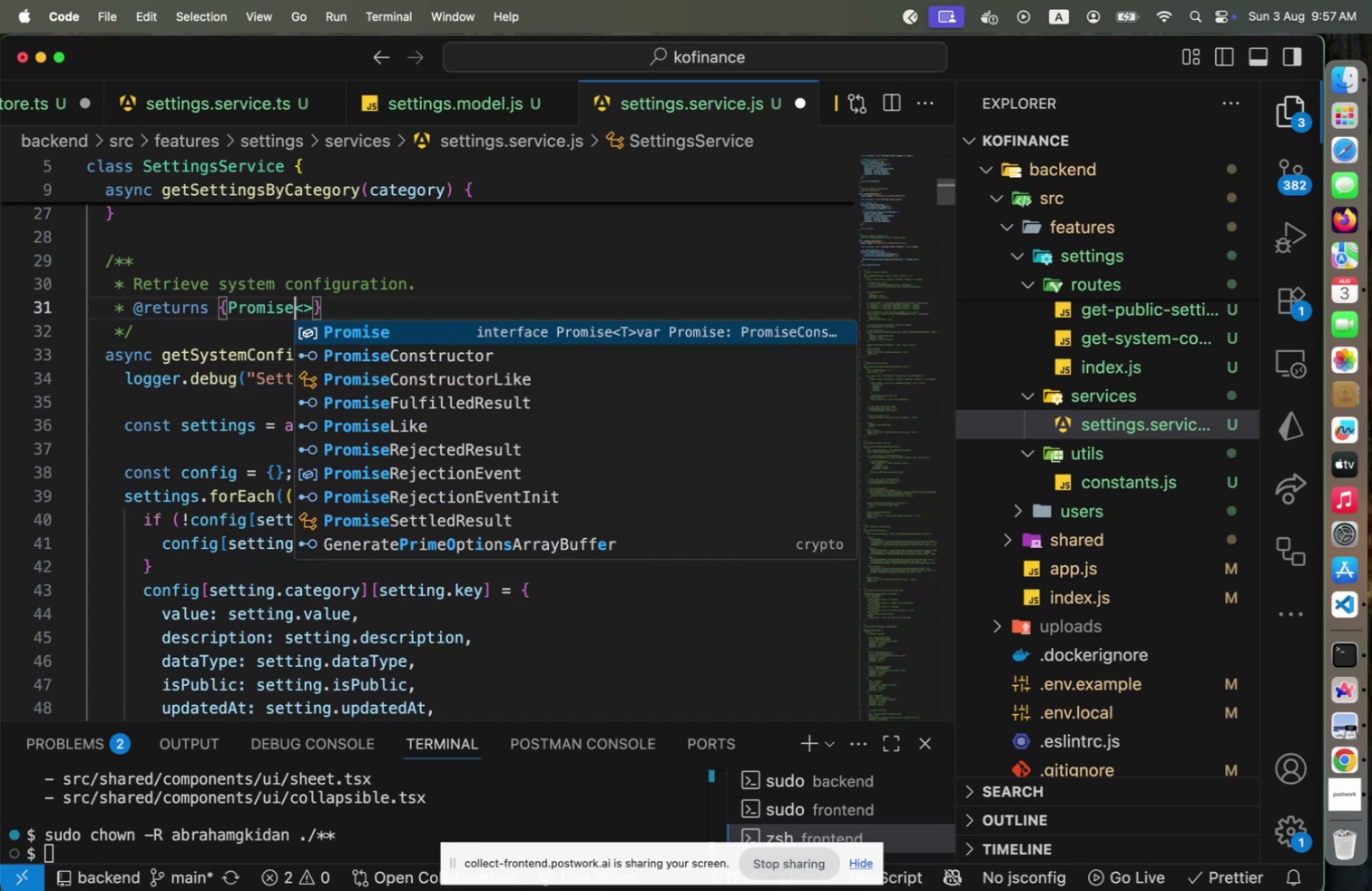 
key(ArrowRight)
 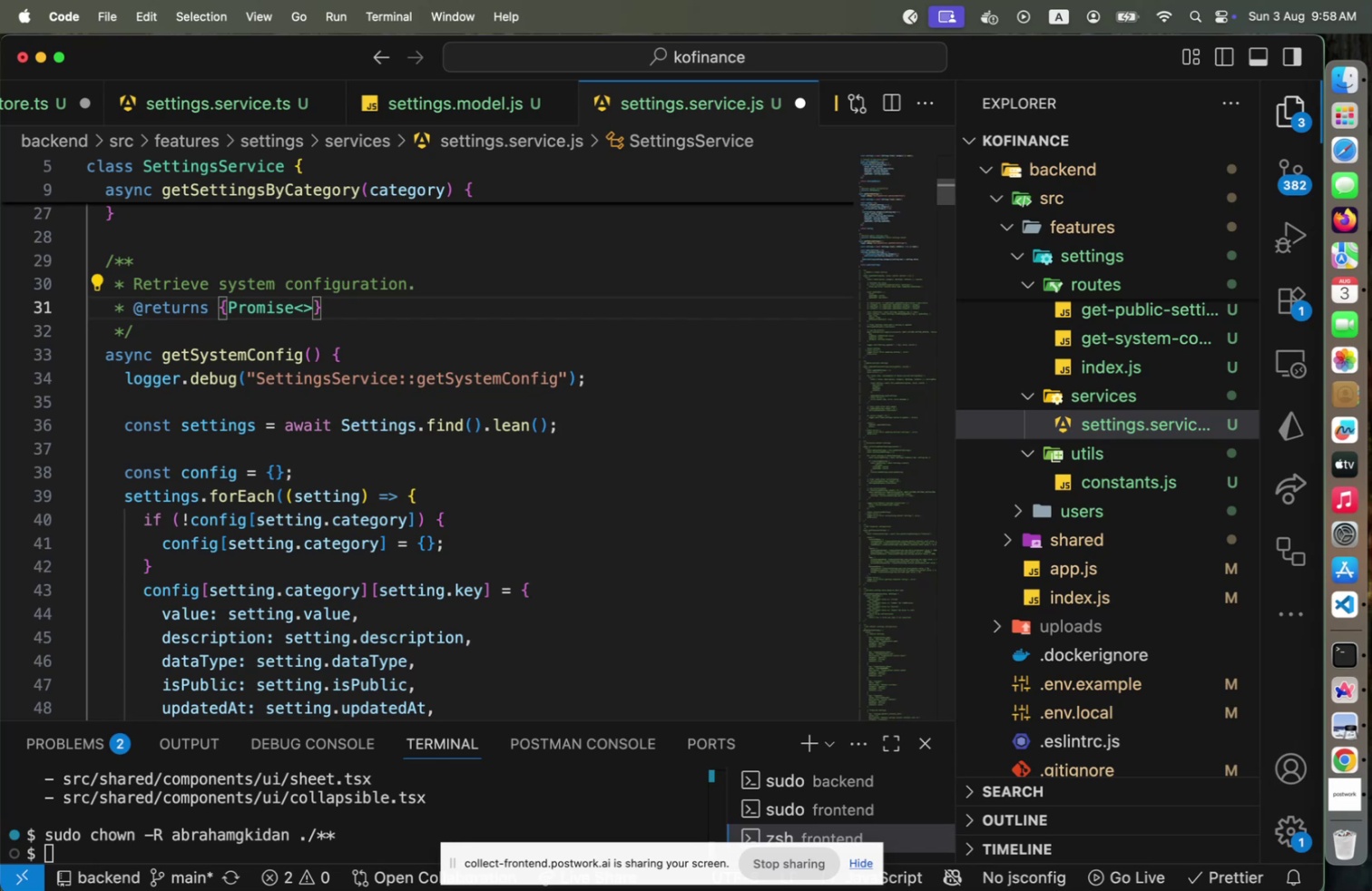 
type(object)
 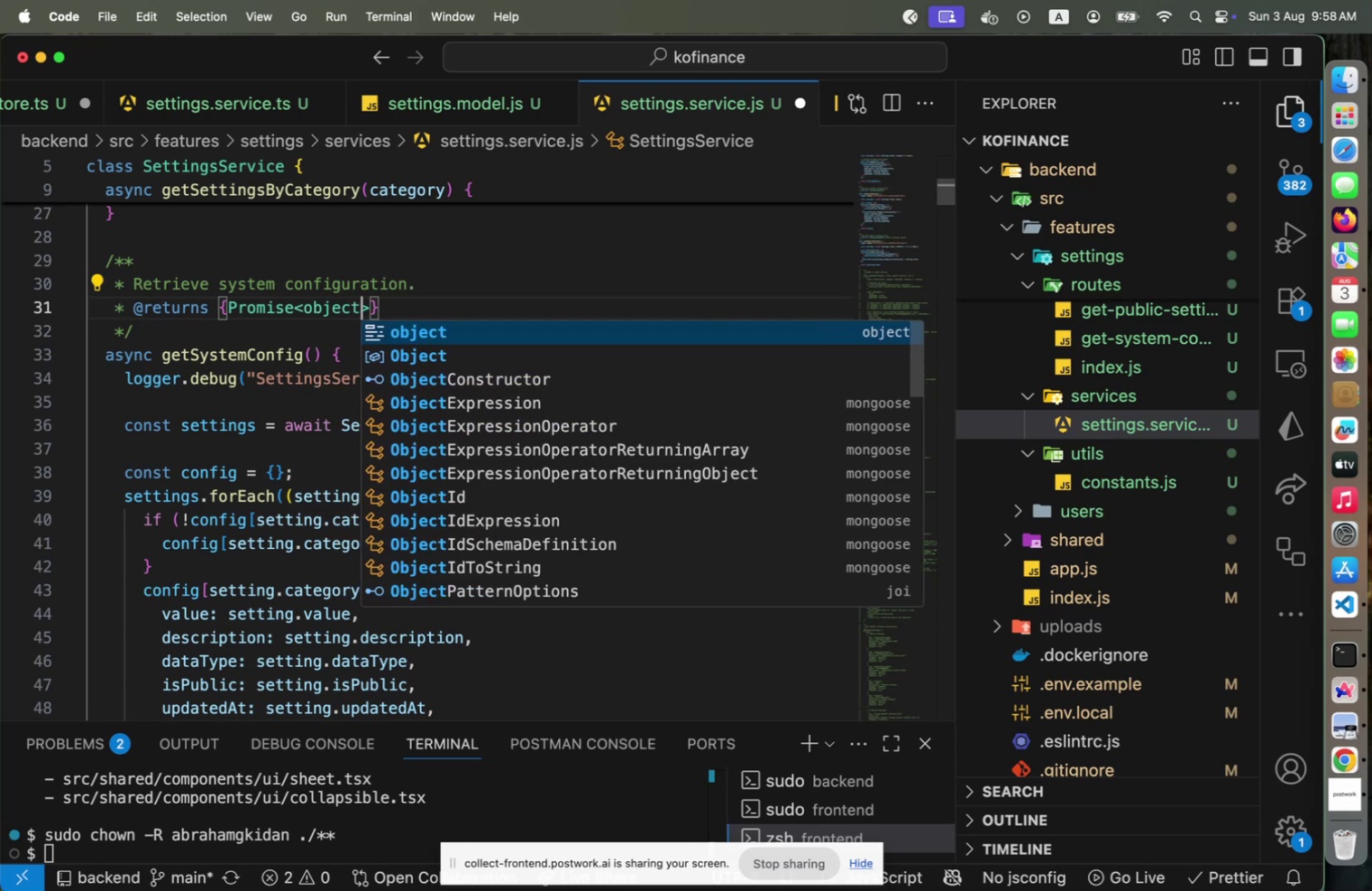 
key(ArrowRight)
 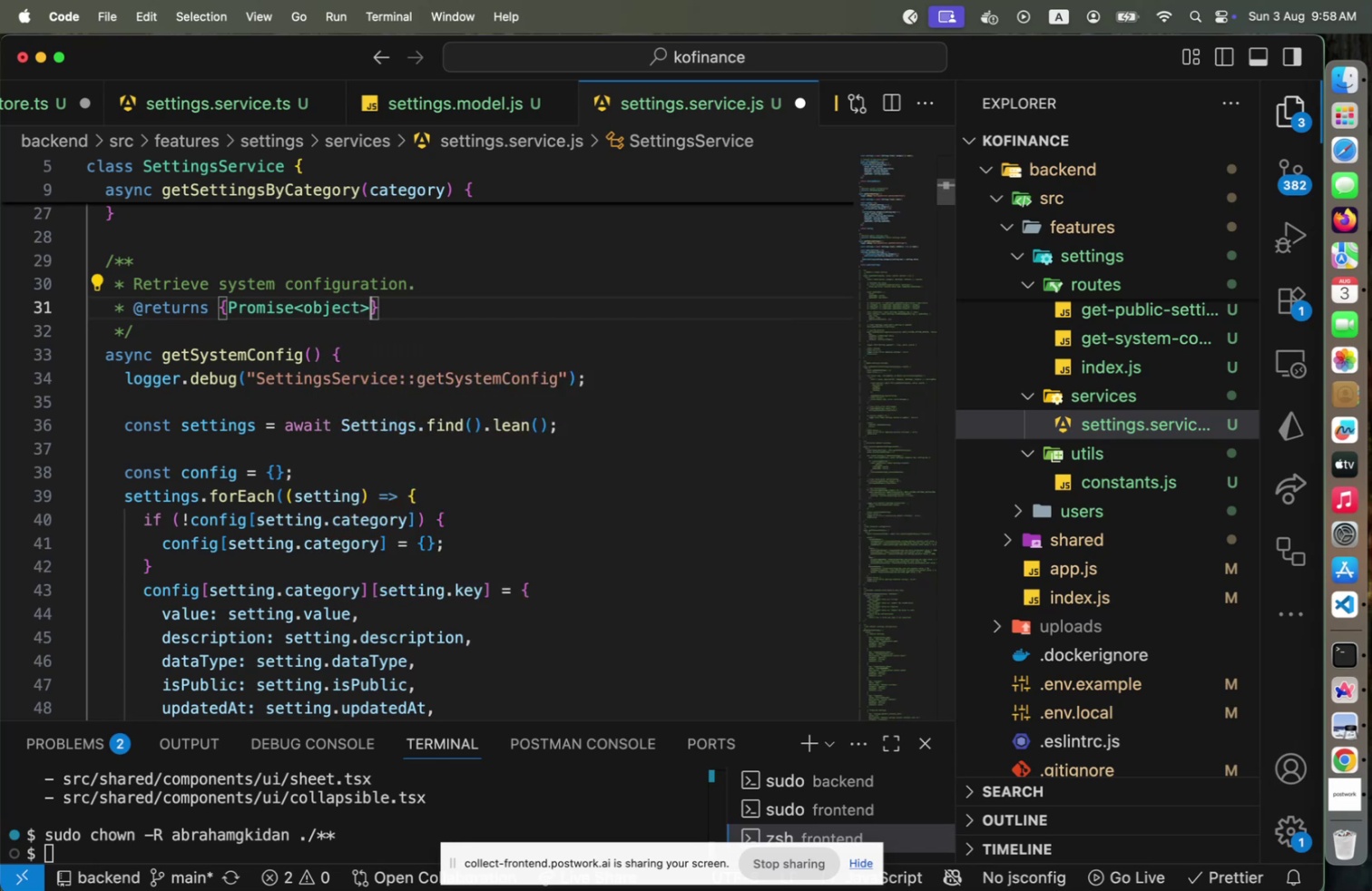 
key(ArrowRight)
 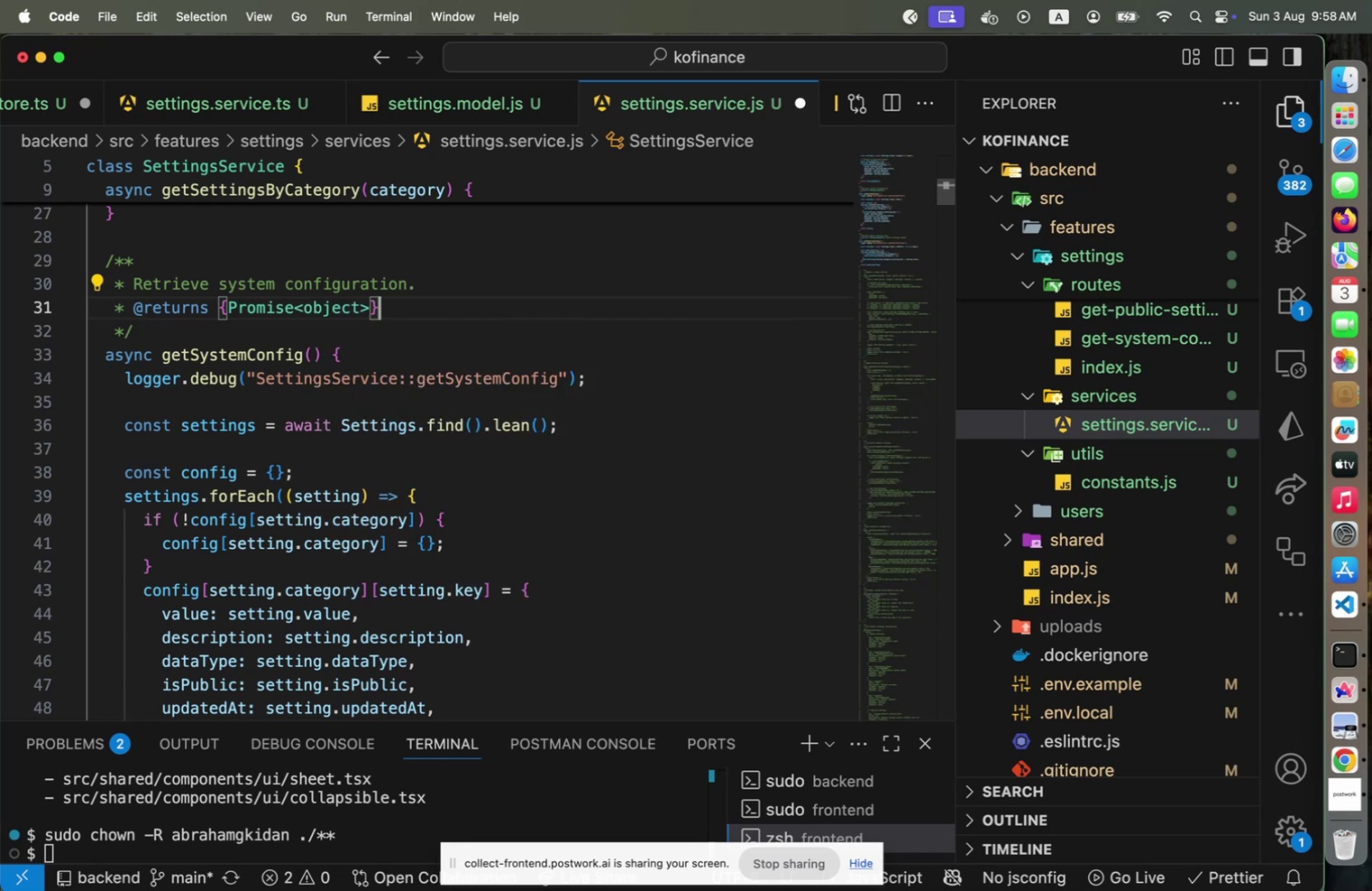 
type( The system config object.F)
 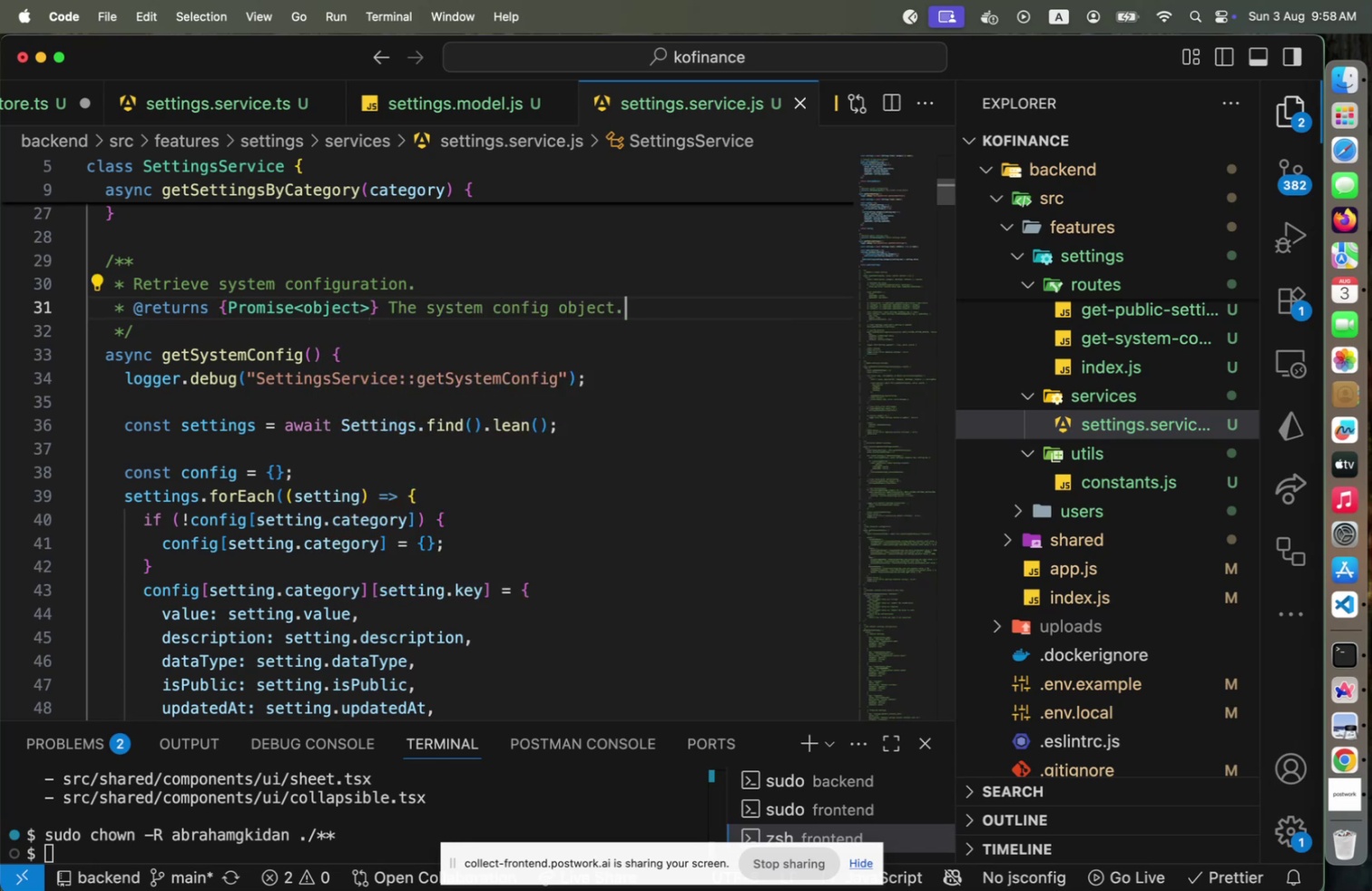 
hold_key(key=OptionLeft, duration=0.39)
 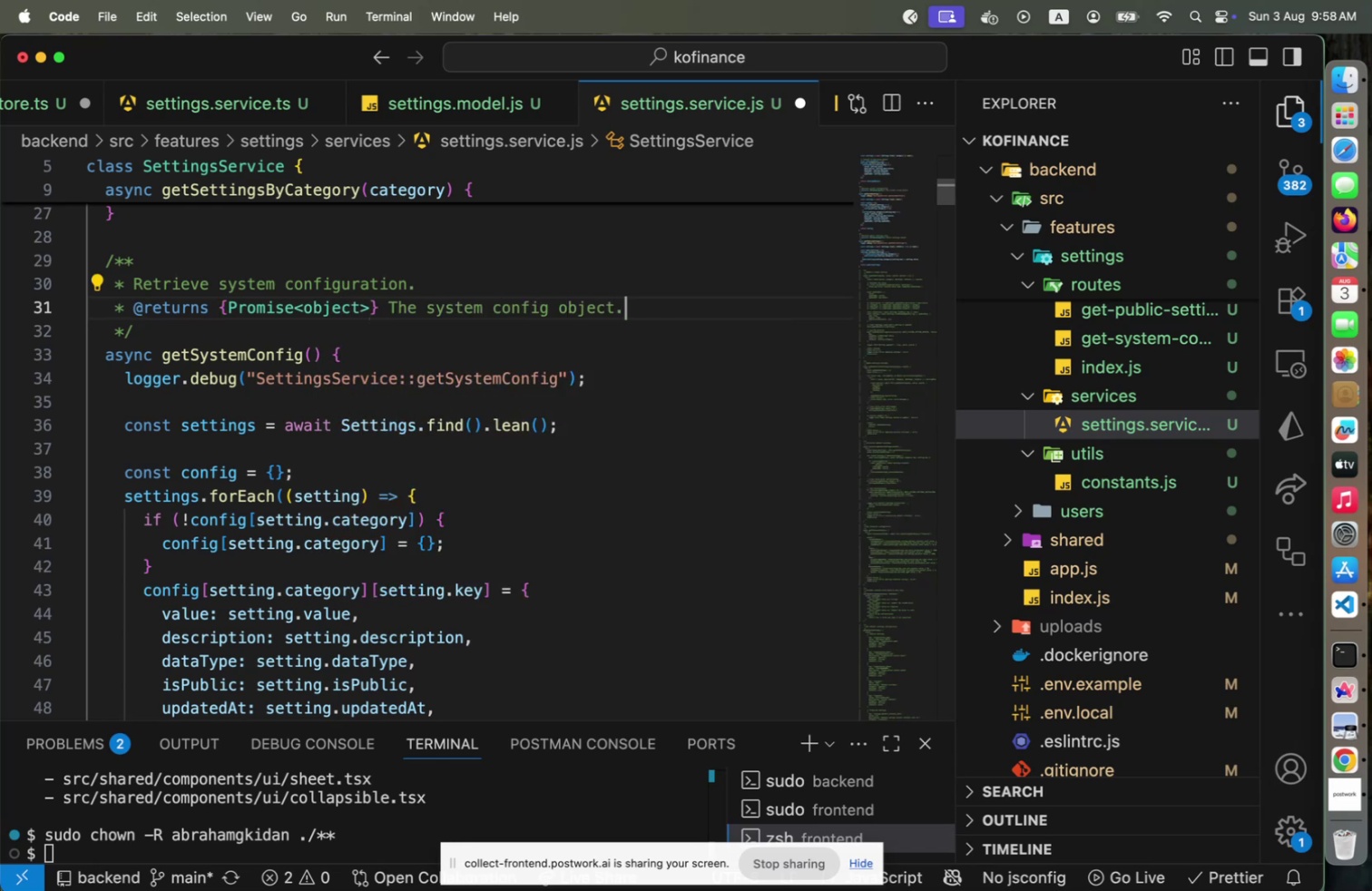 
key(Meta+CommandLeft)
 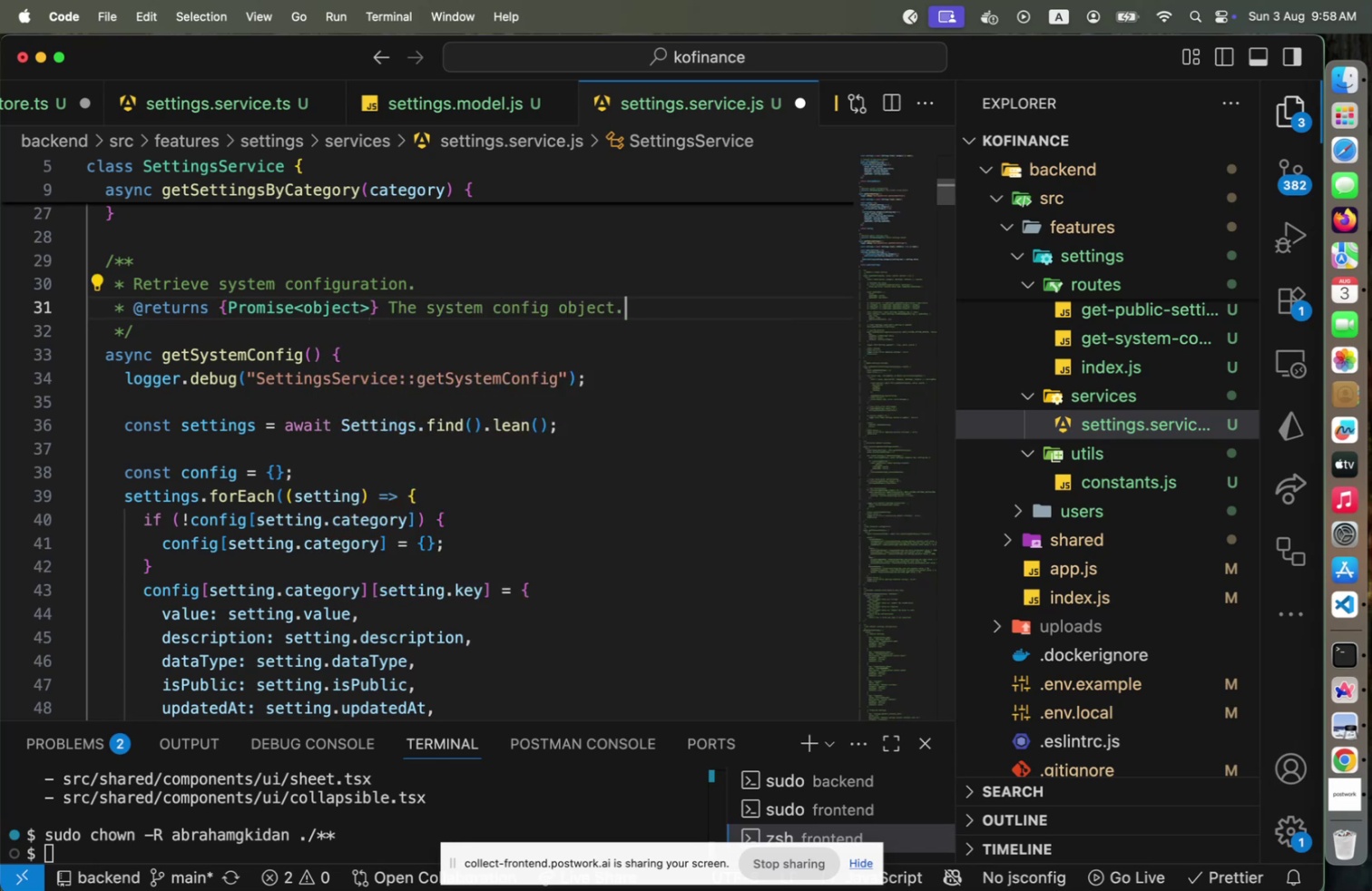 
key(Meta+S)
 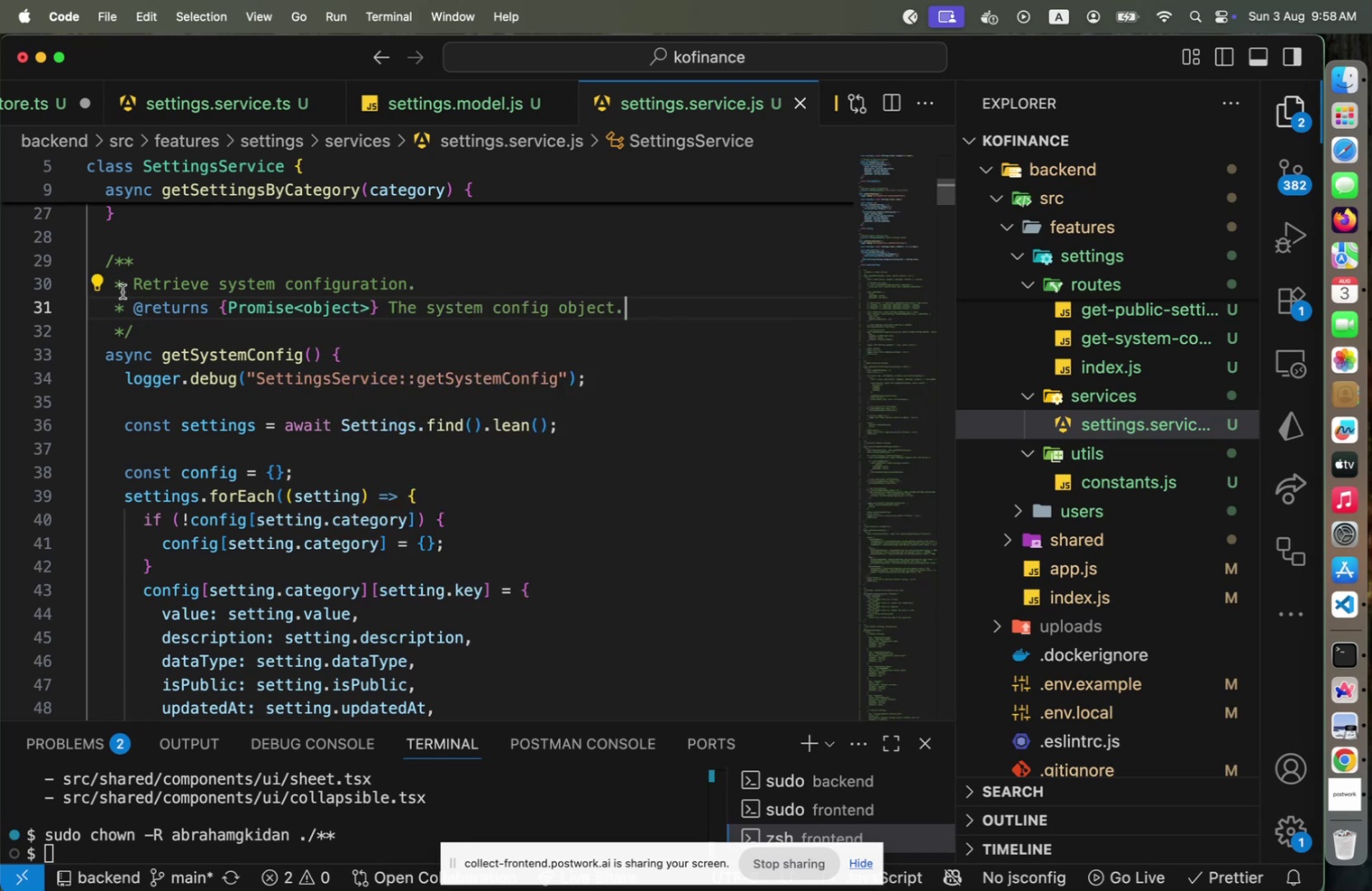 
mouse_move([221, 363])
 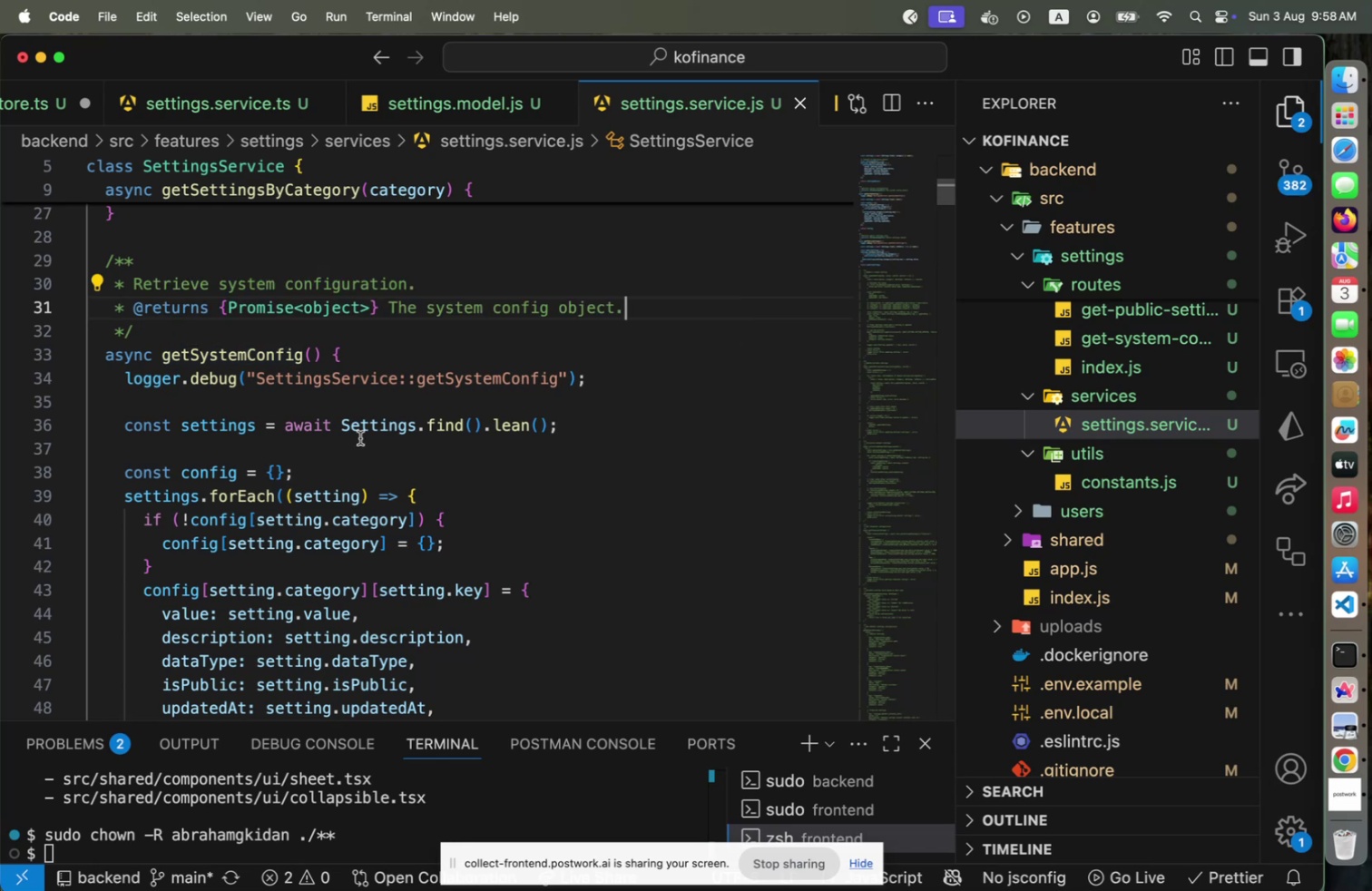 
scroll: coordinate [360, 436], scroll_direction: down, amount: 10.0
 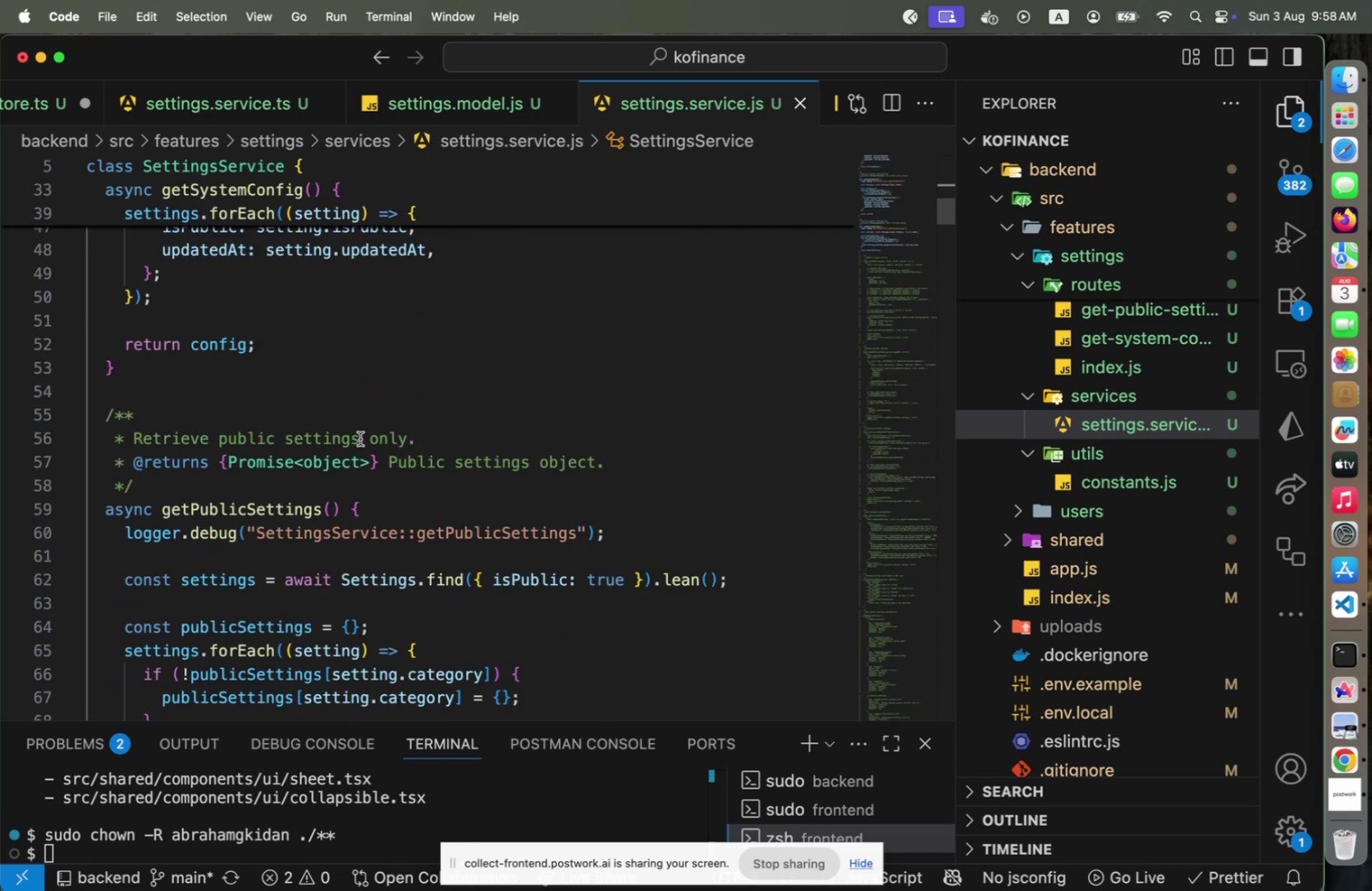 
scroll: coordinate [361, 439], scroll_direction: up, amount: 22.0
 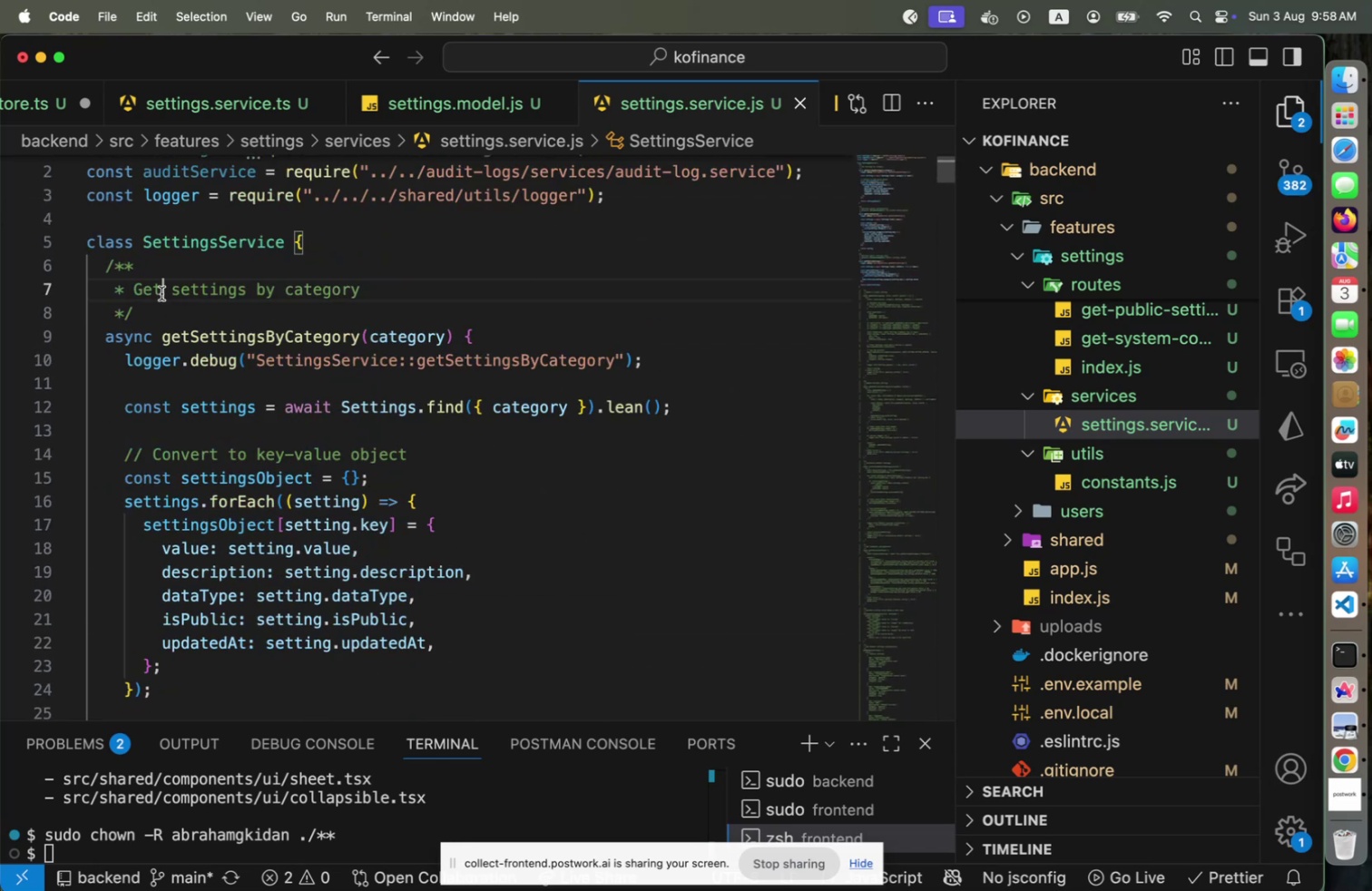 
key(Shift+ArrowLeft)
 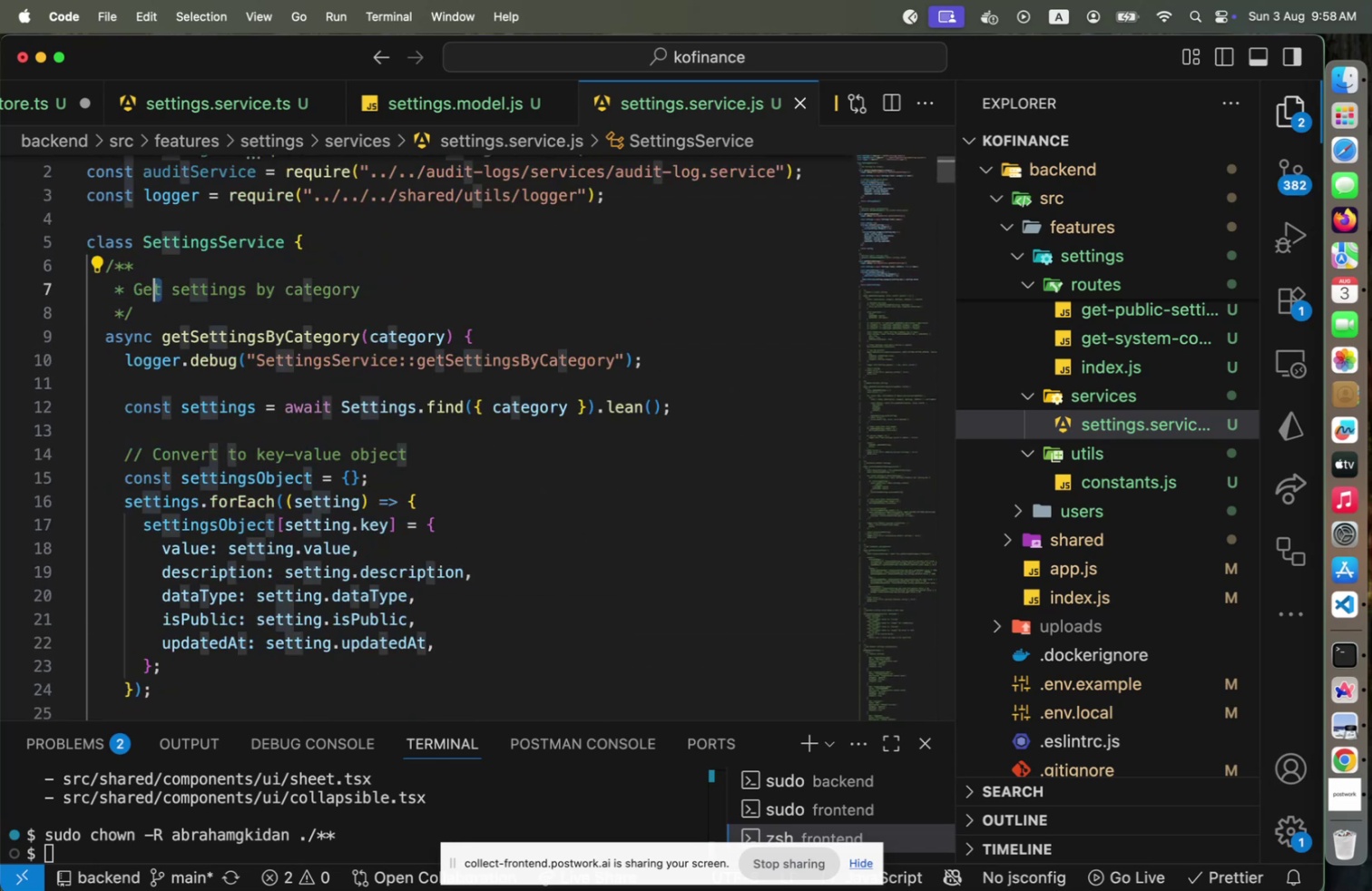 
key(Shift+ArrowLeft)
 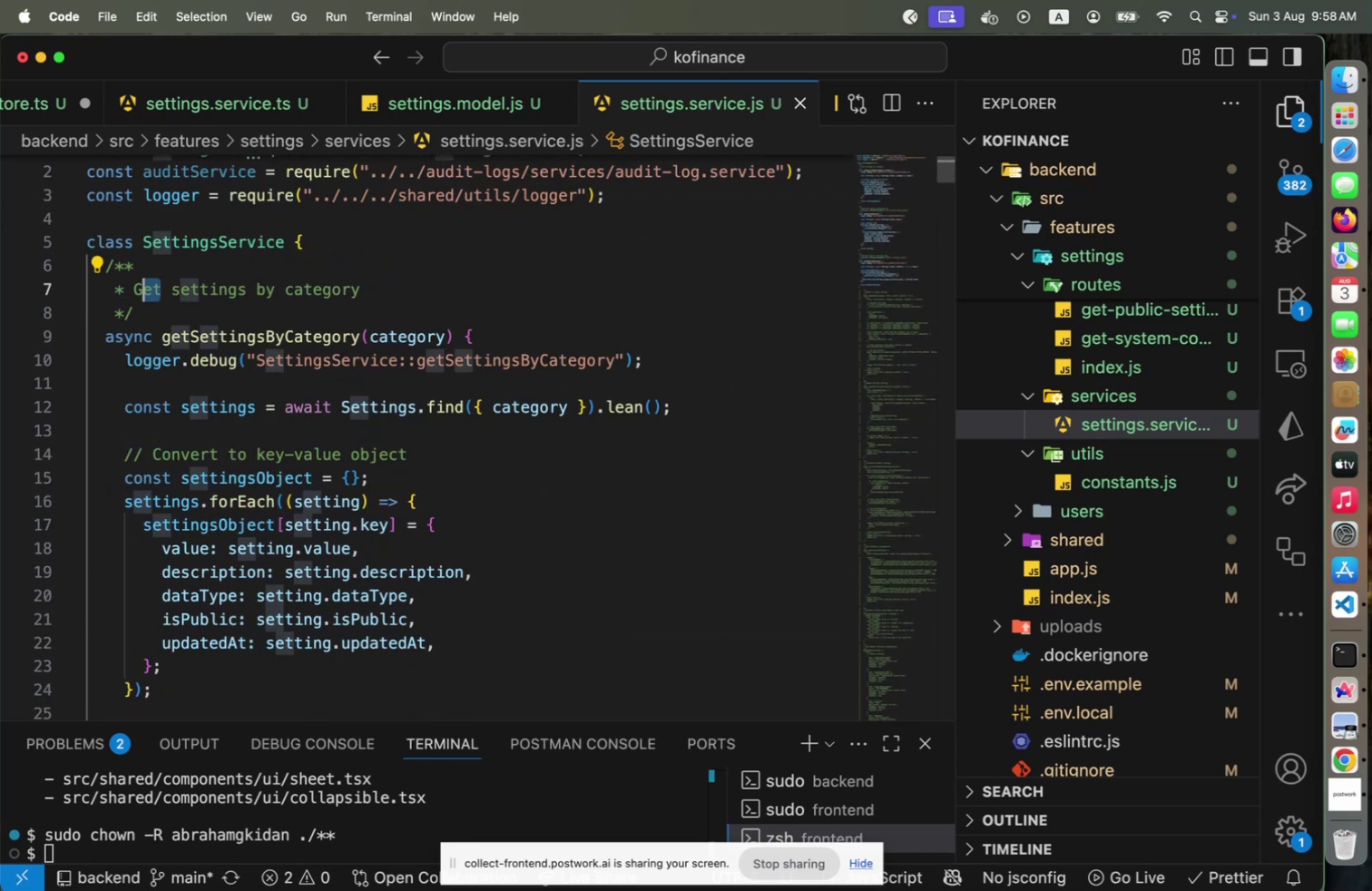 
key(Shift+ArrowLeft)
 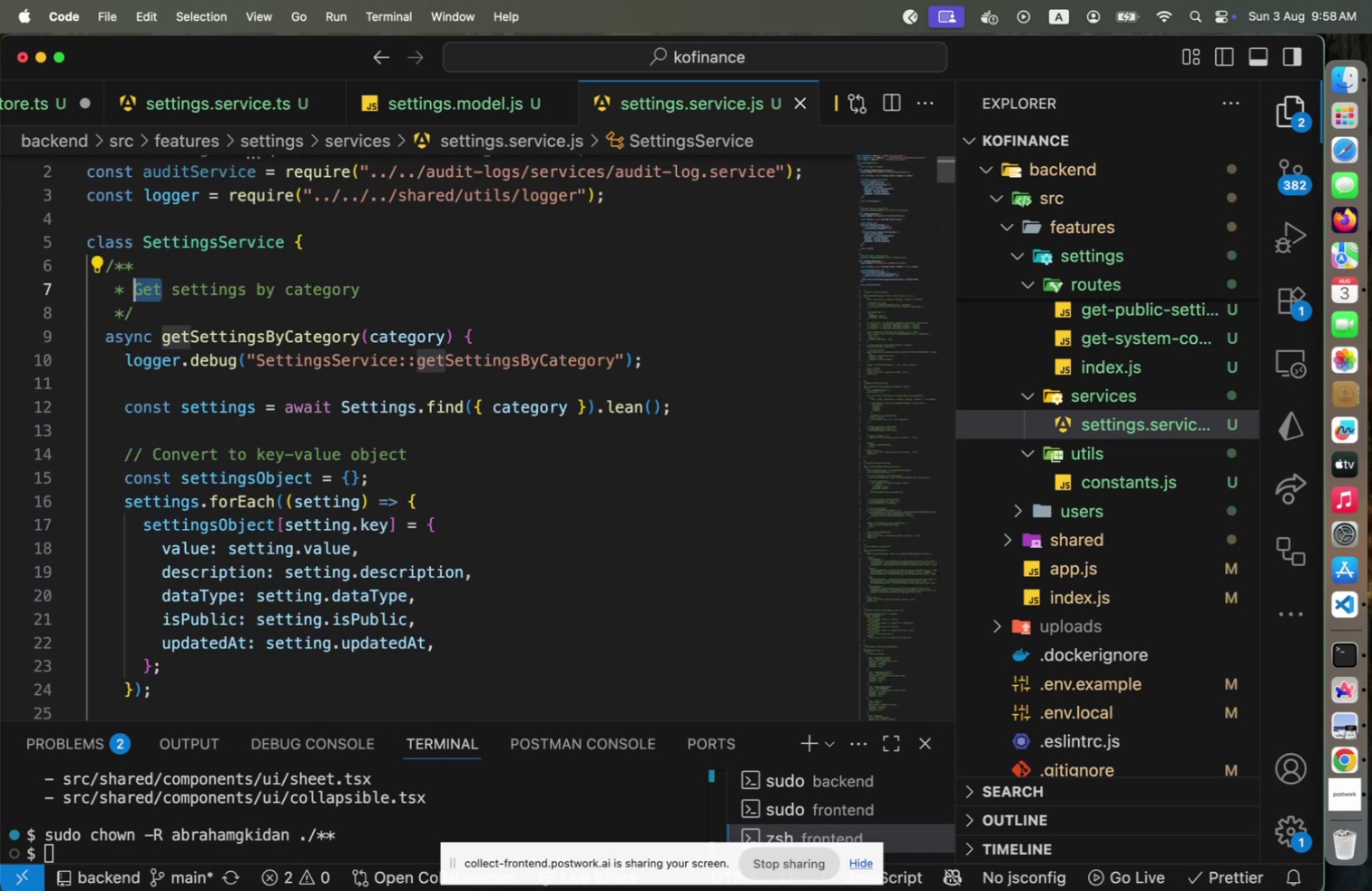 
type(Rere)
key(Backspace)
key(Backspace)
type(trieve[End].)
 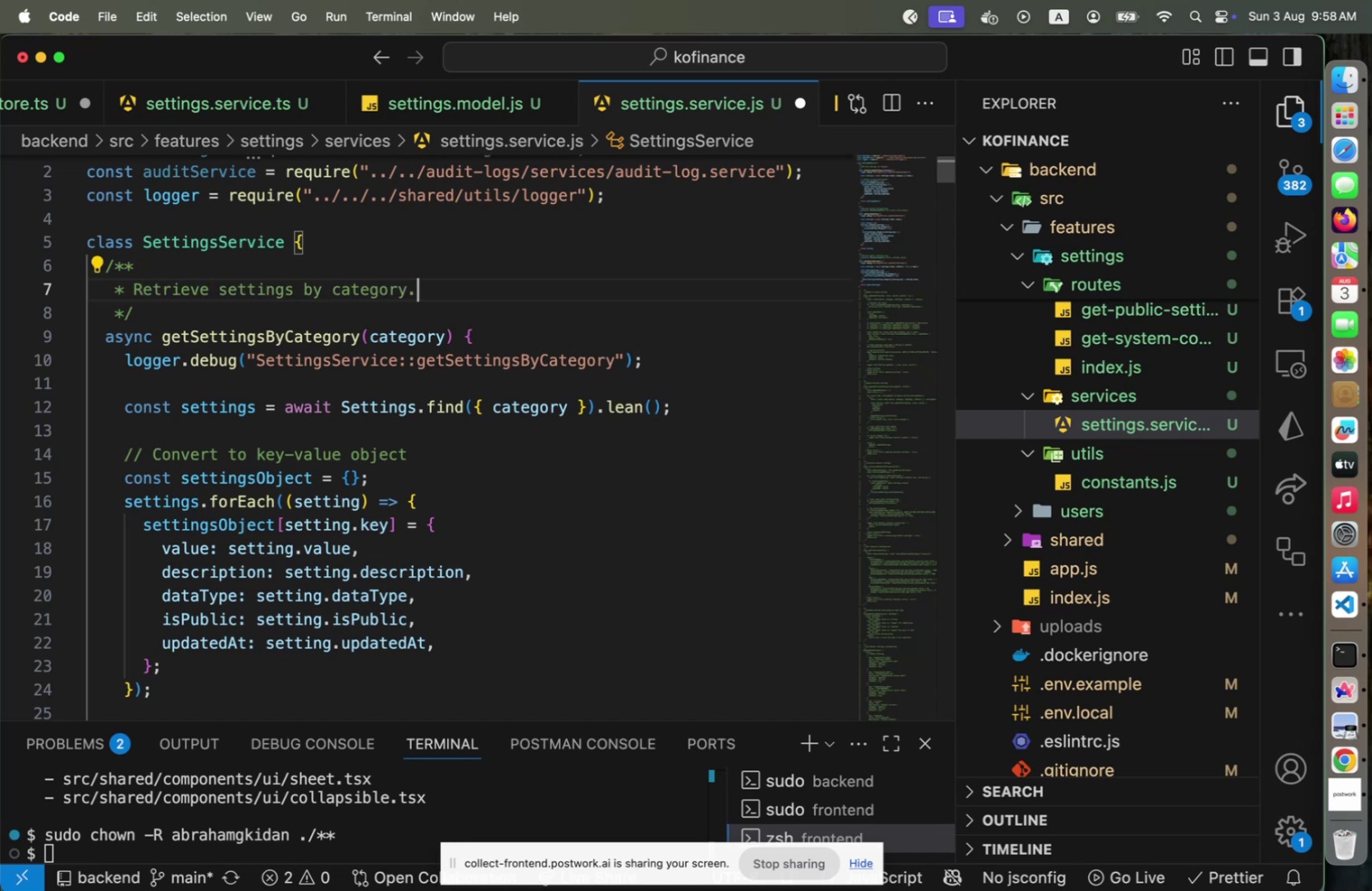 
key(Enter)
 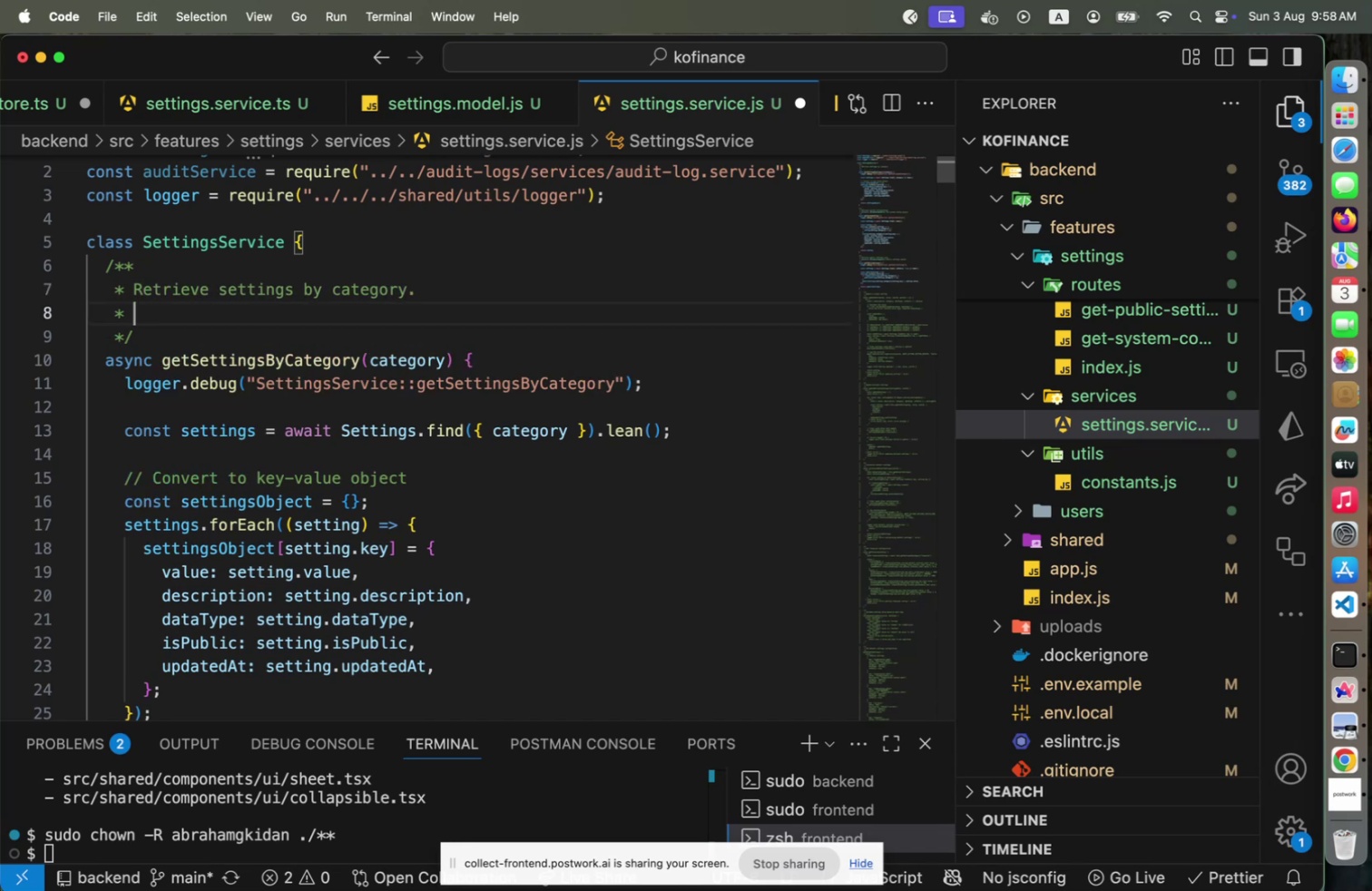 
type(@param {string)
 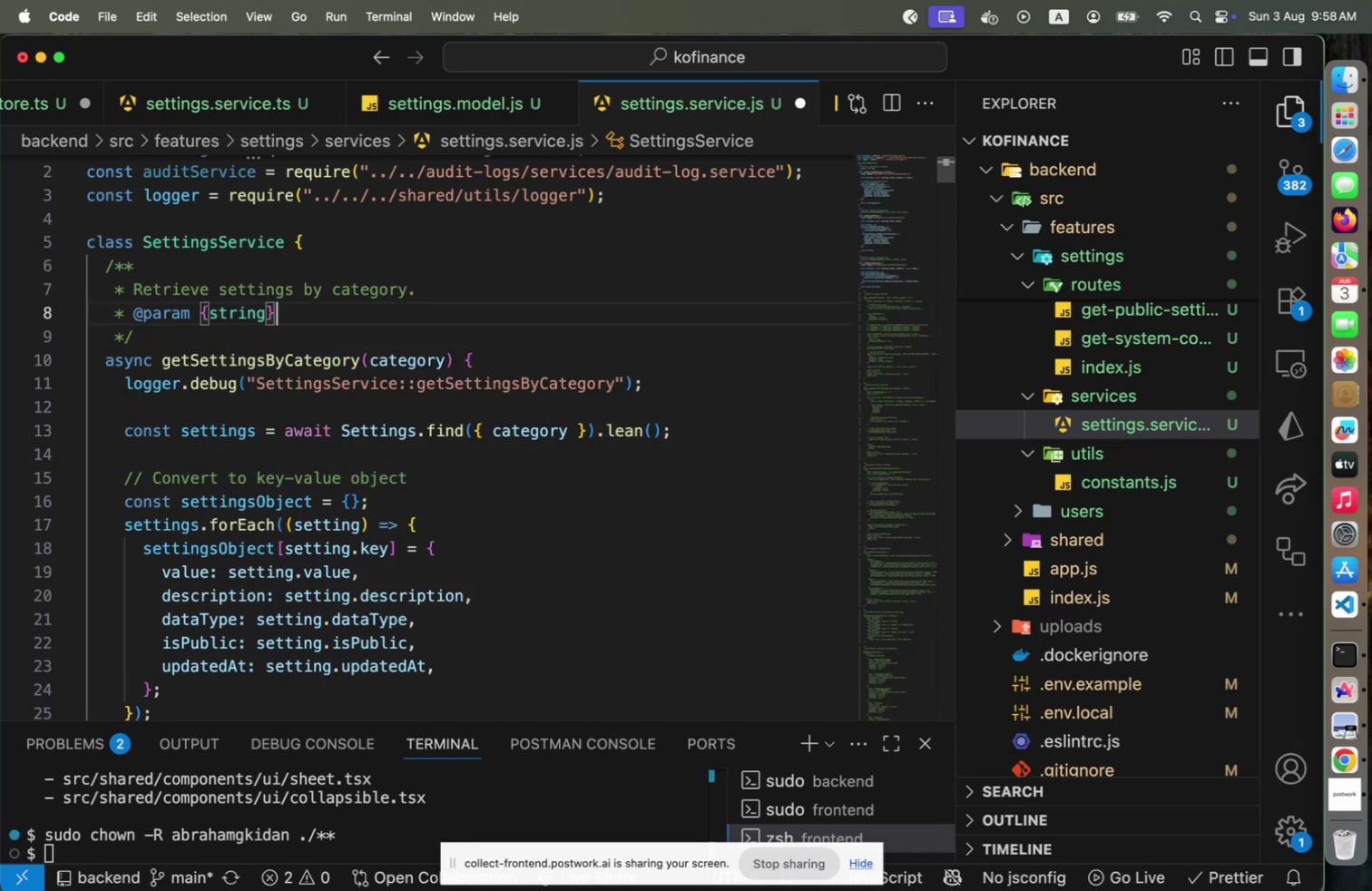 
 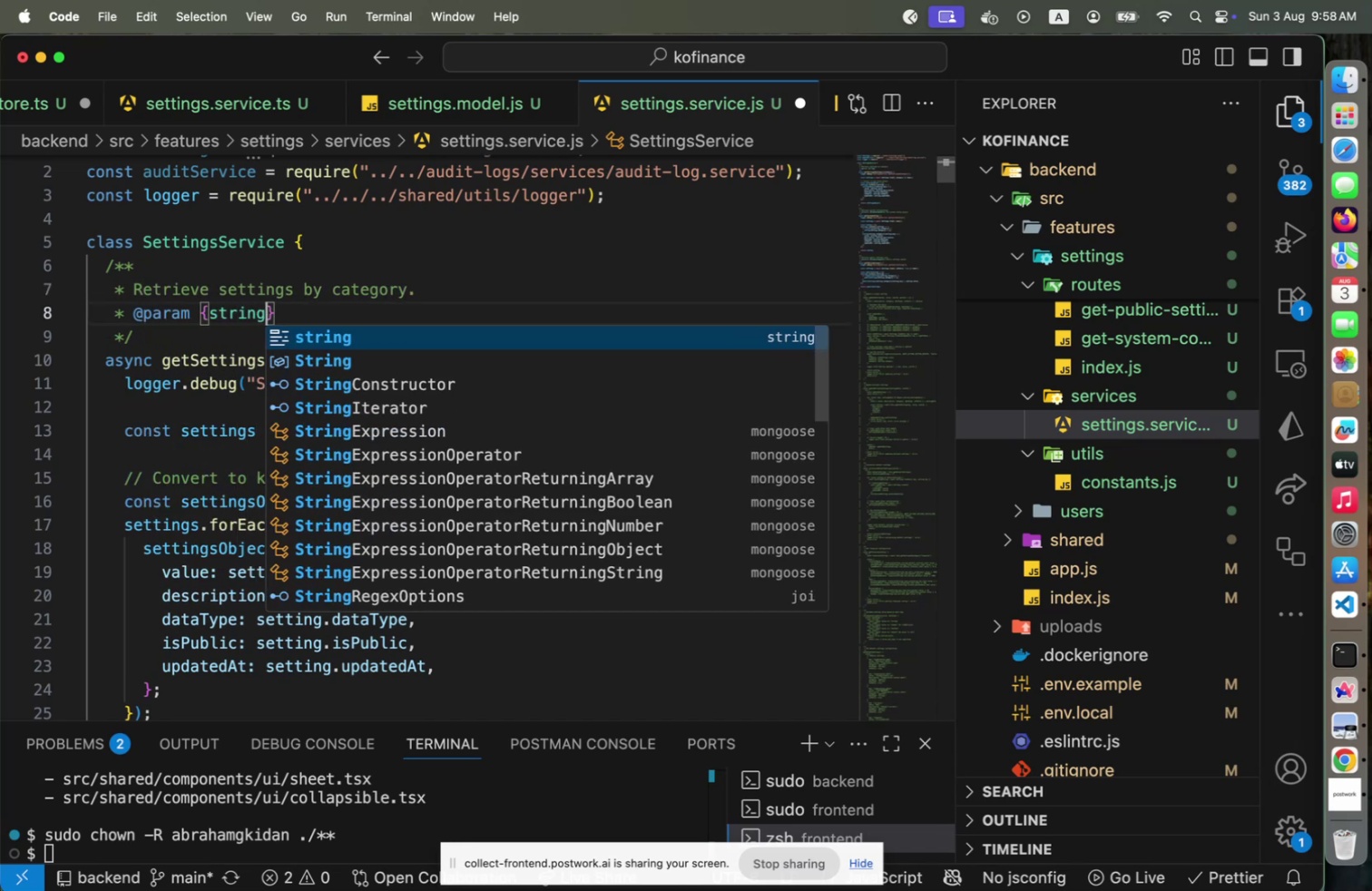 
key(ArrowRight)
 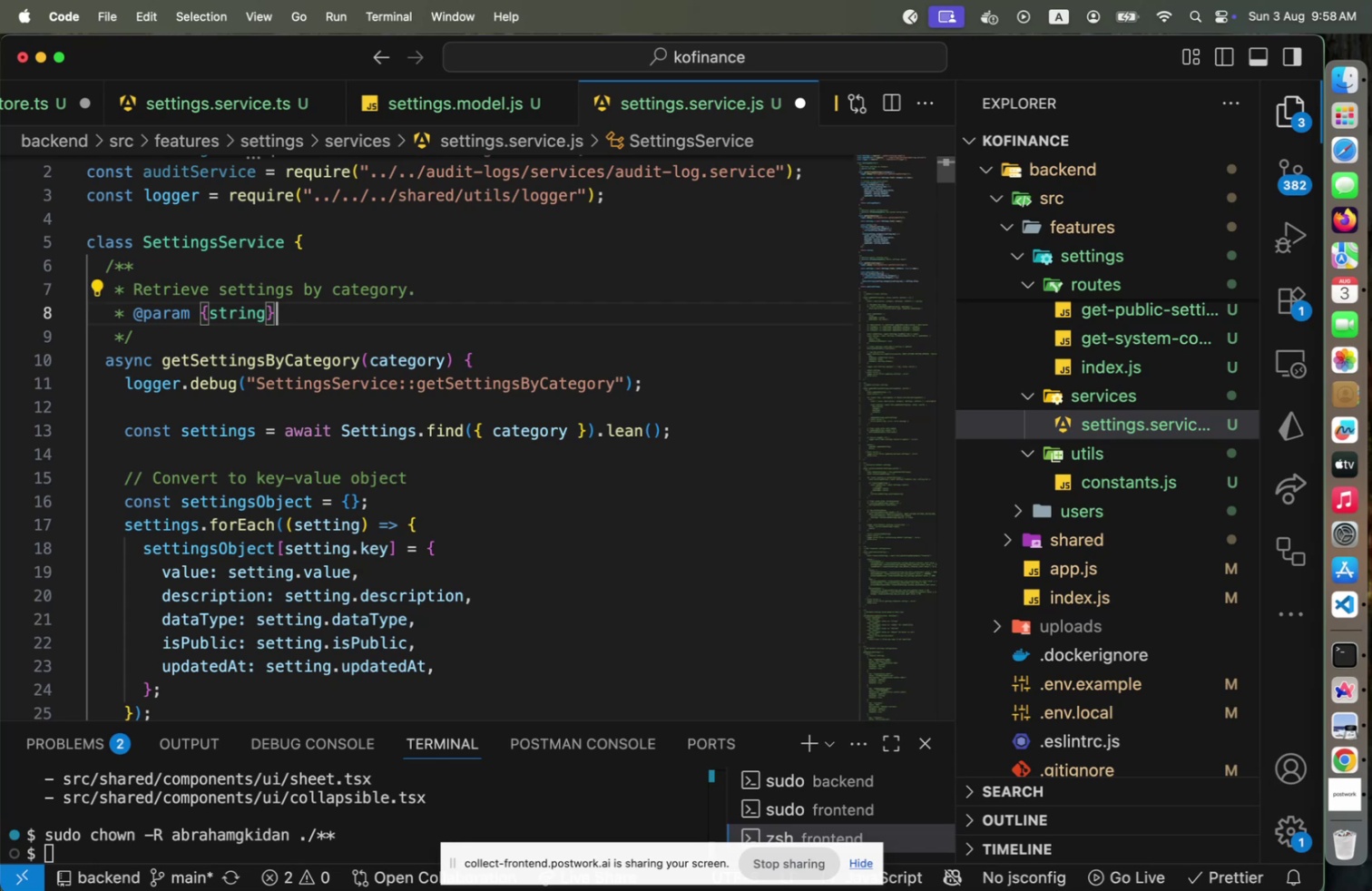 
type( ca)
 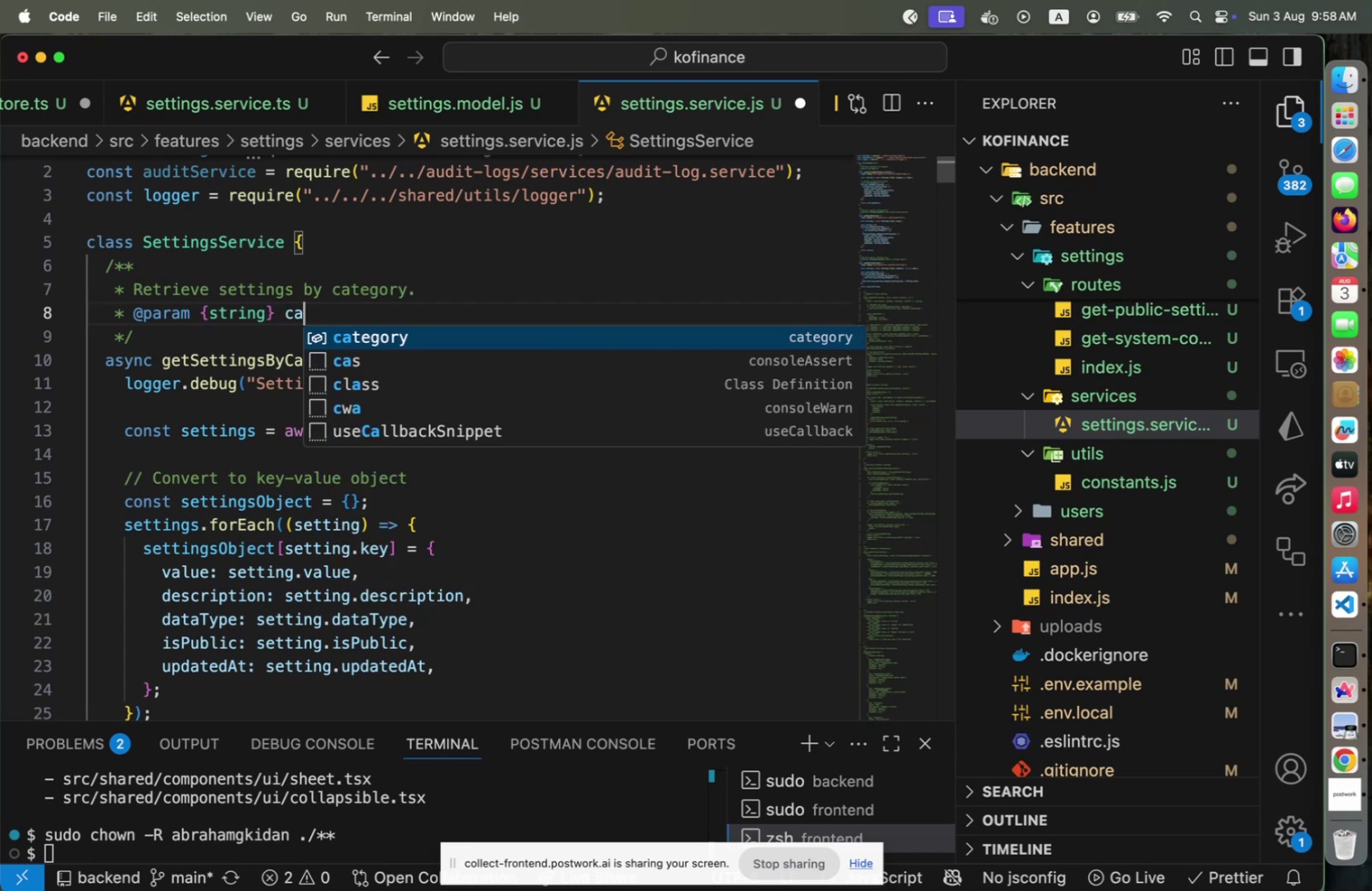 
key(Enter)
 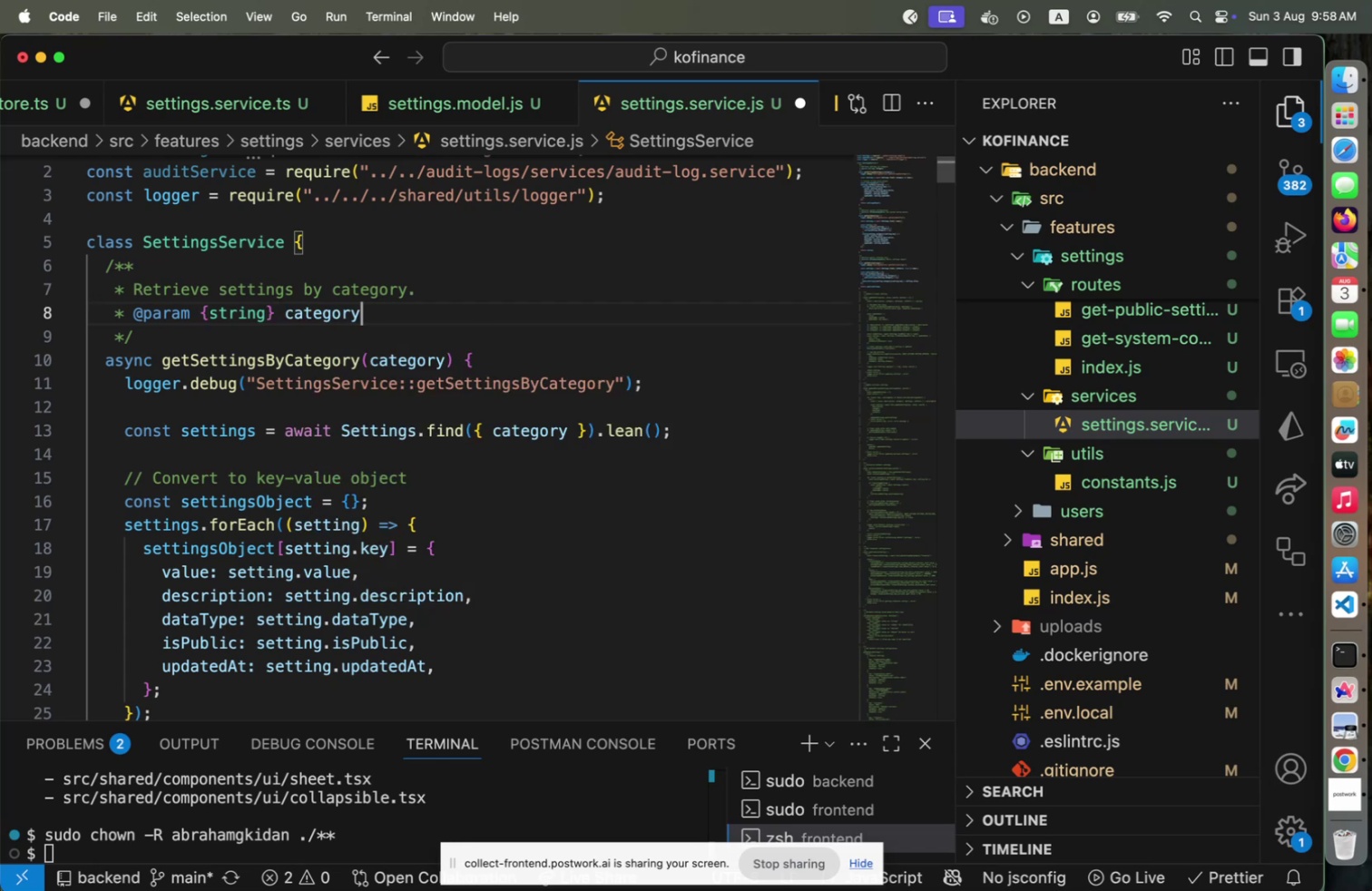 
type( - The )
 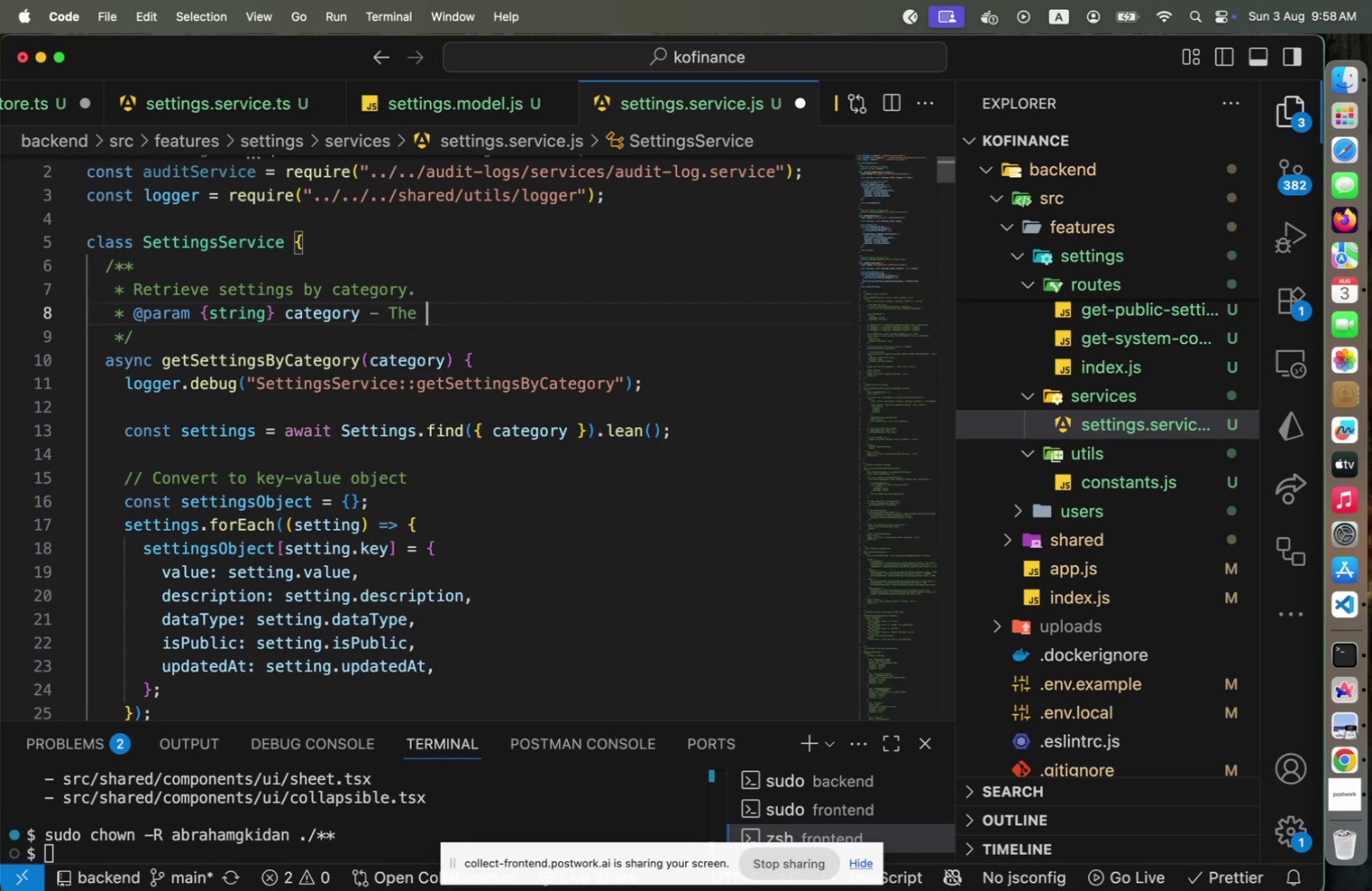 
mouse_move([235, 377])
 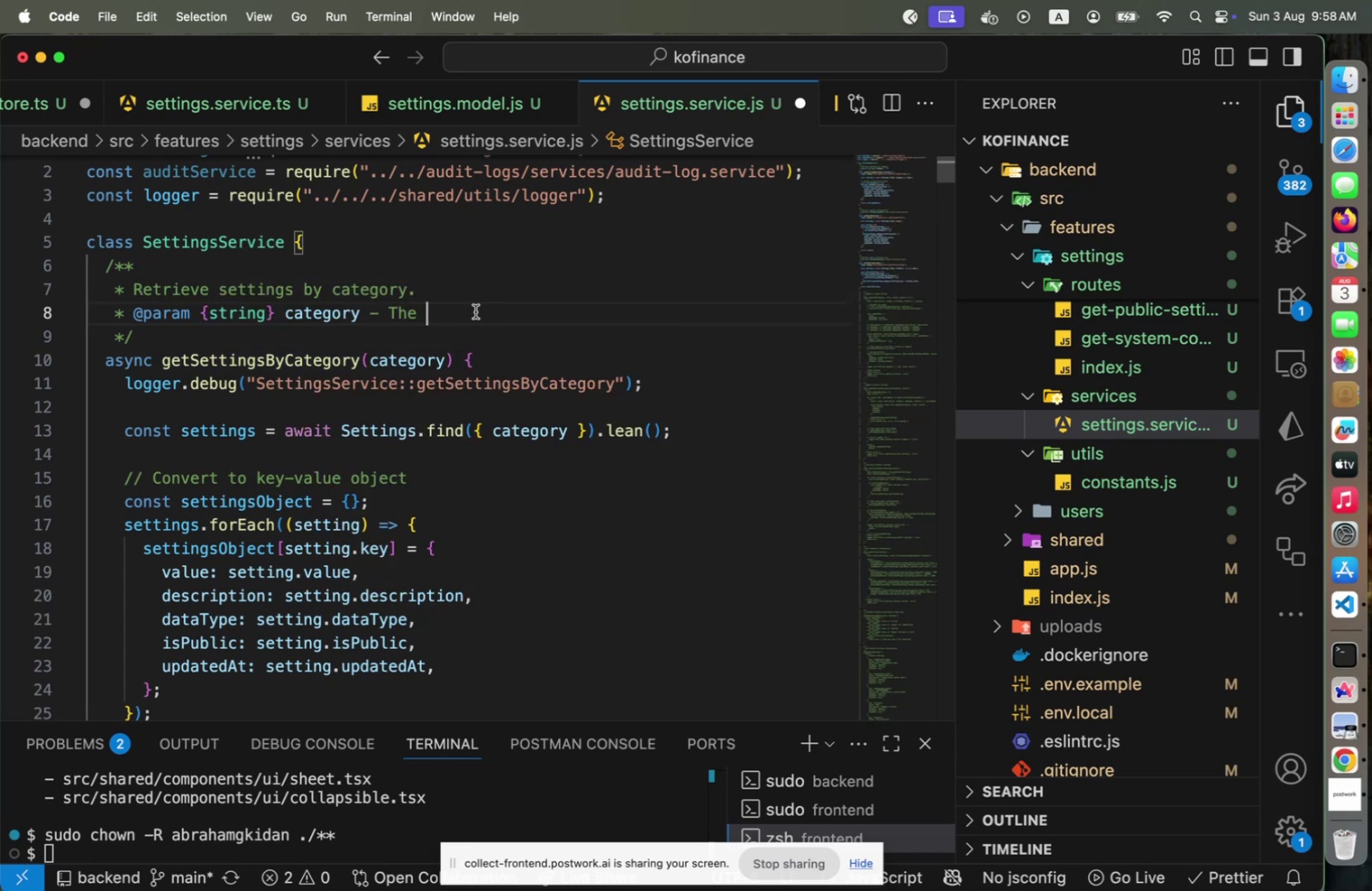 
type(categr)
key(Backspace)
type(ory )
 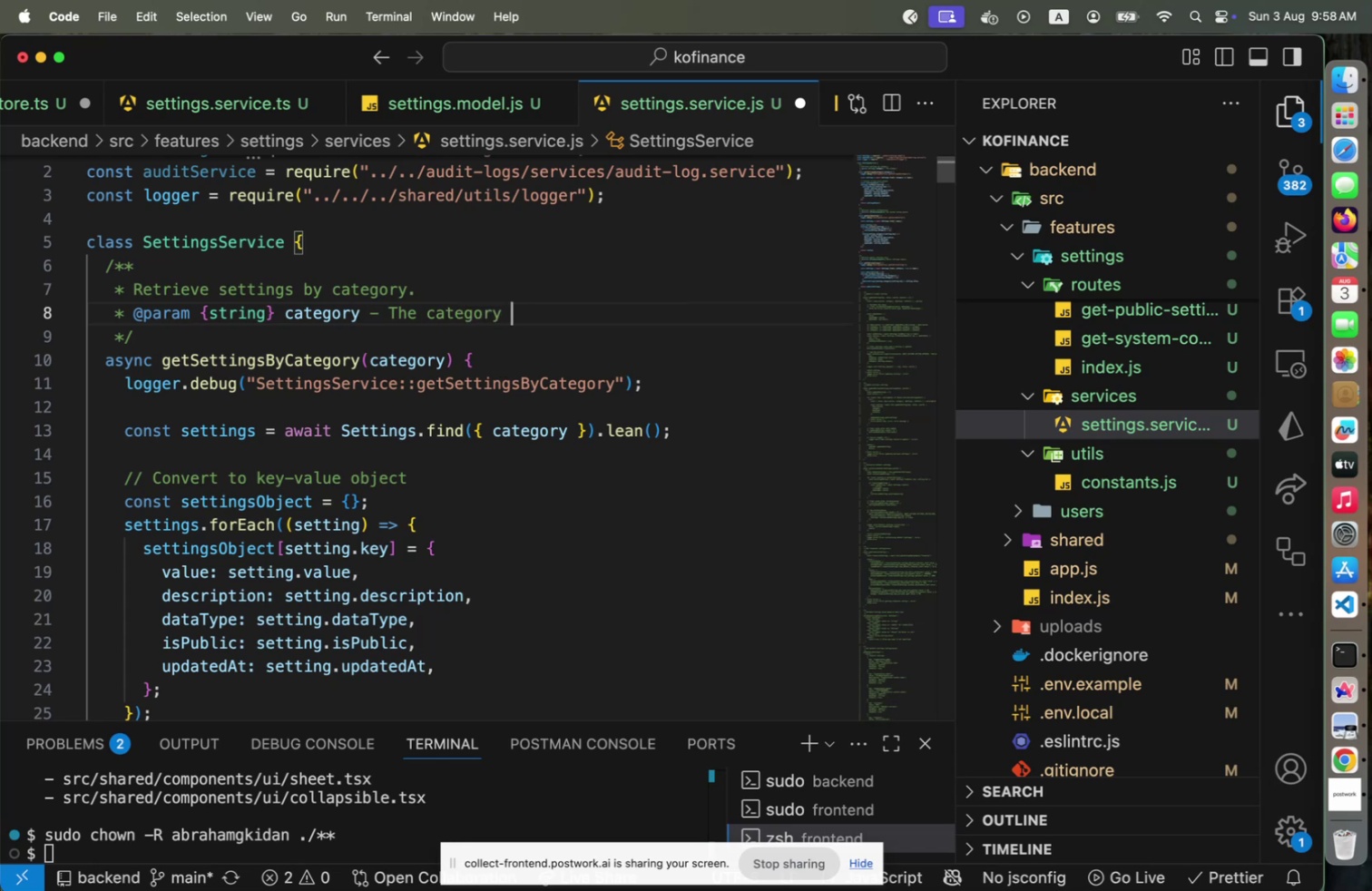 
hold_key(key=ArrowLeft, duration=1.02)
 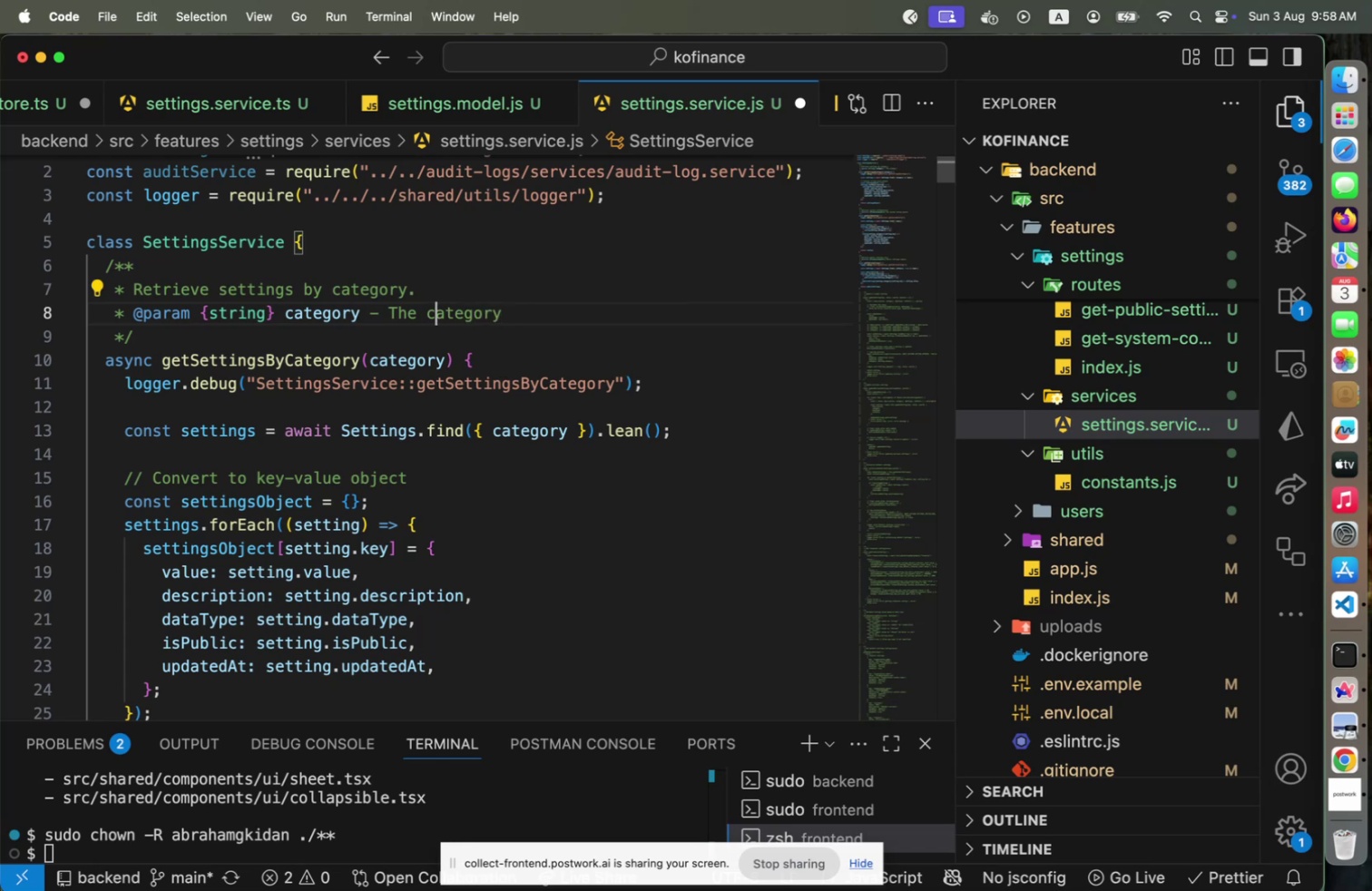 
key(ArrowLeft)
 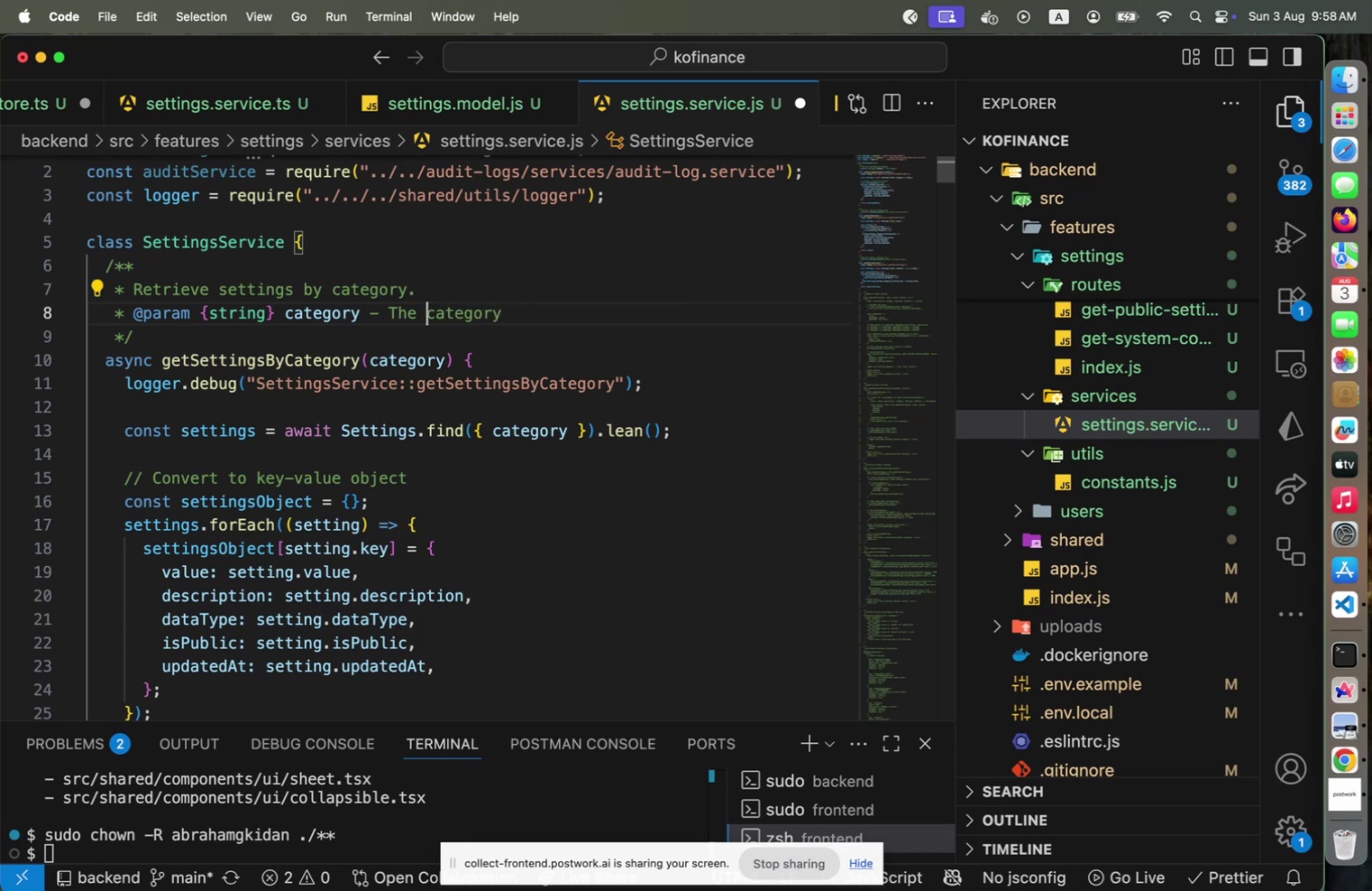 
type(settings )
 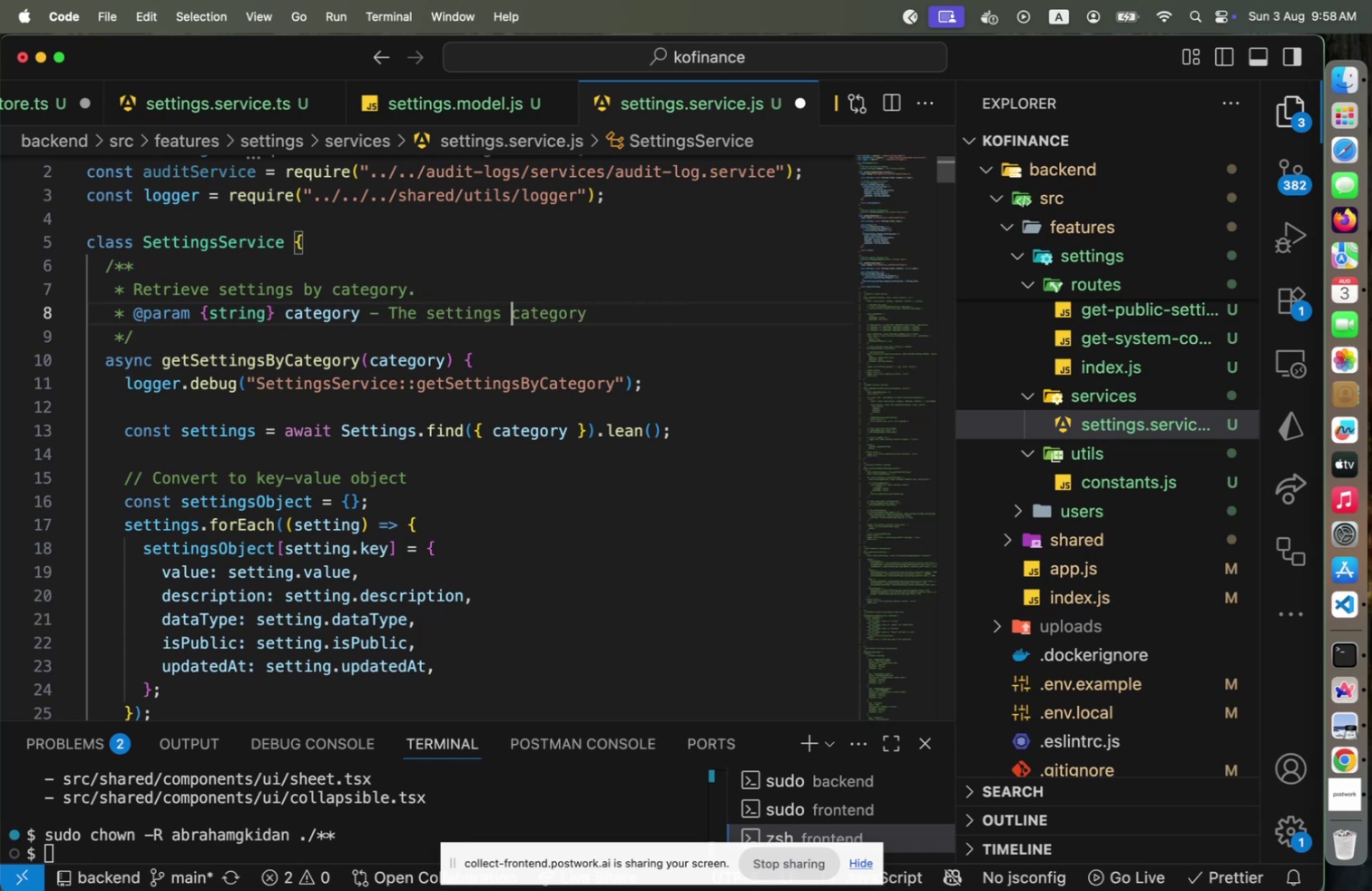 
hold_key(key=ArrowRight, duration=0.88)
 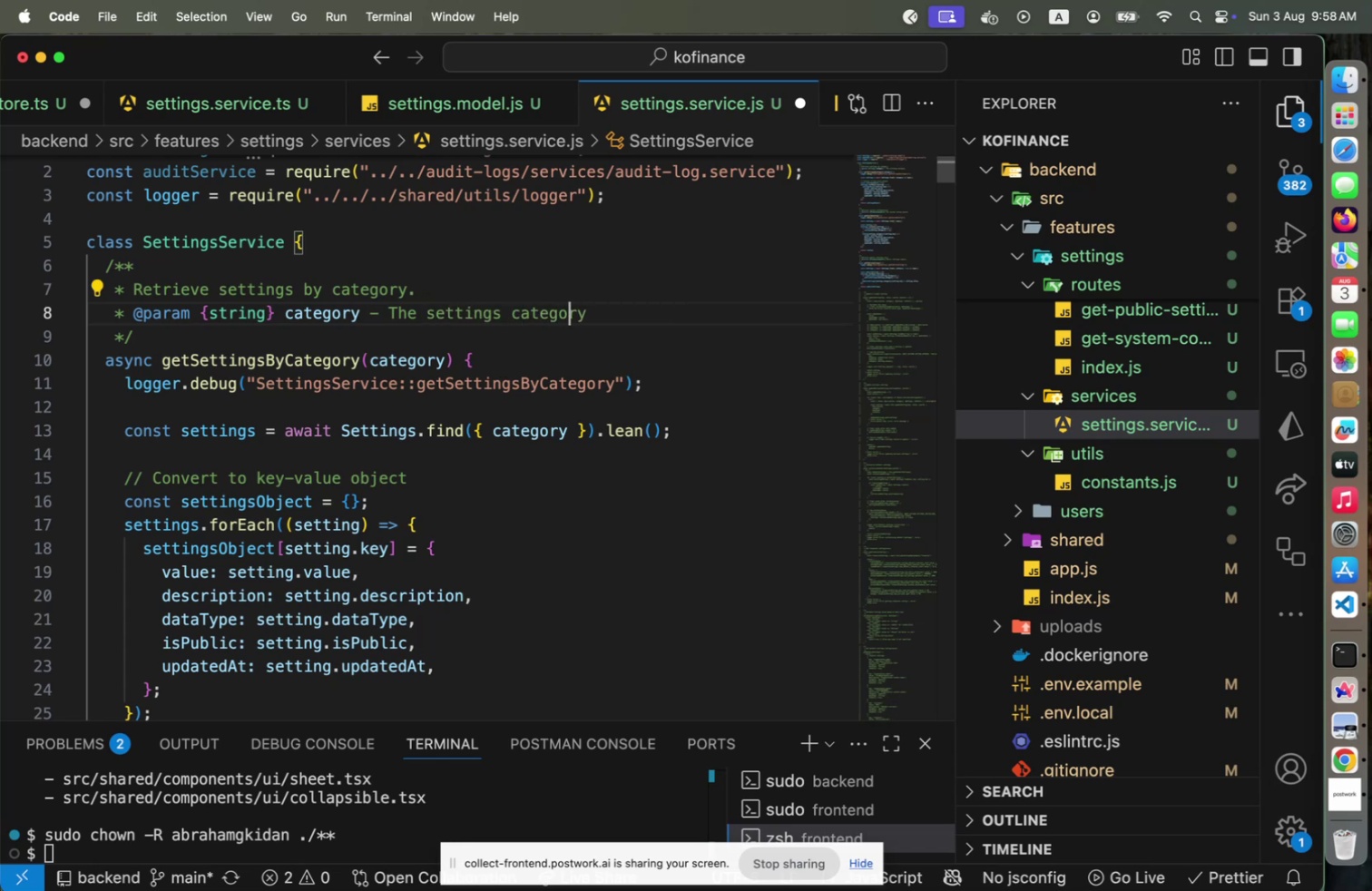 
key(ArrowRight)
 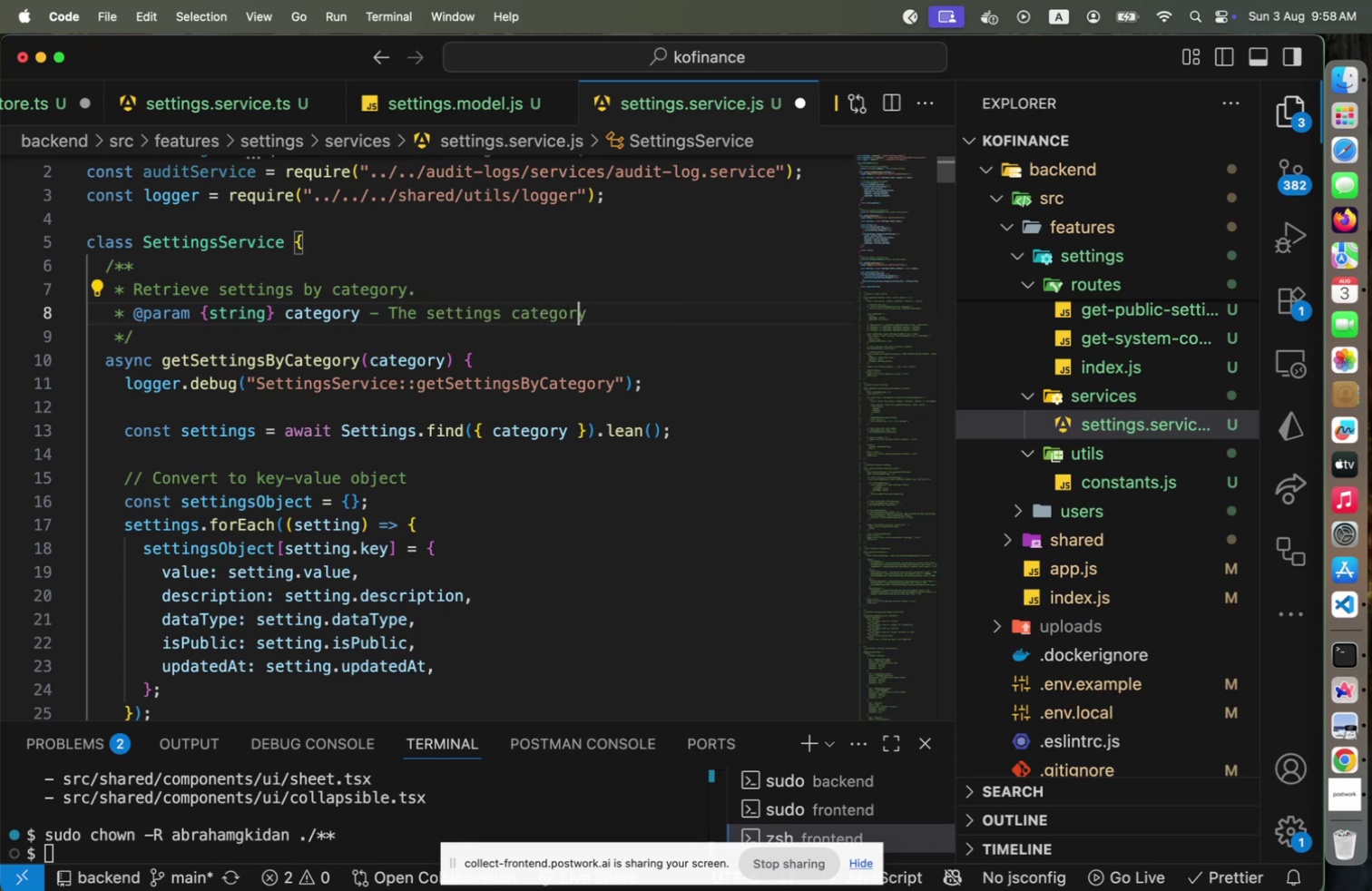 
key(ArrowRight)
 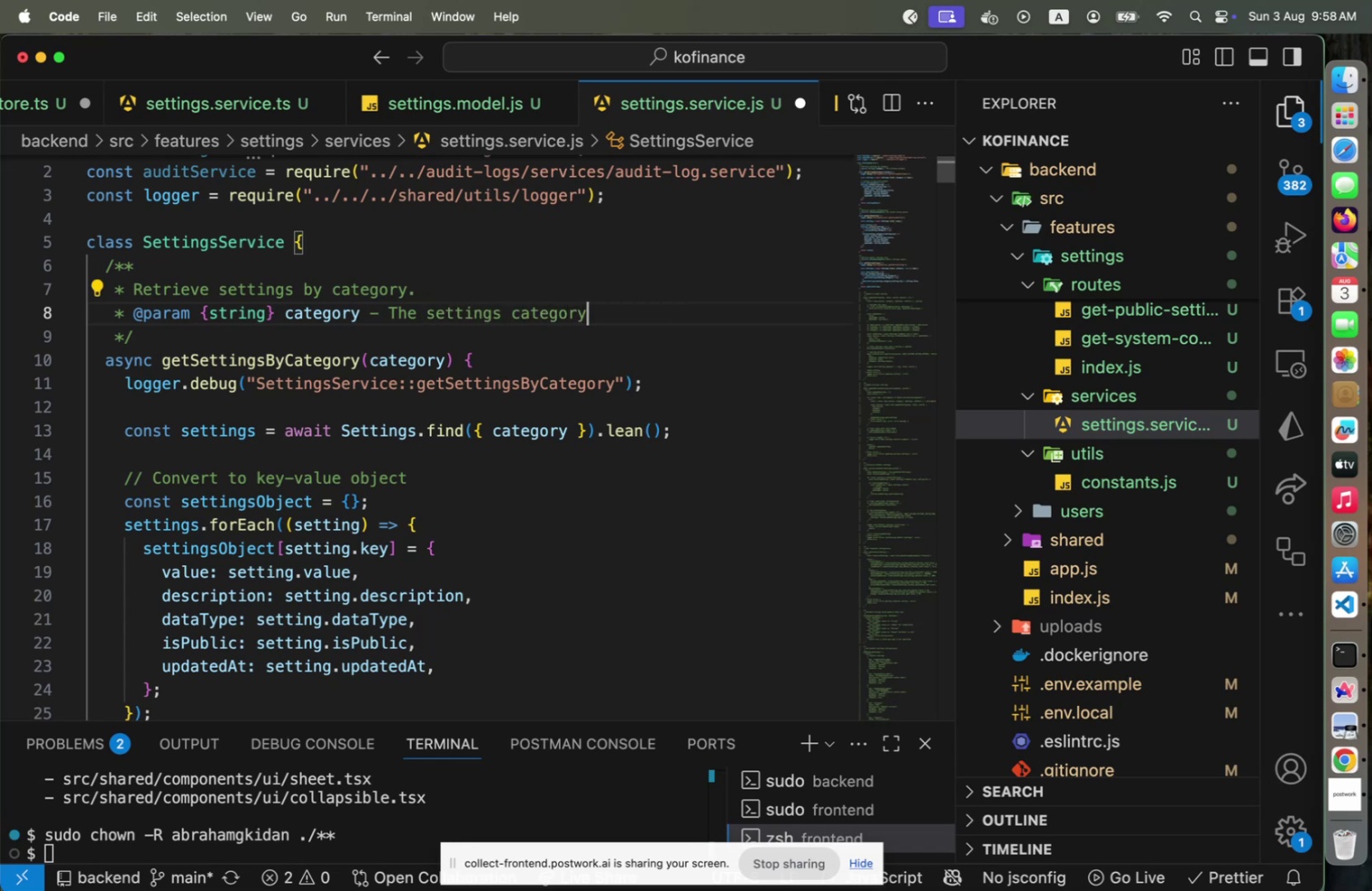 
key(Period)
 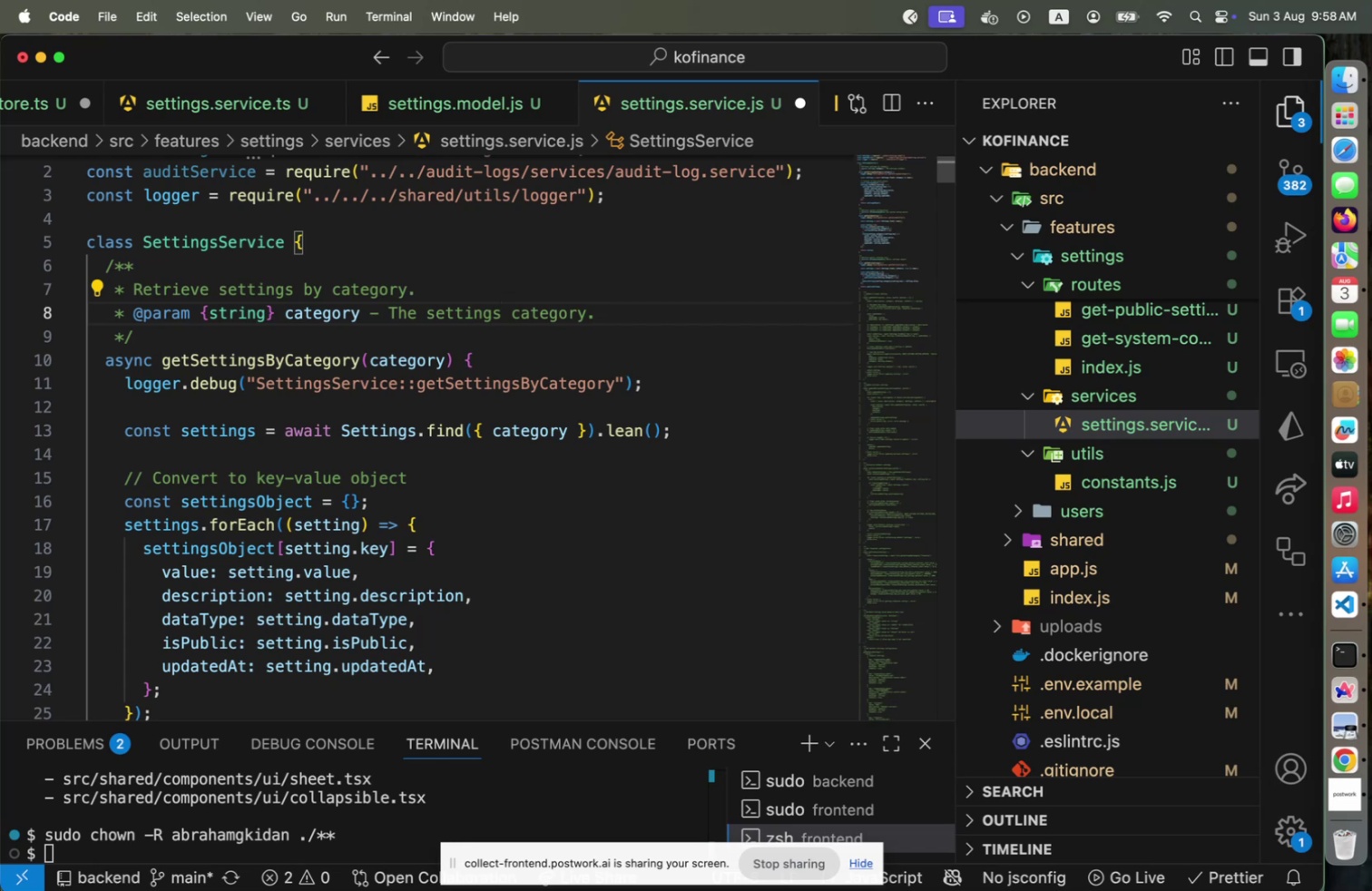 
key(ArrowLeft)
 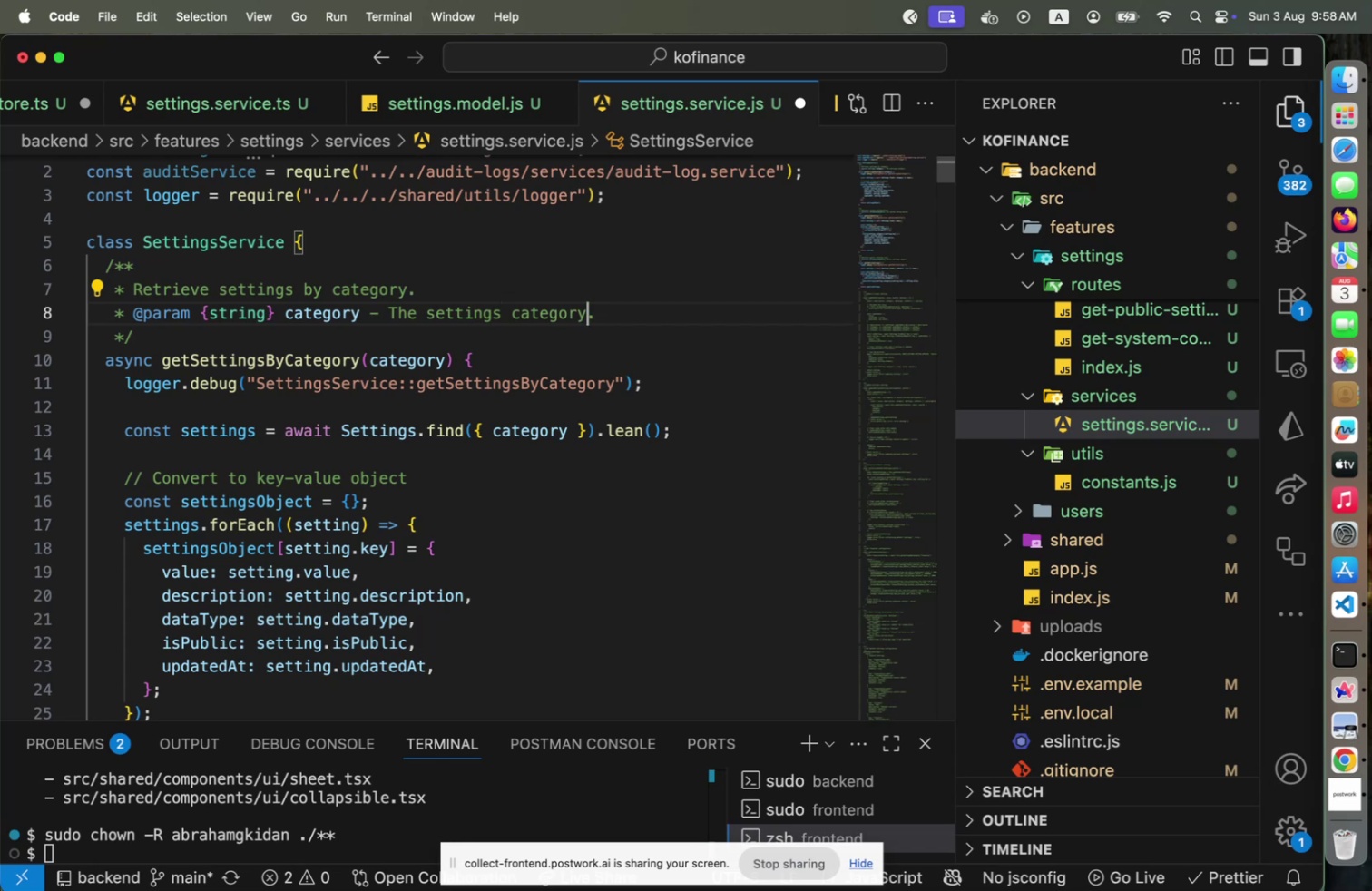 
key(ArrowRight)
 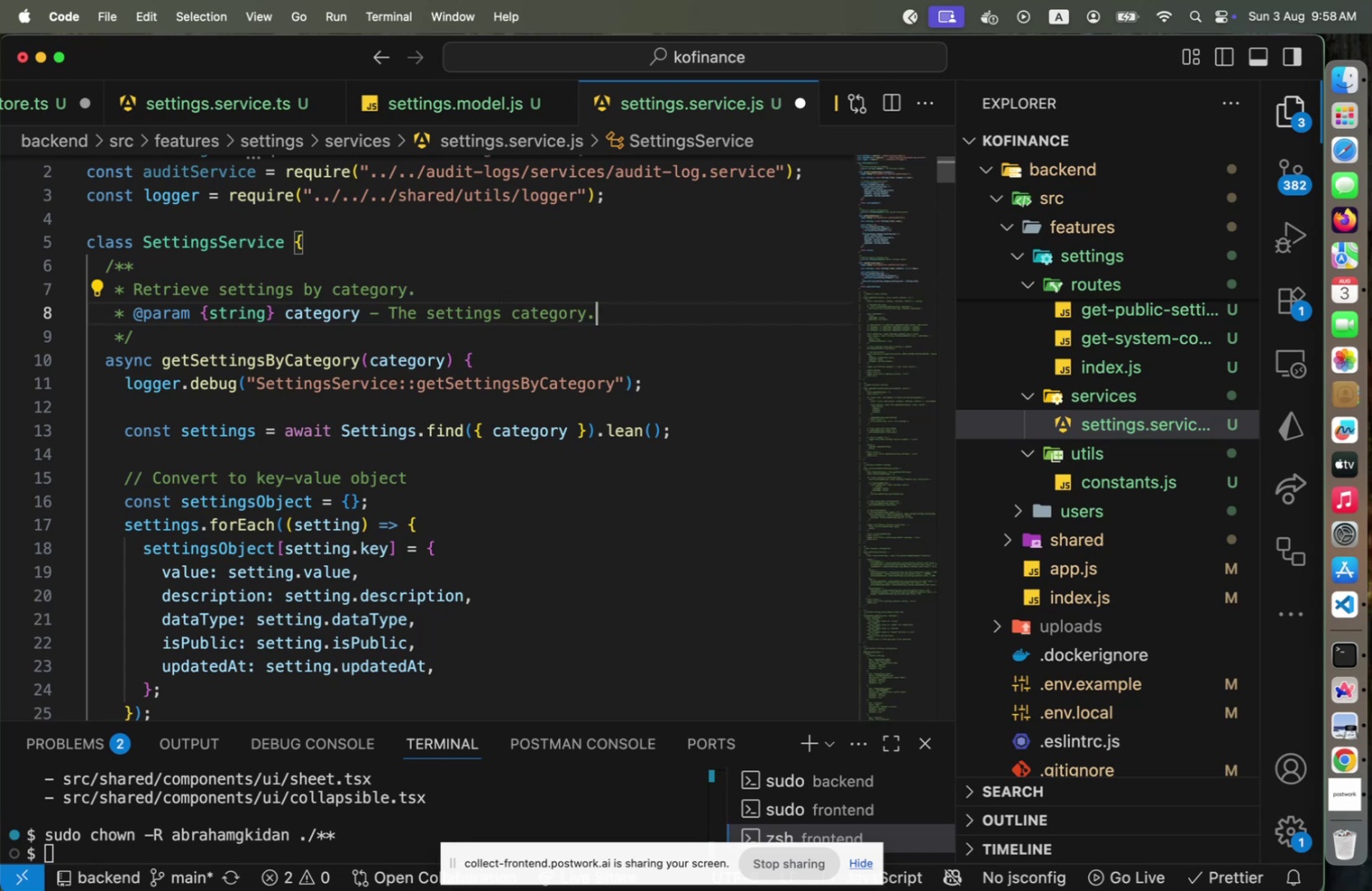 
key(Enter)
 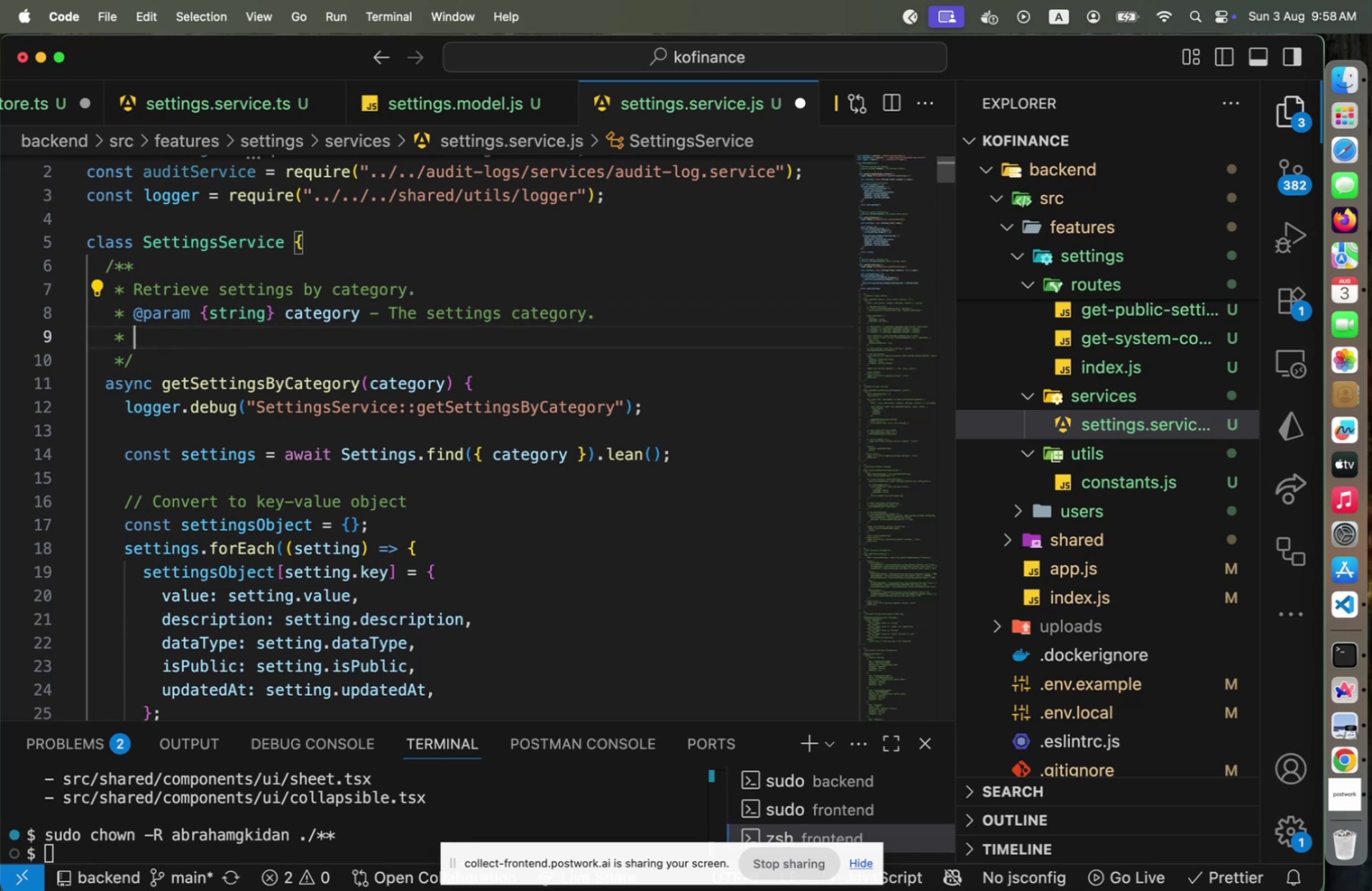 
type(@returns <>)
key(Backspace)
key(Backspace)
type({Promise<>)
 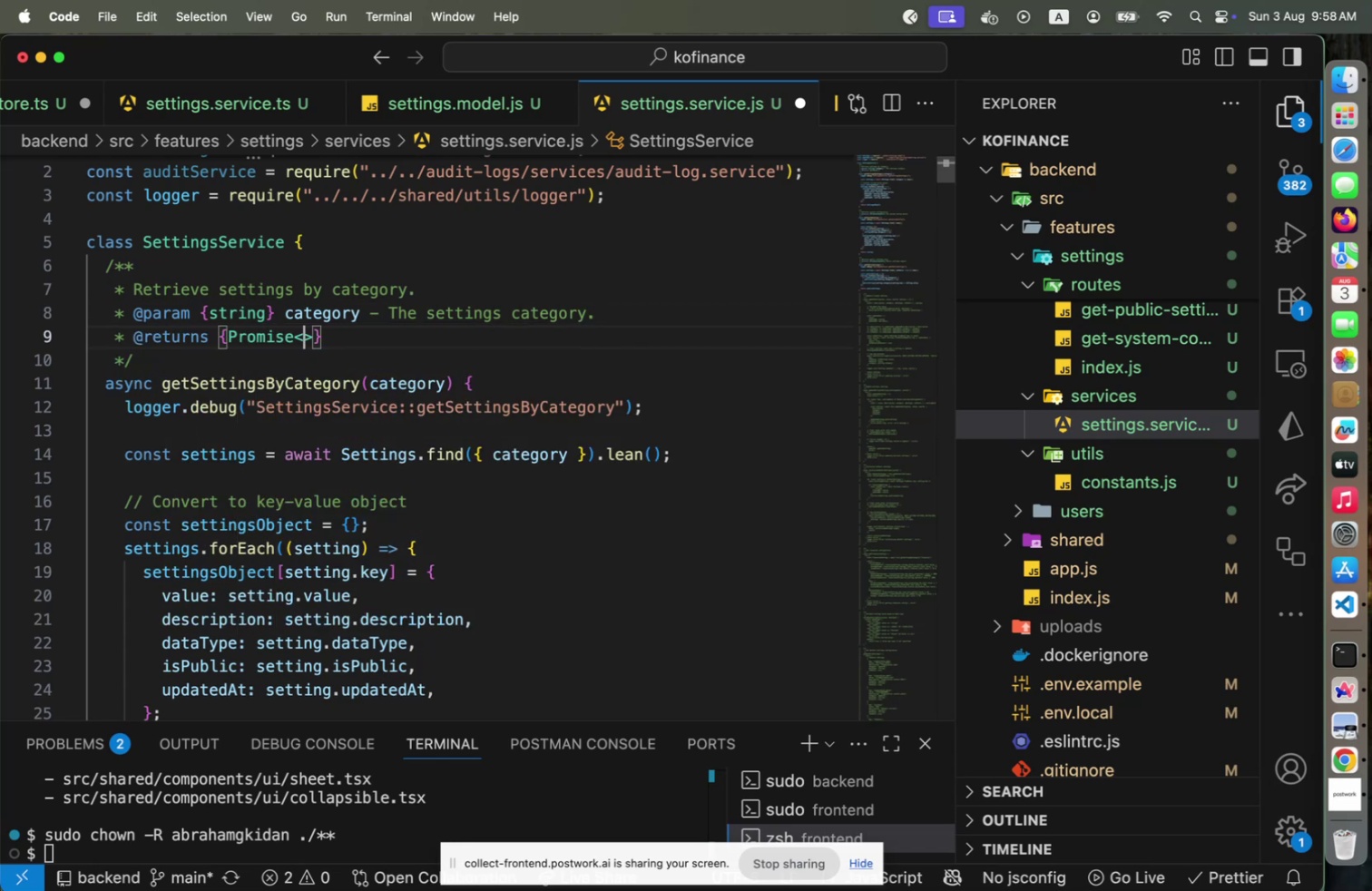 
 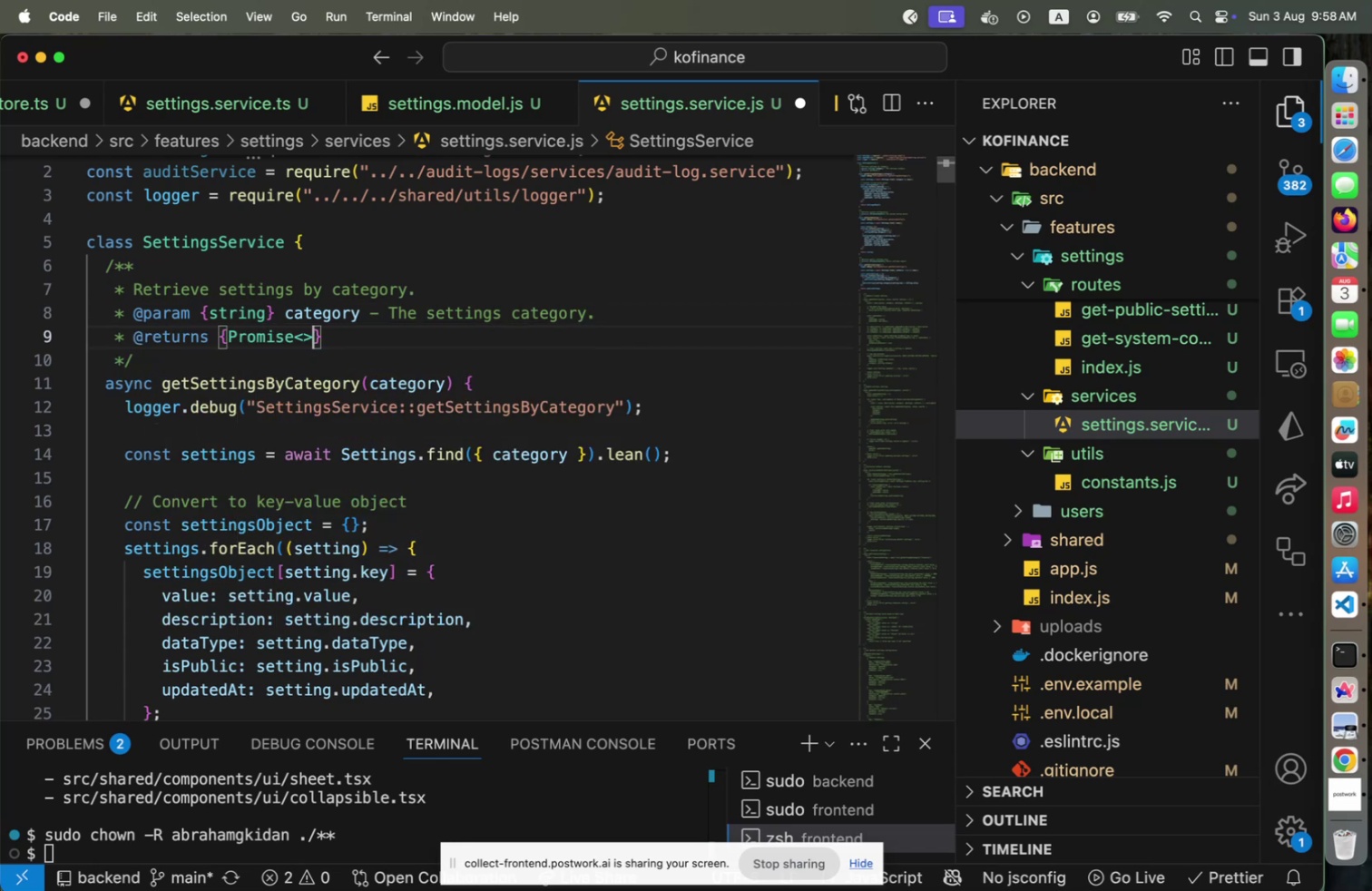 
key(ArrowLeft)
 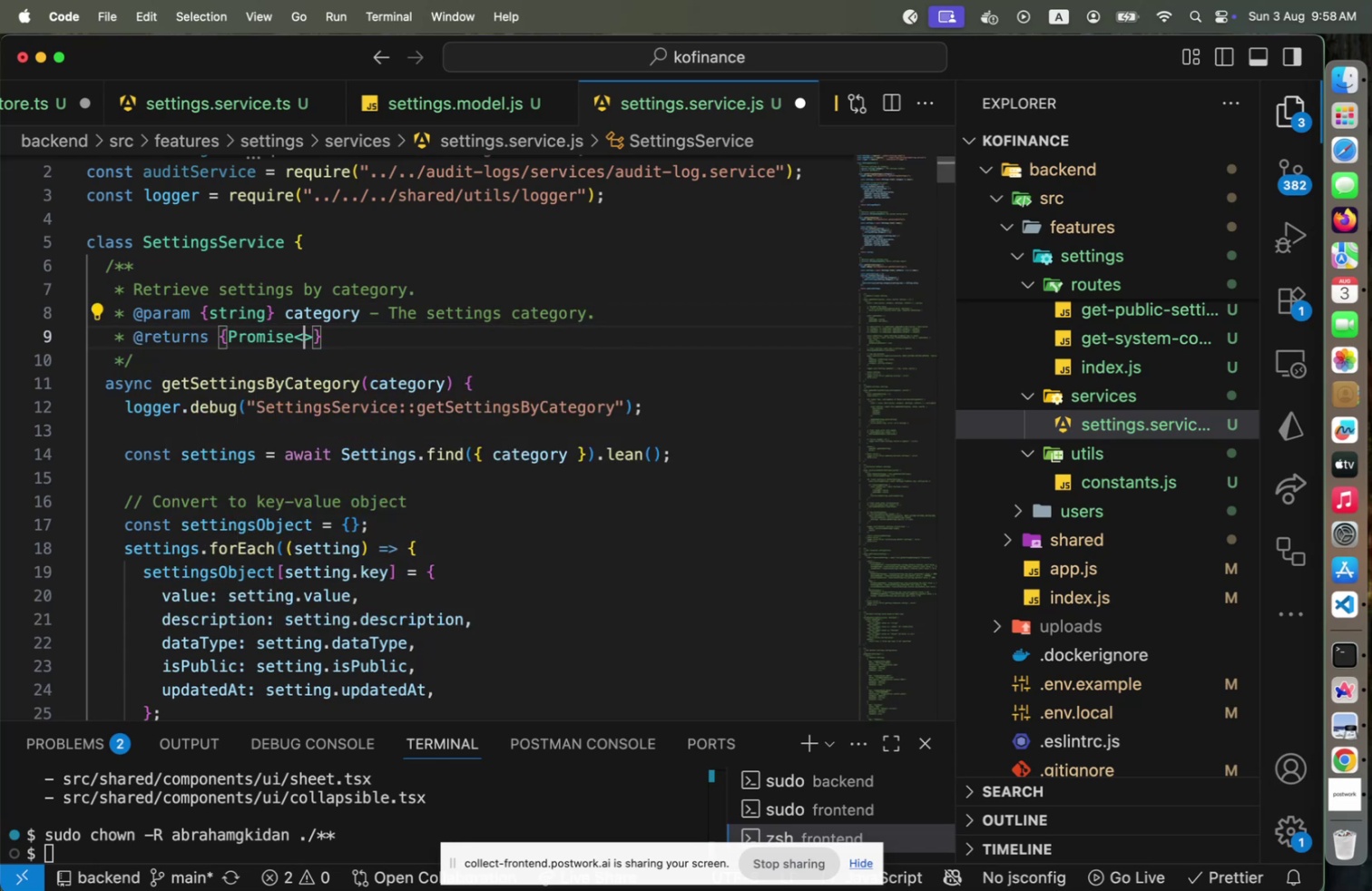 
type(object)
 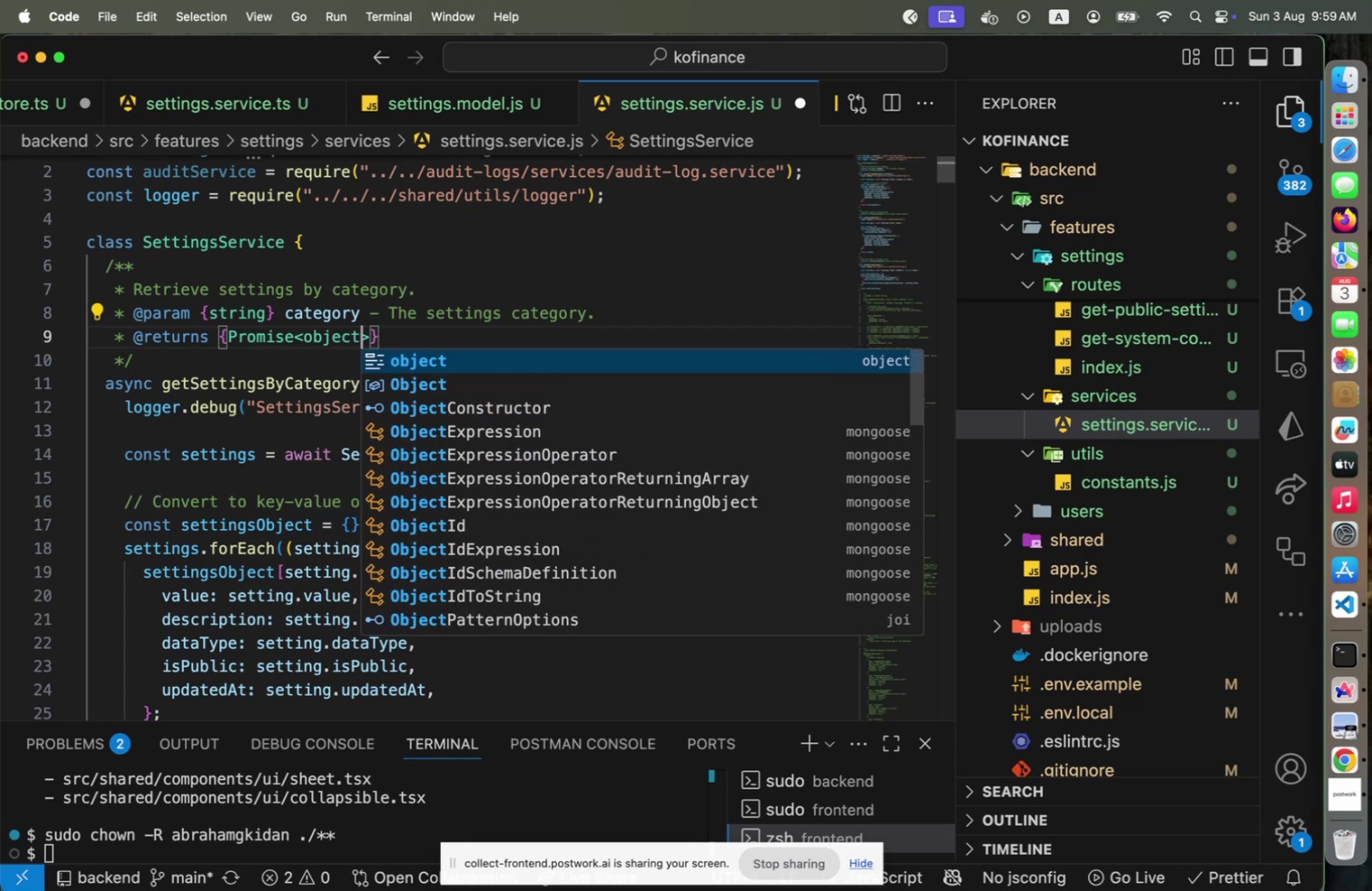 
key(ArrowRight)
 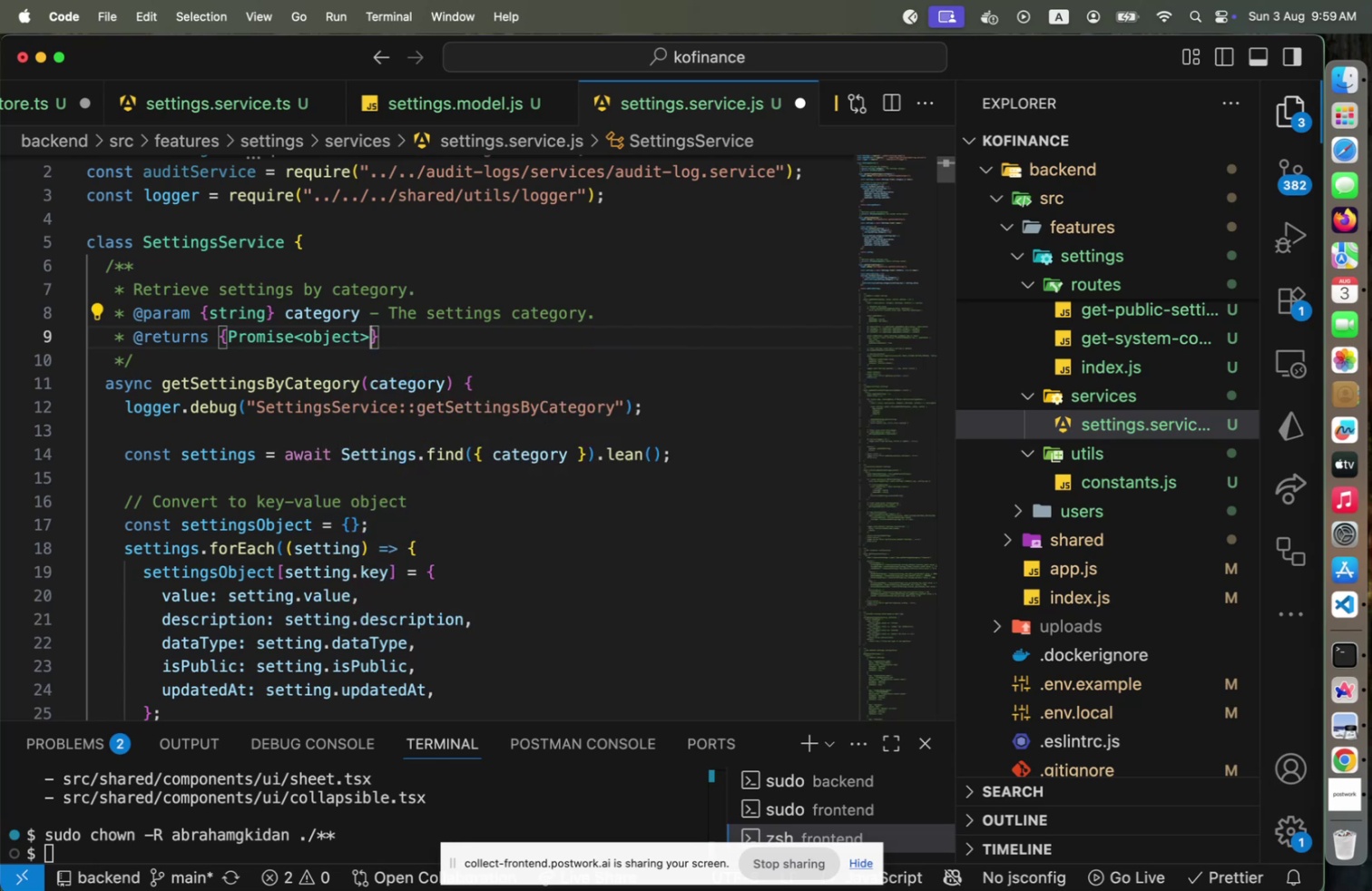 
key(ArrowRight)
 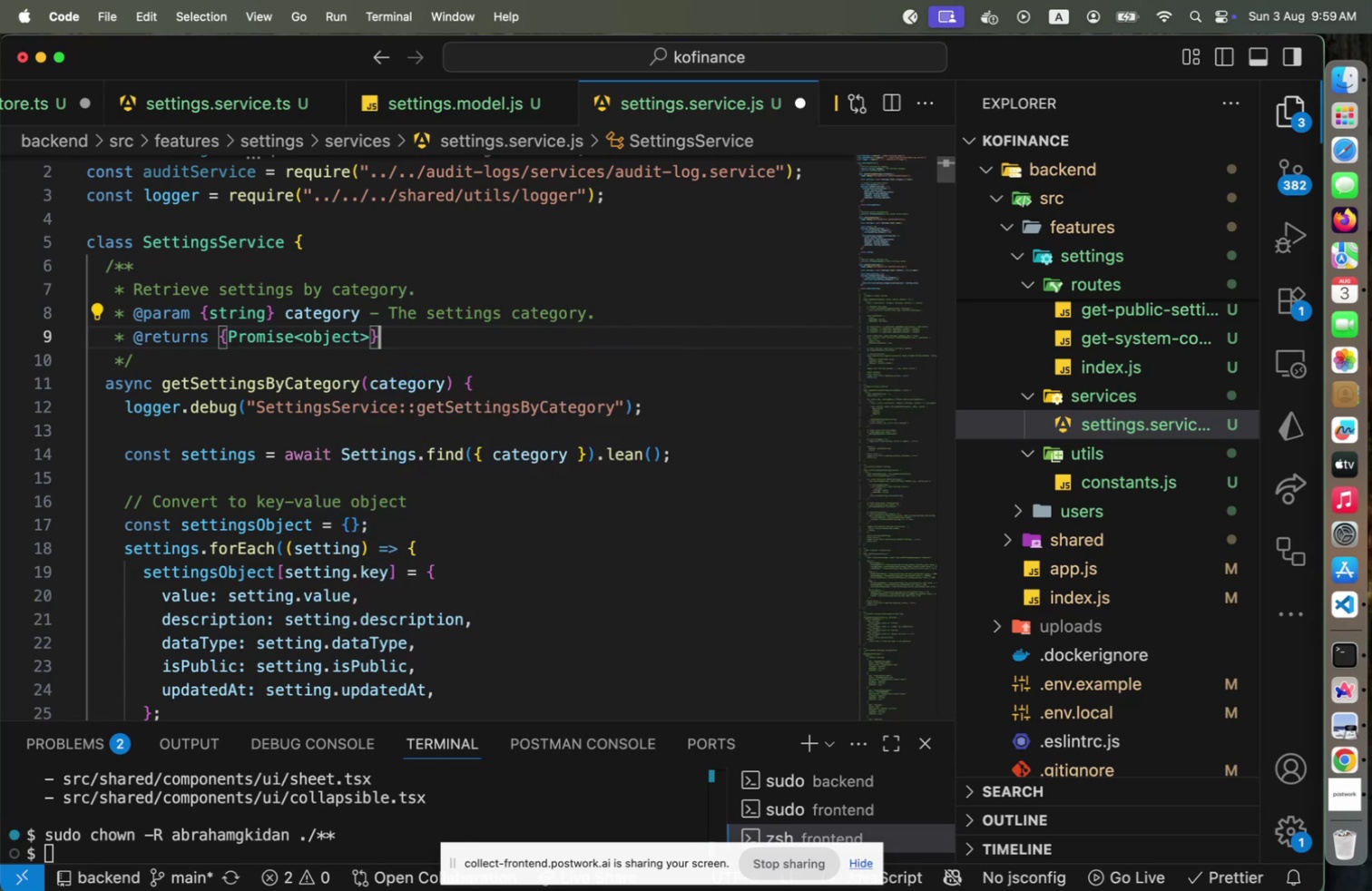 
type( The category se)
key(Backspace)
type(peco)
key(Backspace)
type(ific settings object.)
 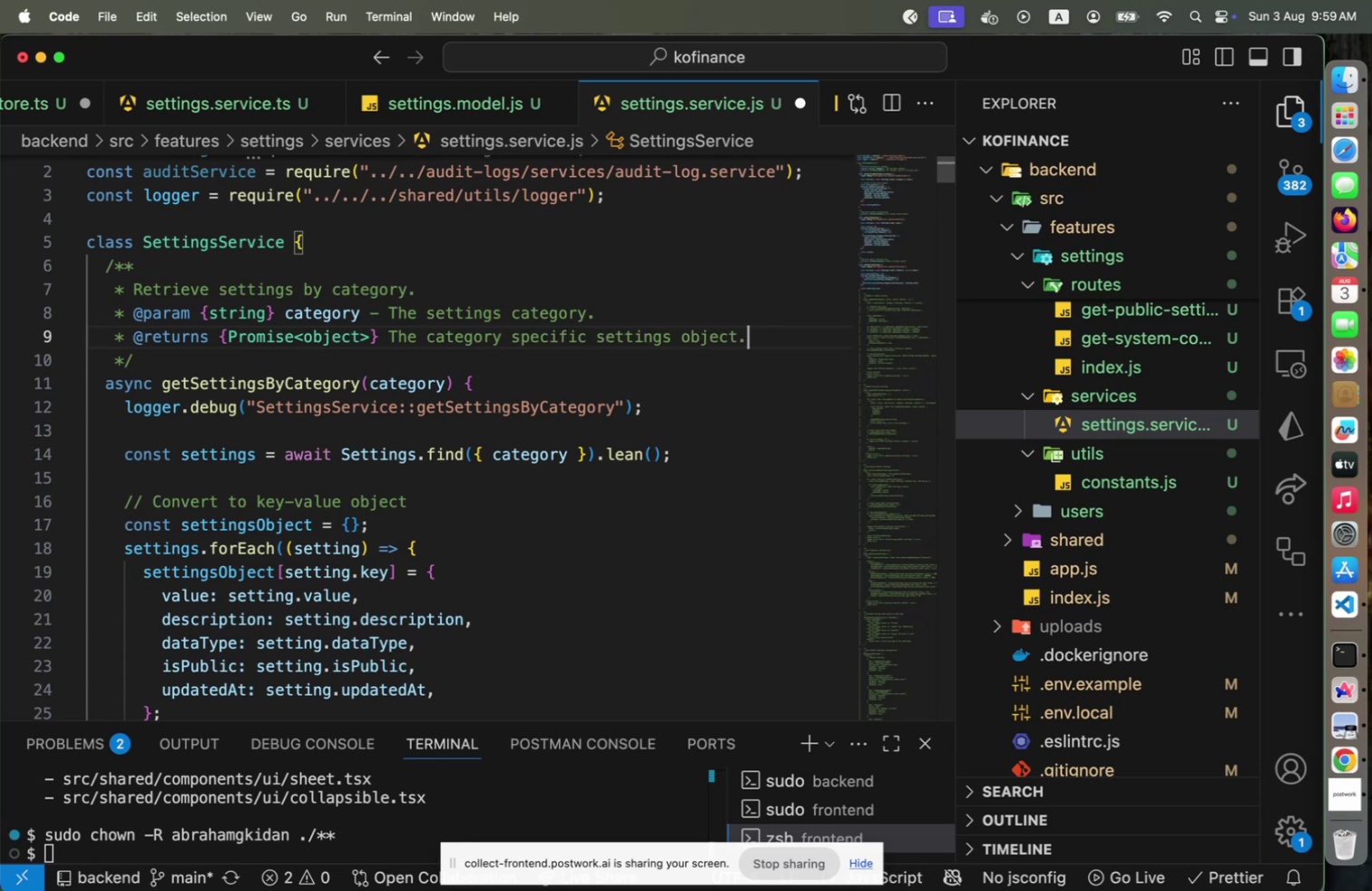 
key(Alt+Shift+OptionLeft)
 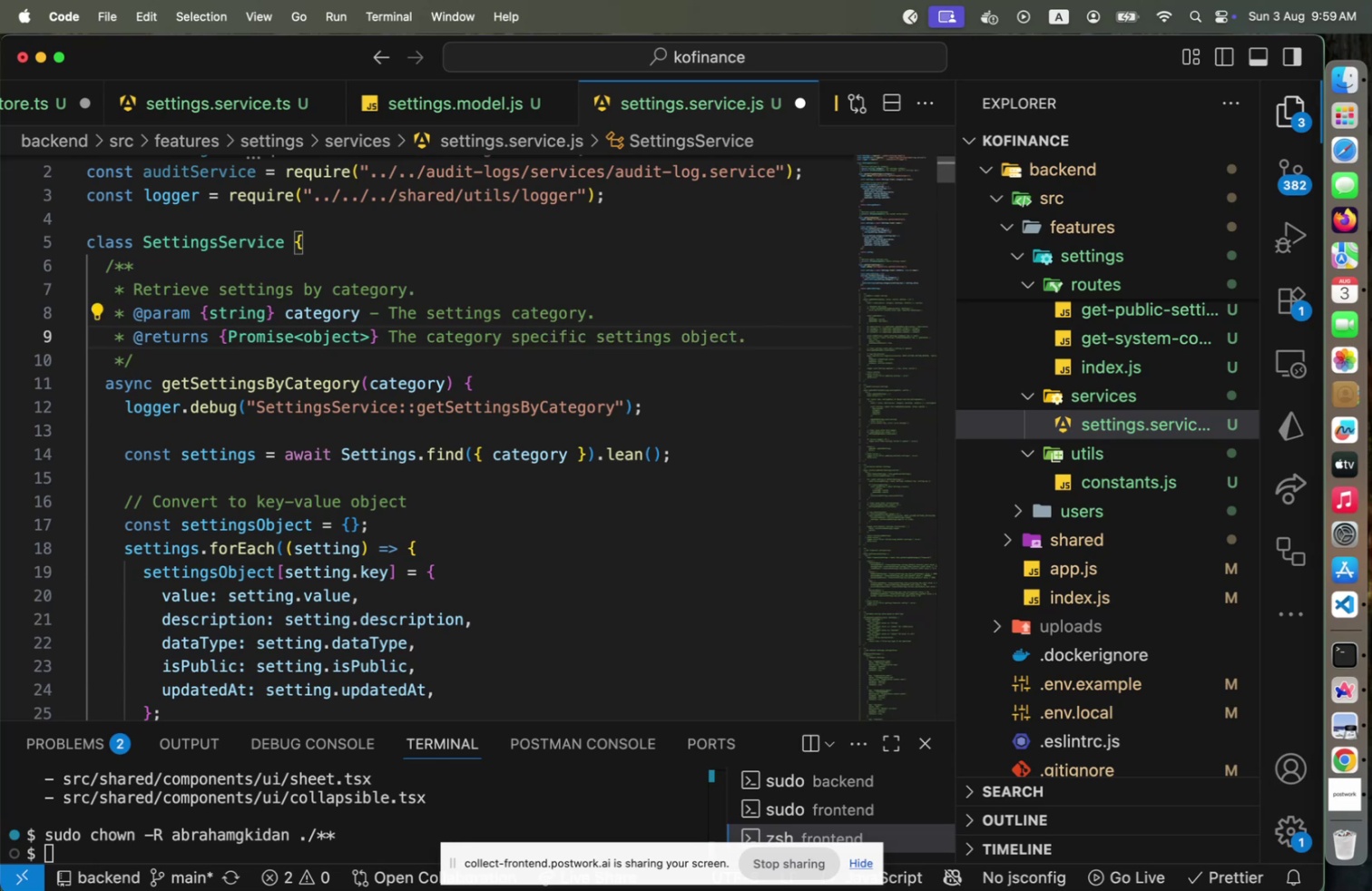 
key(Alt+Shift+F)
 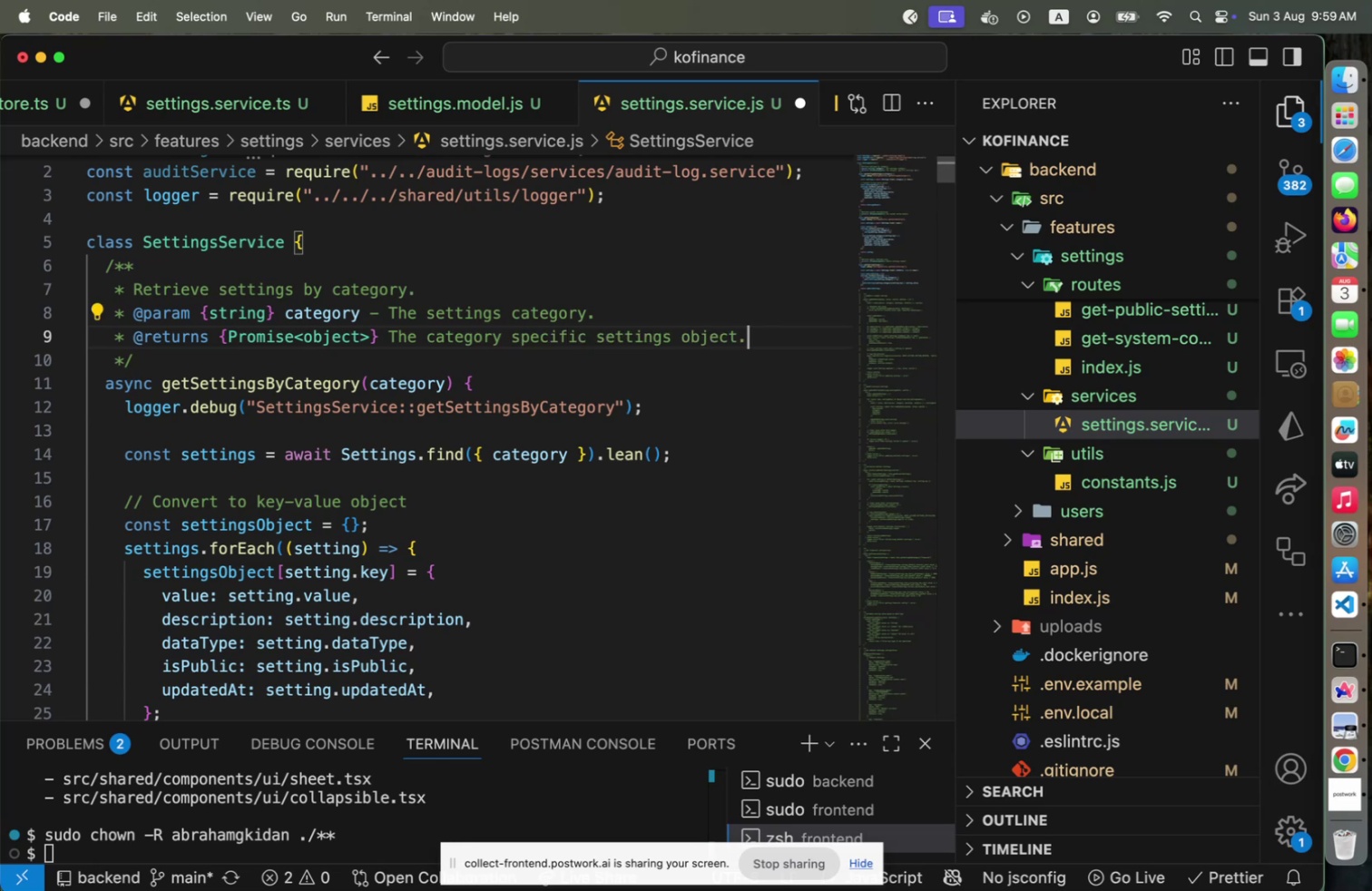 
key(Meta+CommandLeft)
 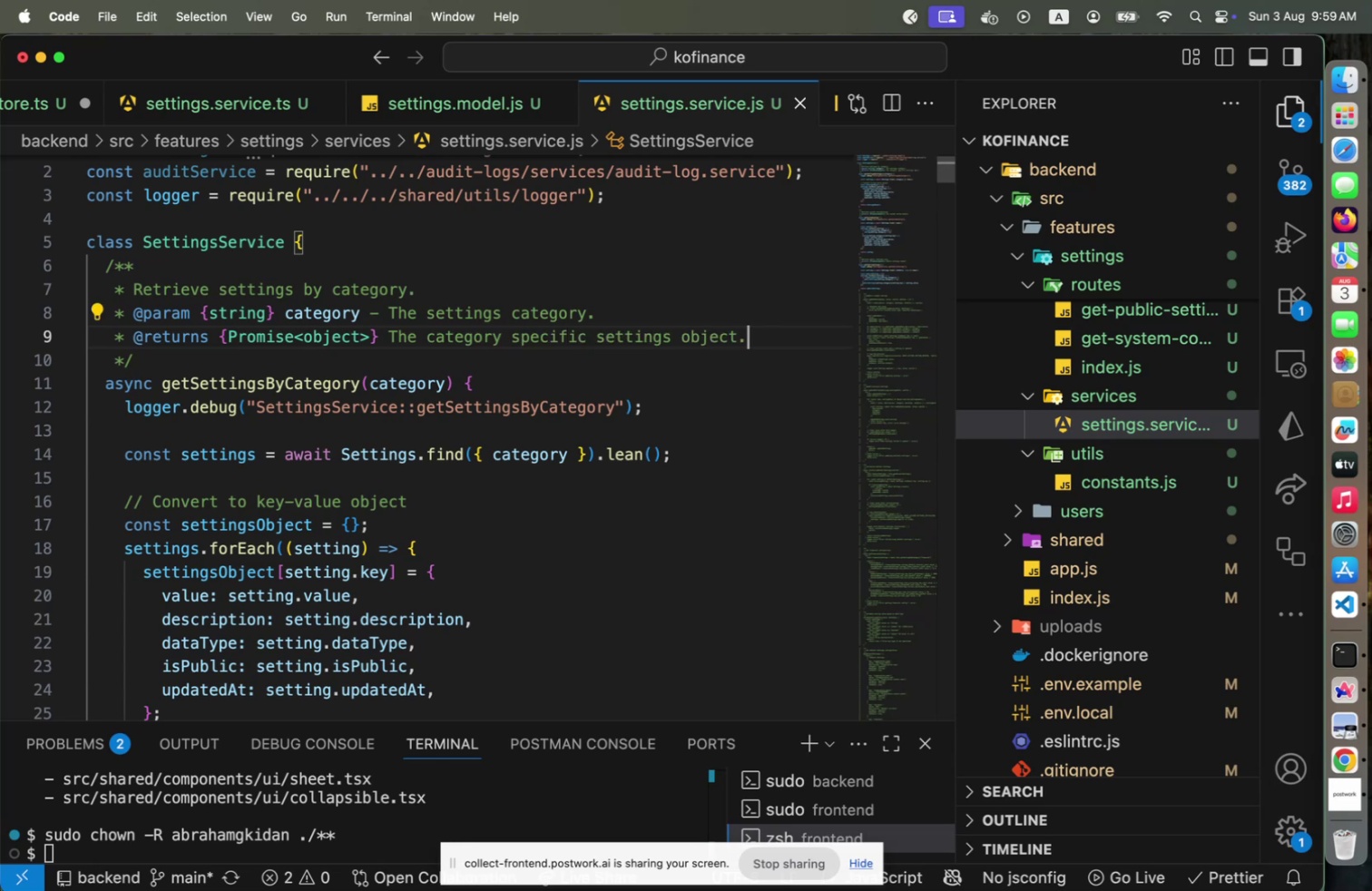 
key(Meta+S)
 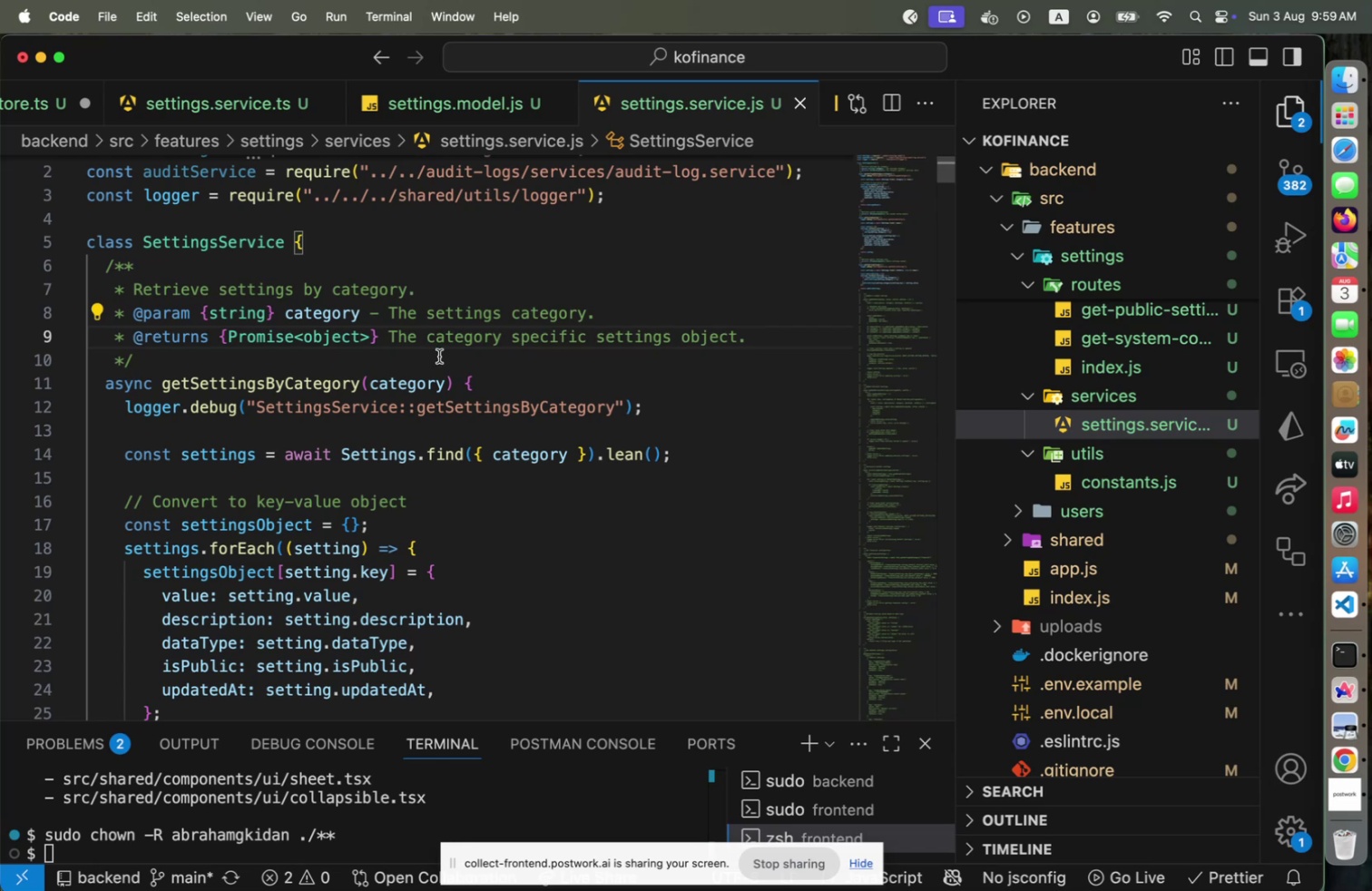 
mouse_move([313, 406])
 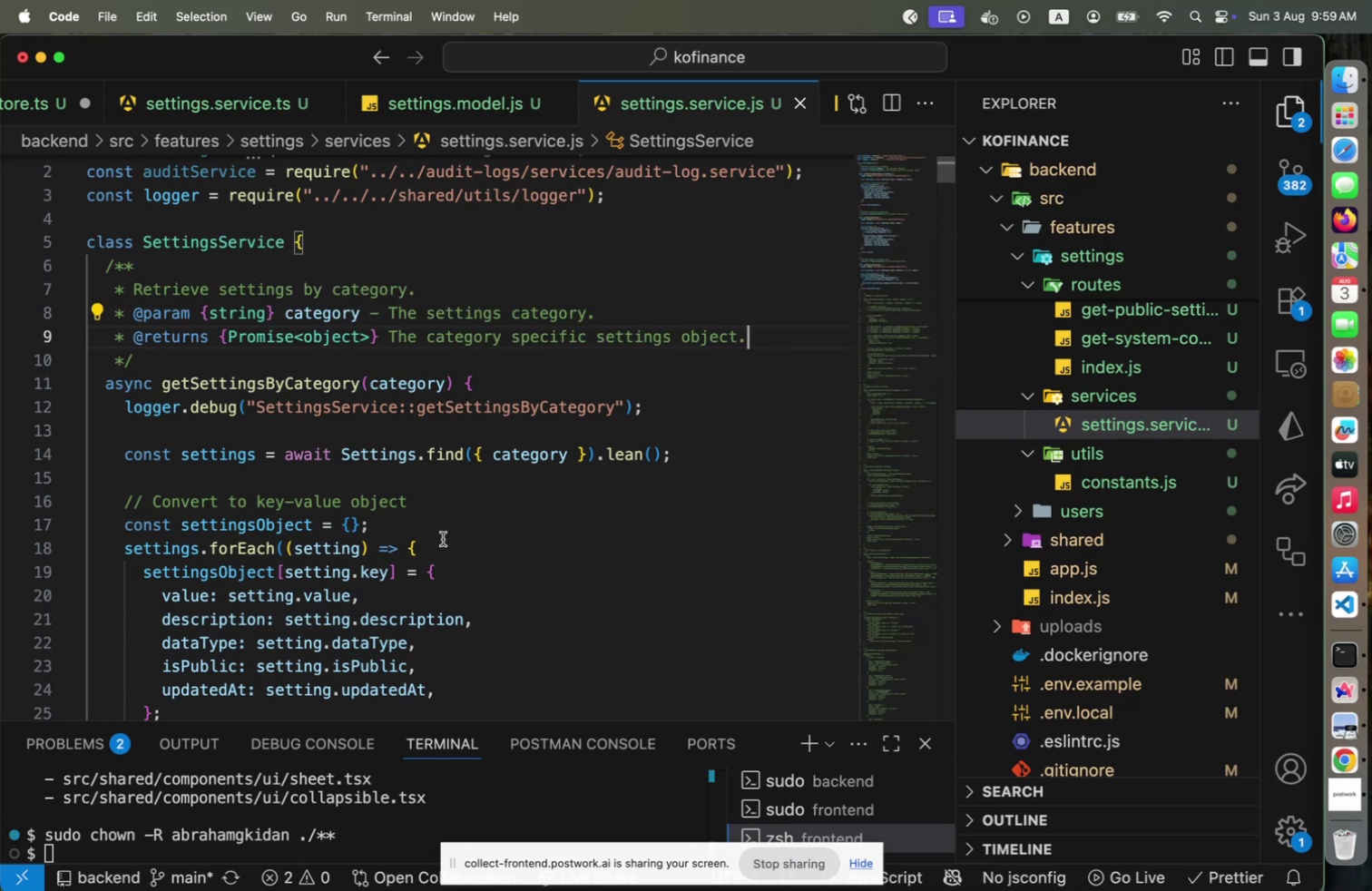 
scroll: coordinate [436, 538], scroll_direction: down, amount: 11.0
 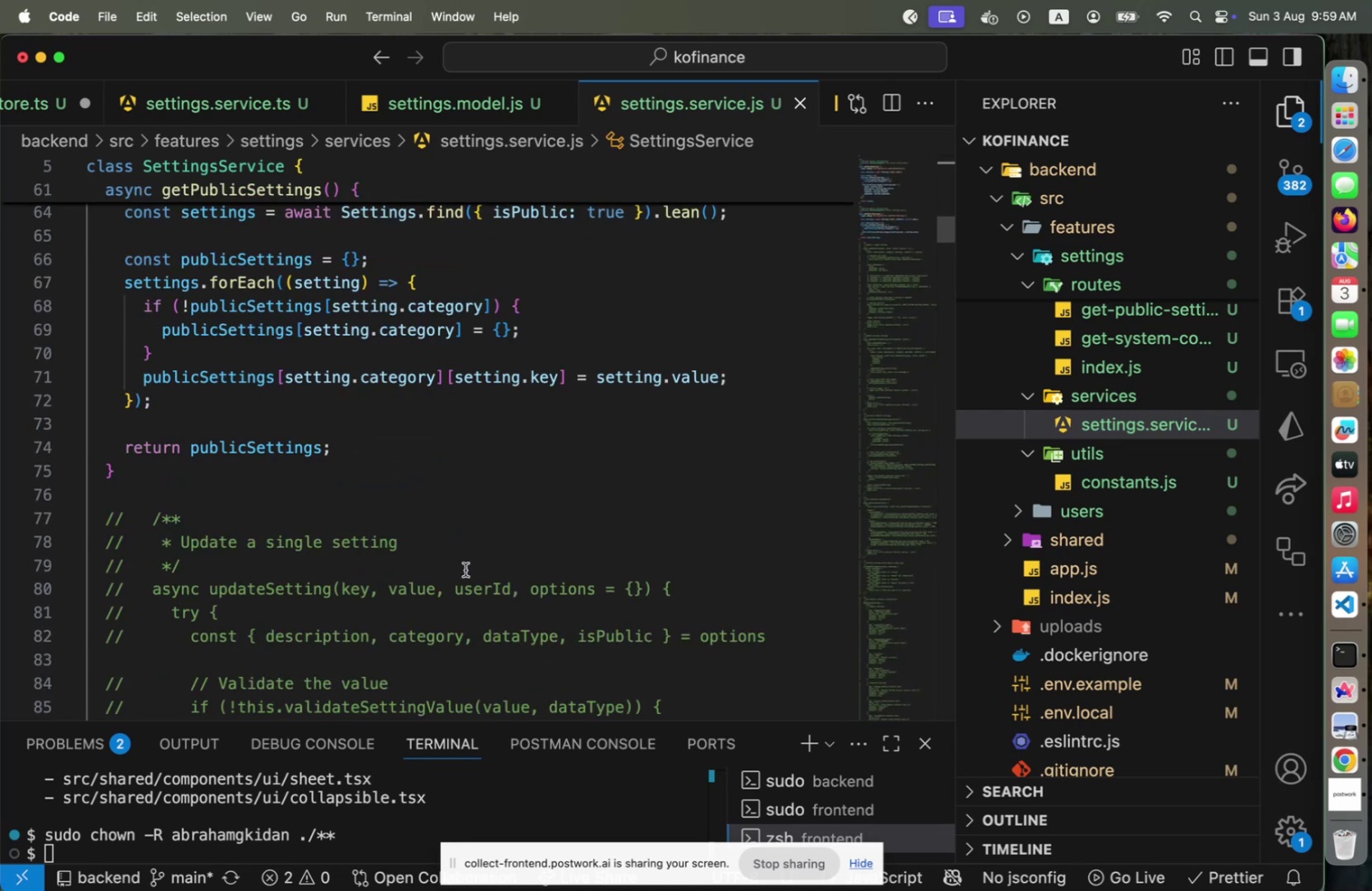 
left_click([466, 569])
 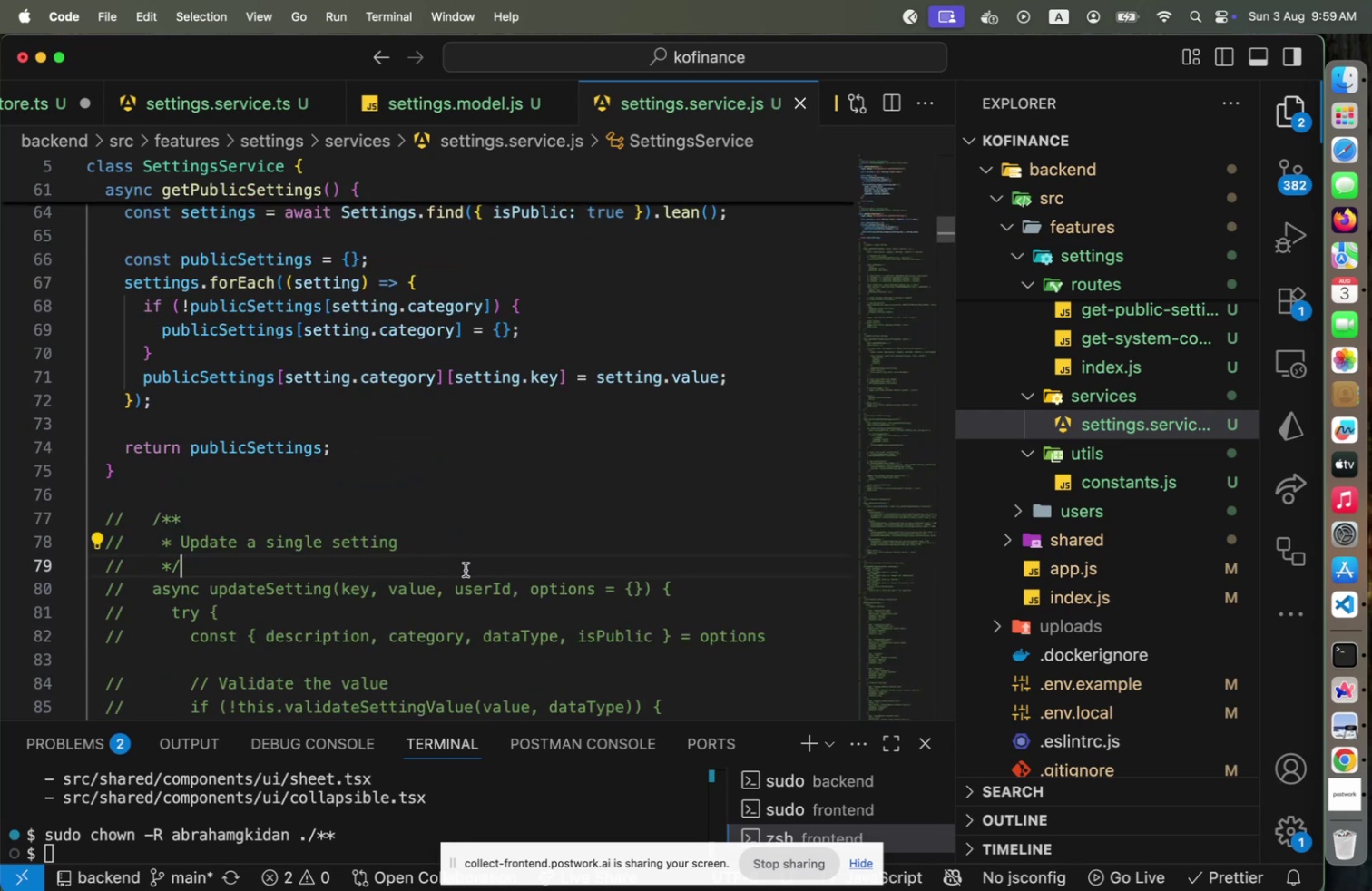 
key(ArrowUp)
 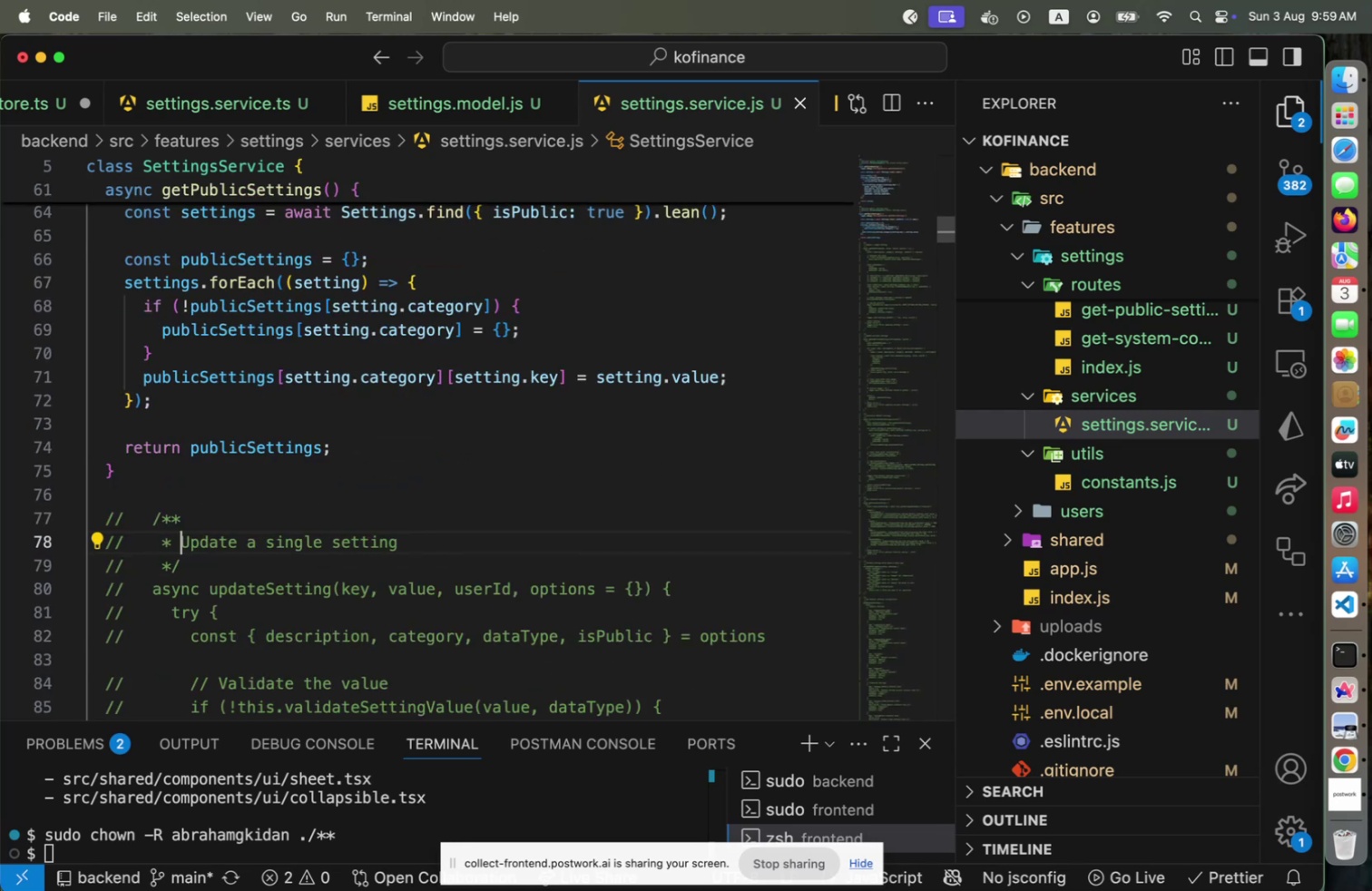 
key(ArrowUp)
 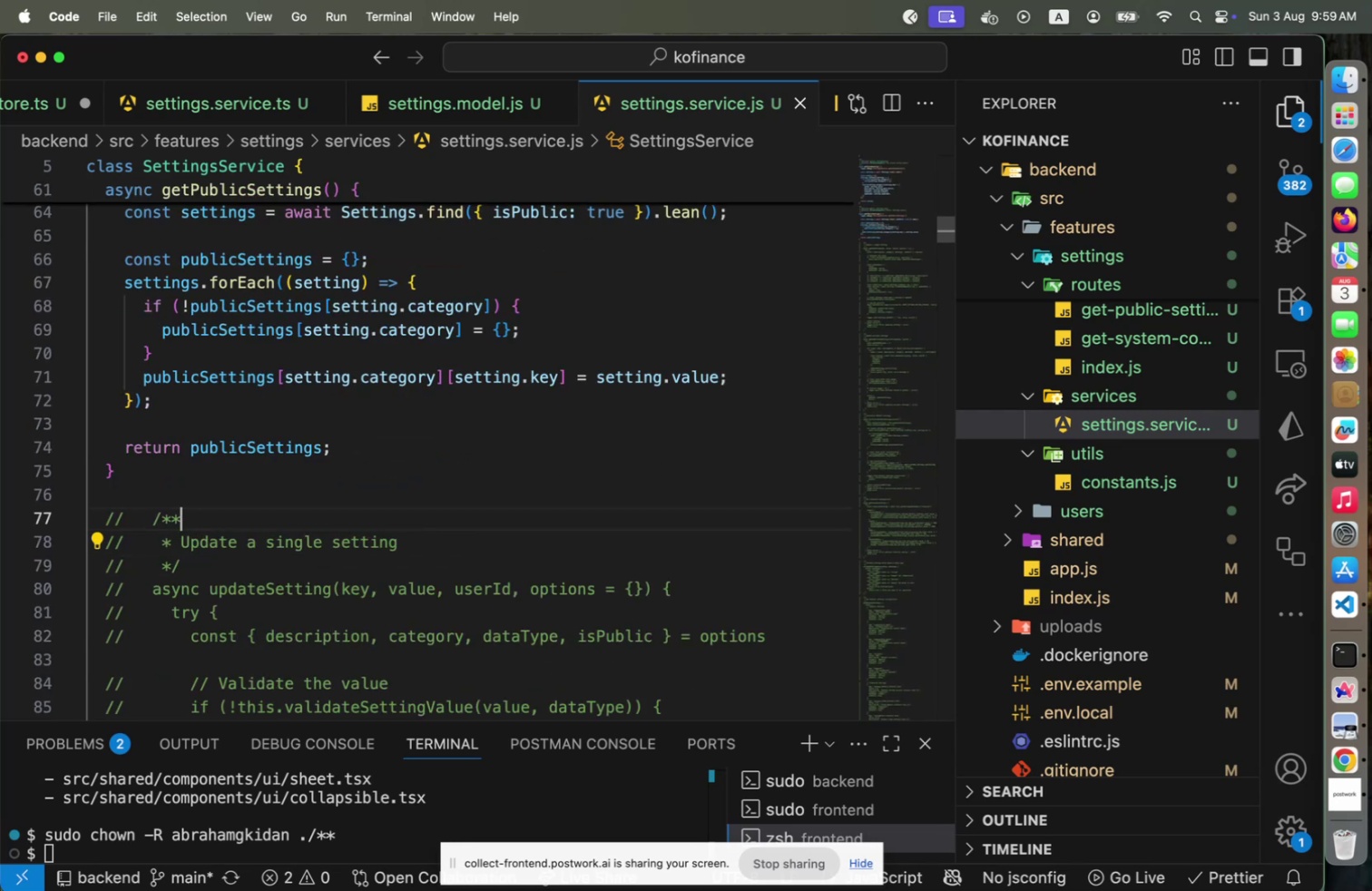 
key(Home)
 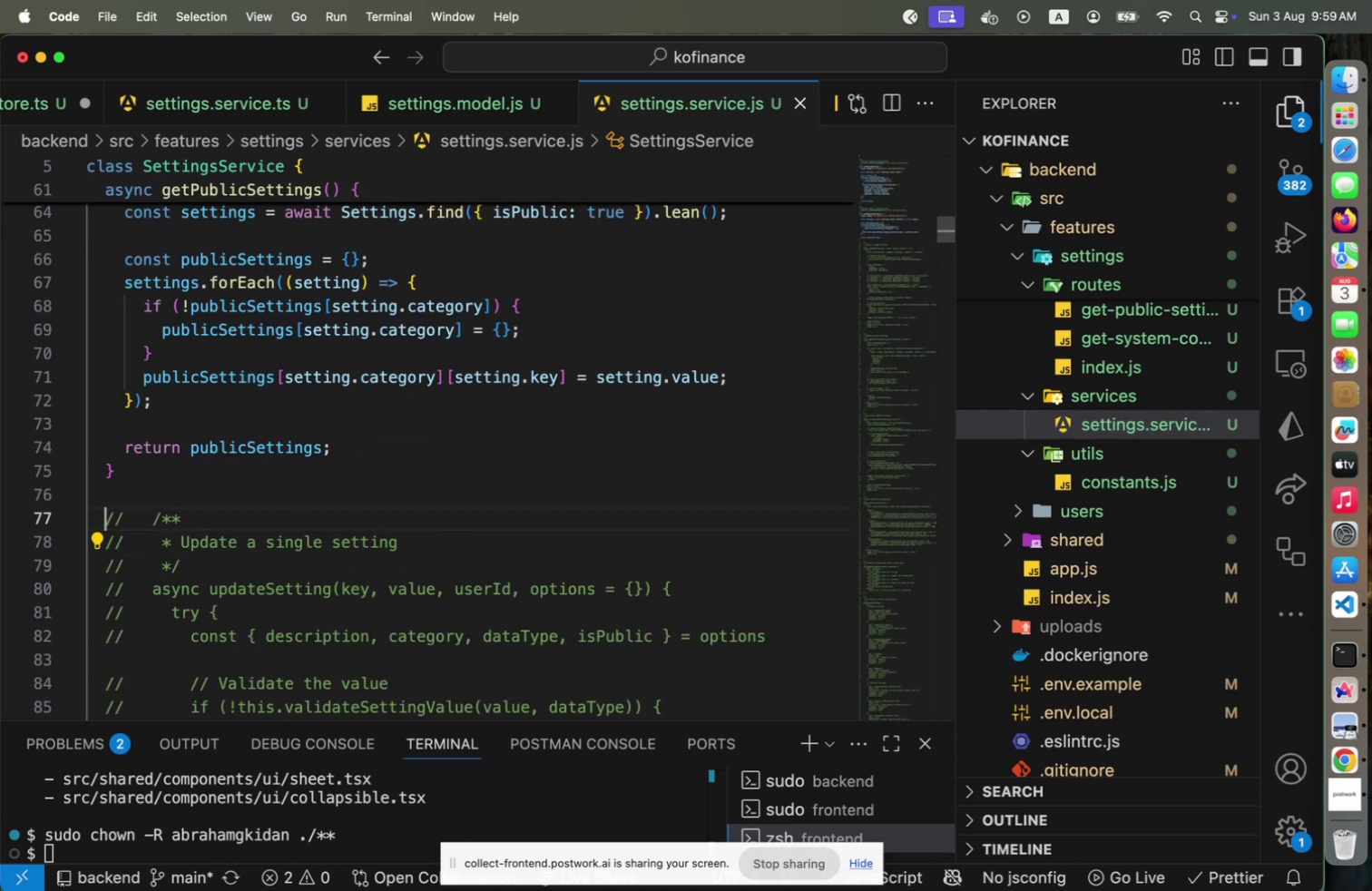 
hold_key(key=ShiftLeft, duration=5.89)
 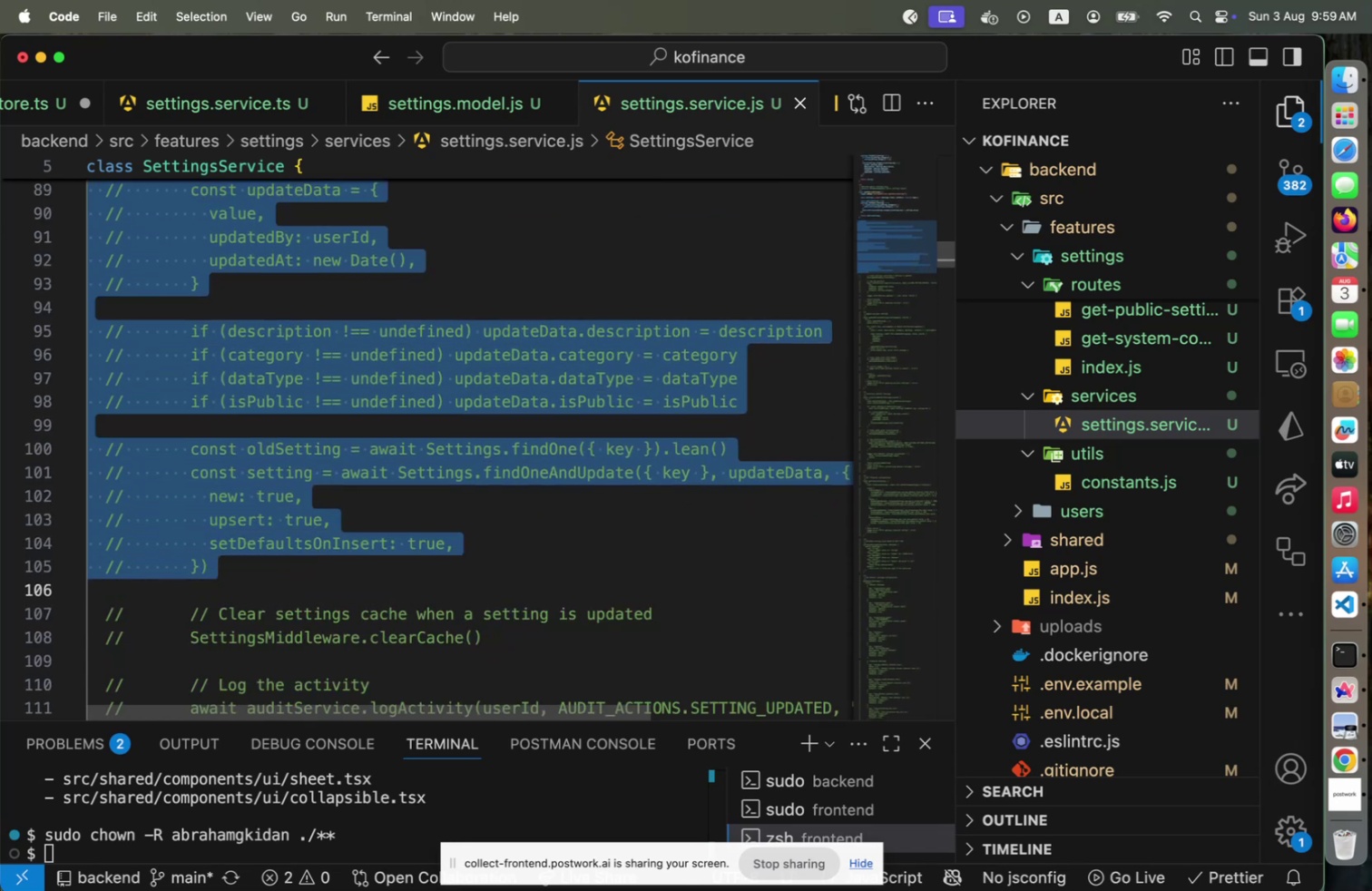 
hold_key(key=ArrowDown, duration=1.5)
 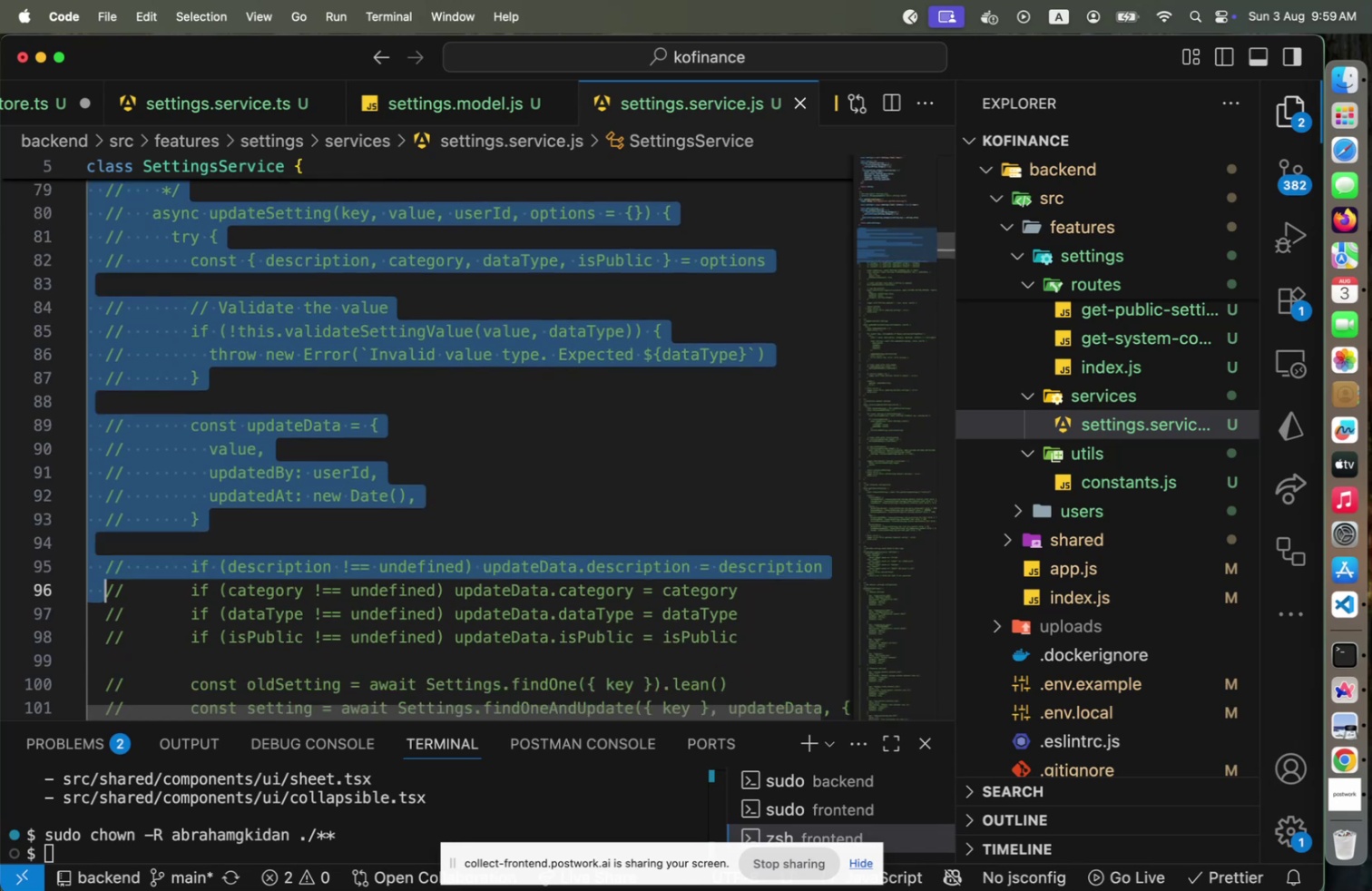 
hold_key(key=ArrowDown, duration=0.53)
 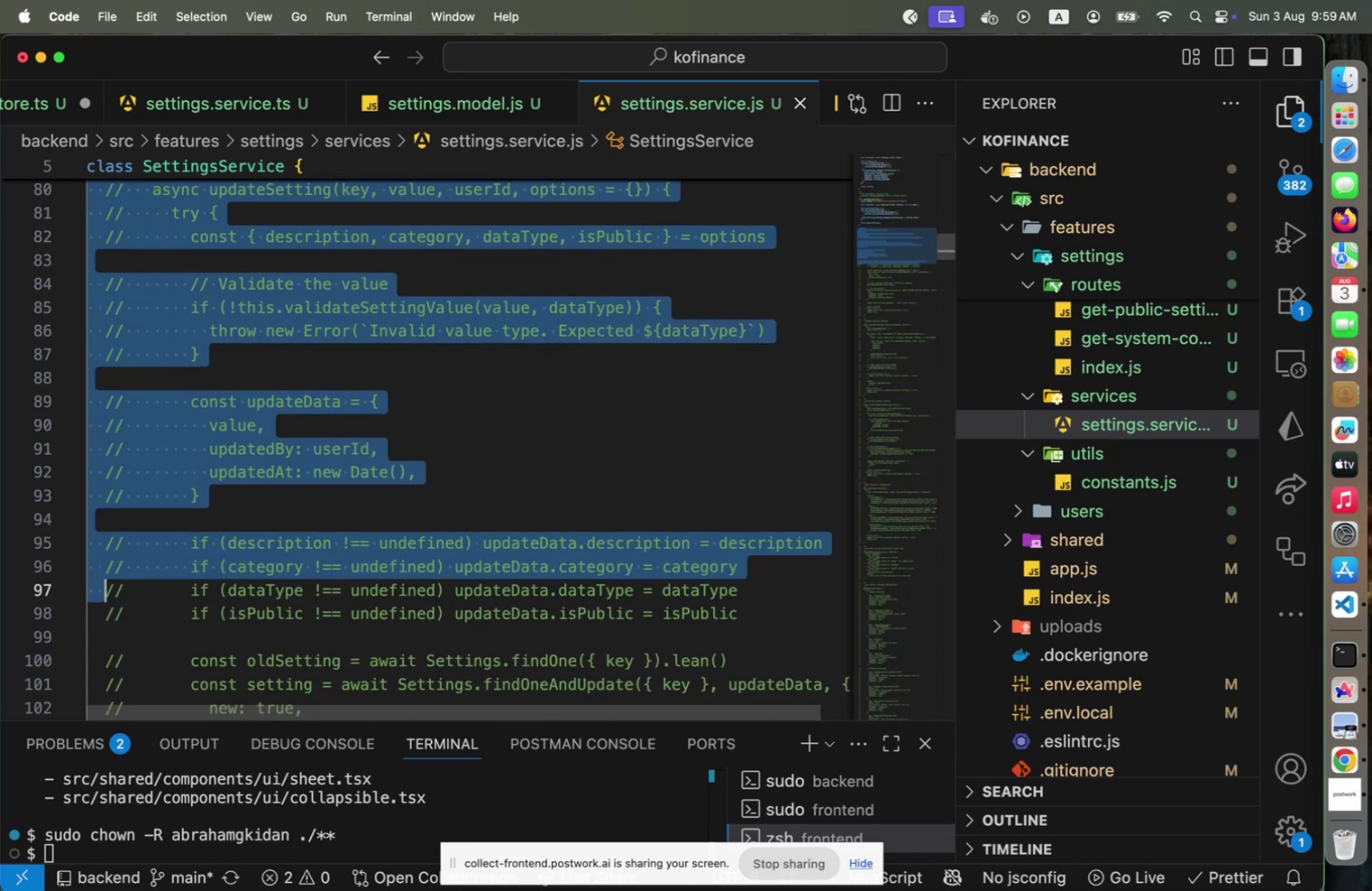 
hold_key(key=ArrowDown, duration=1.12)
 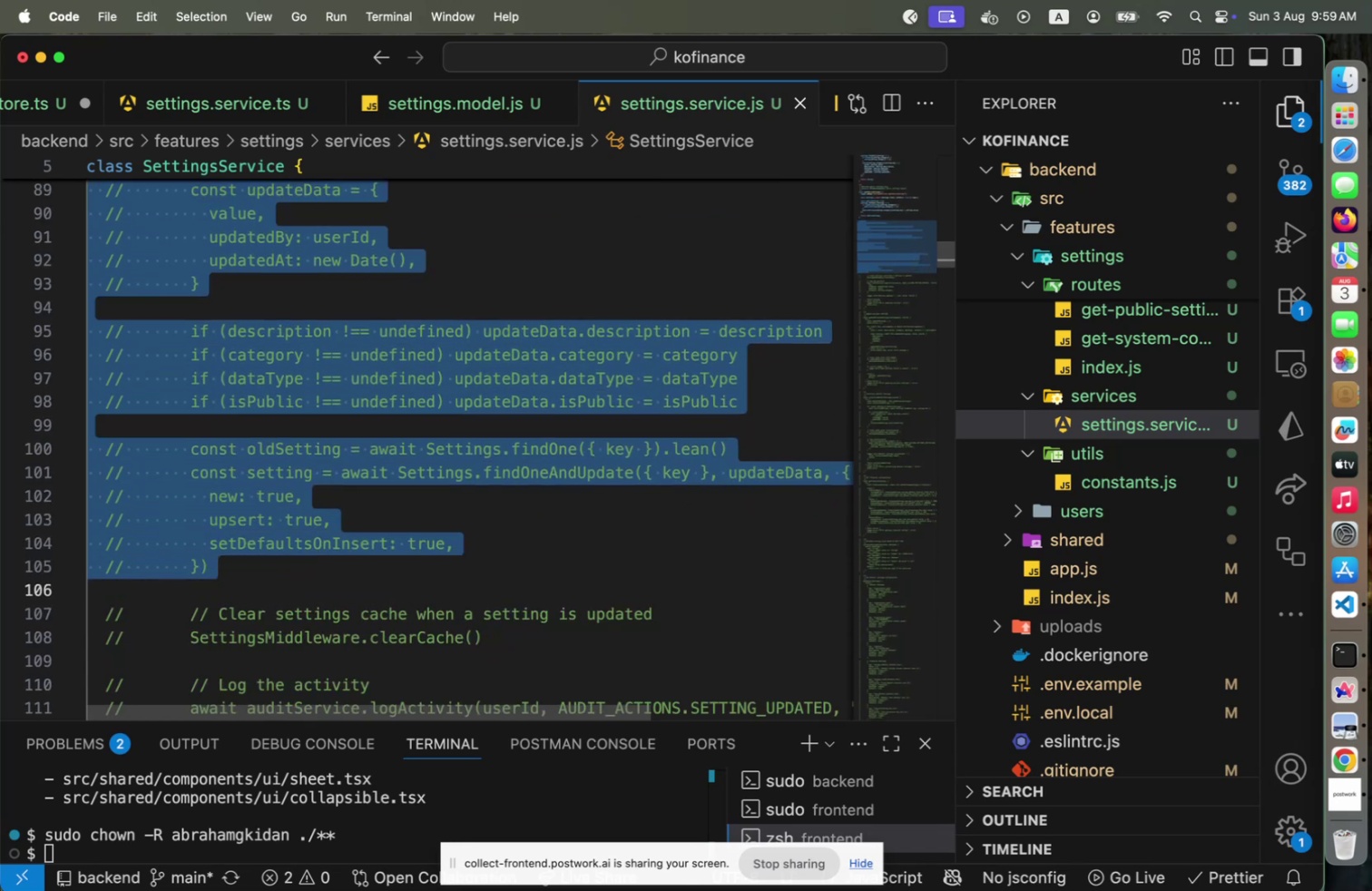 
hold_key(key=ArrowDown, duration=0.75)
 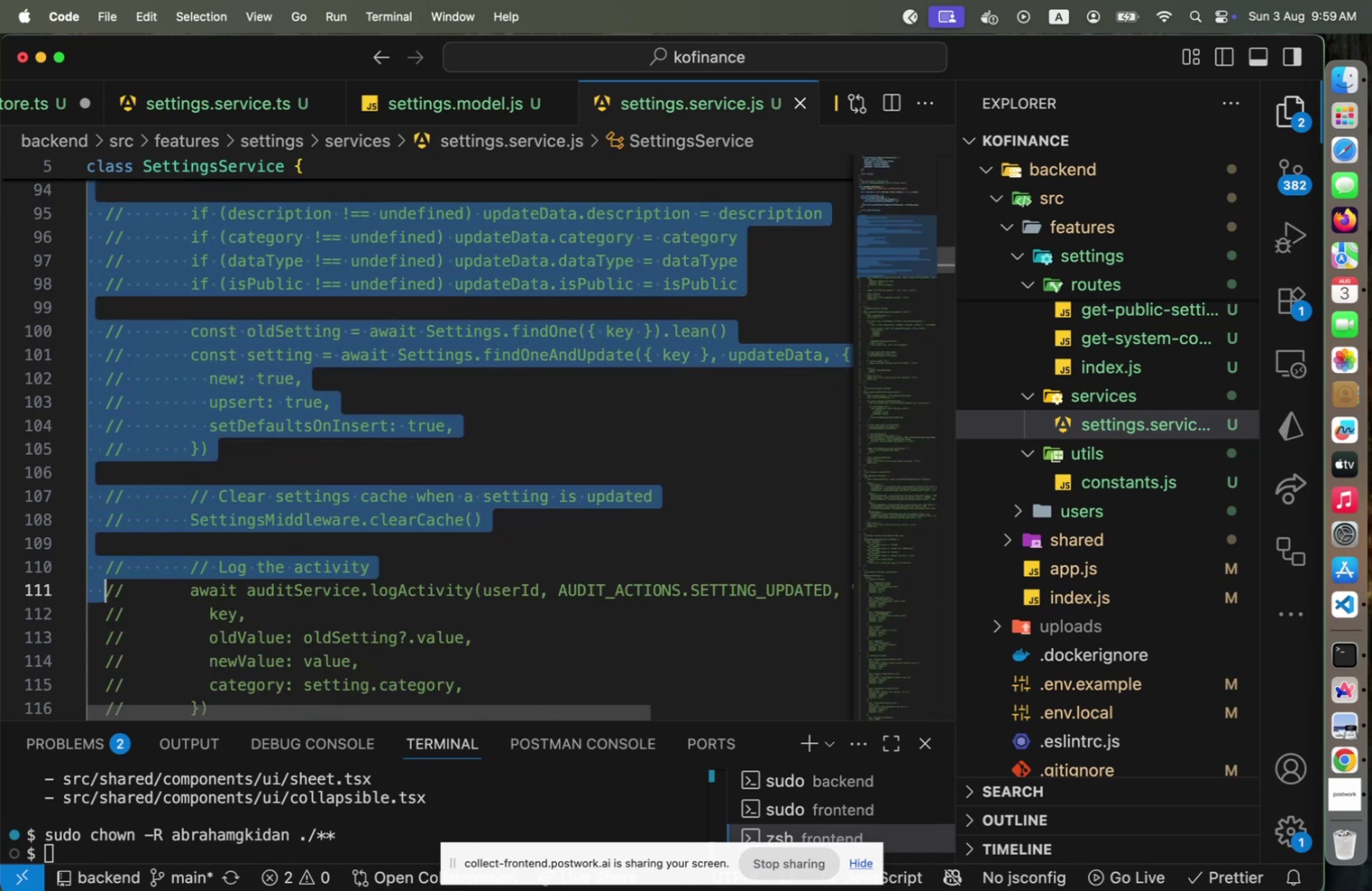 
hold_key(key=ArrowDown, duration=1.5)
 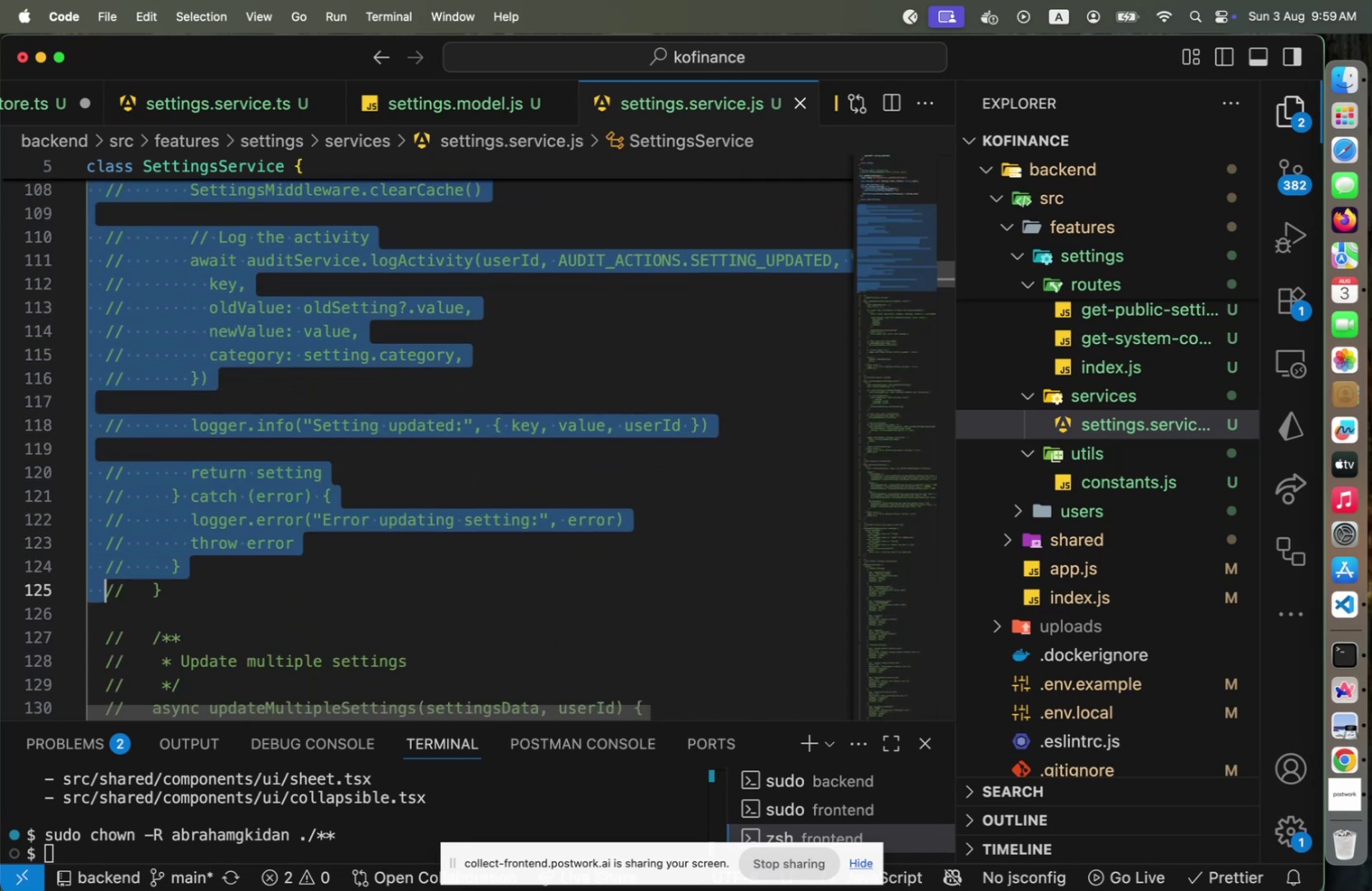 
key(Shift+ArrowDown)
 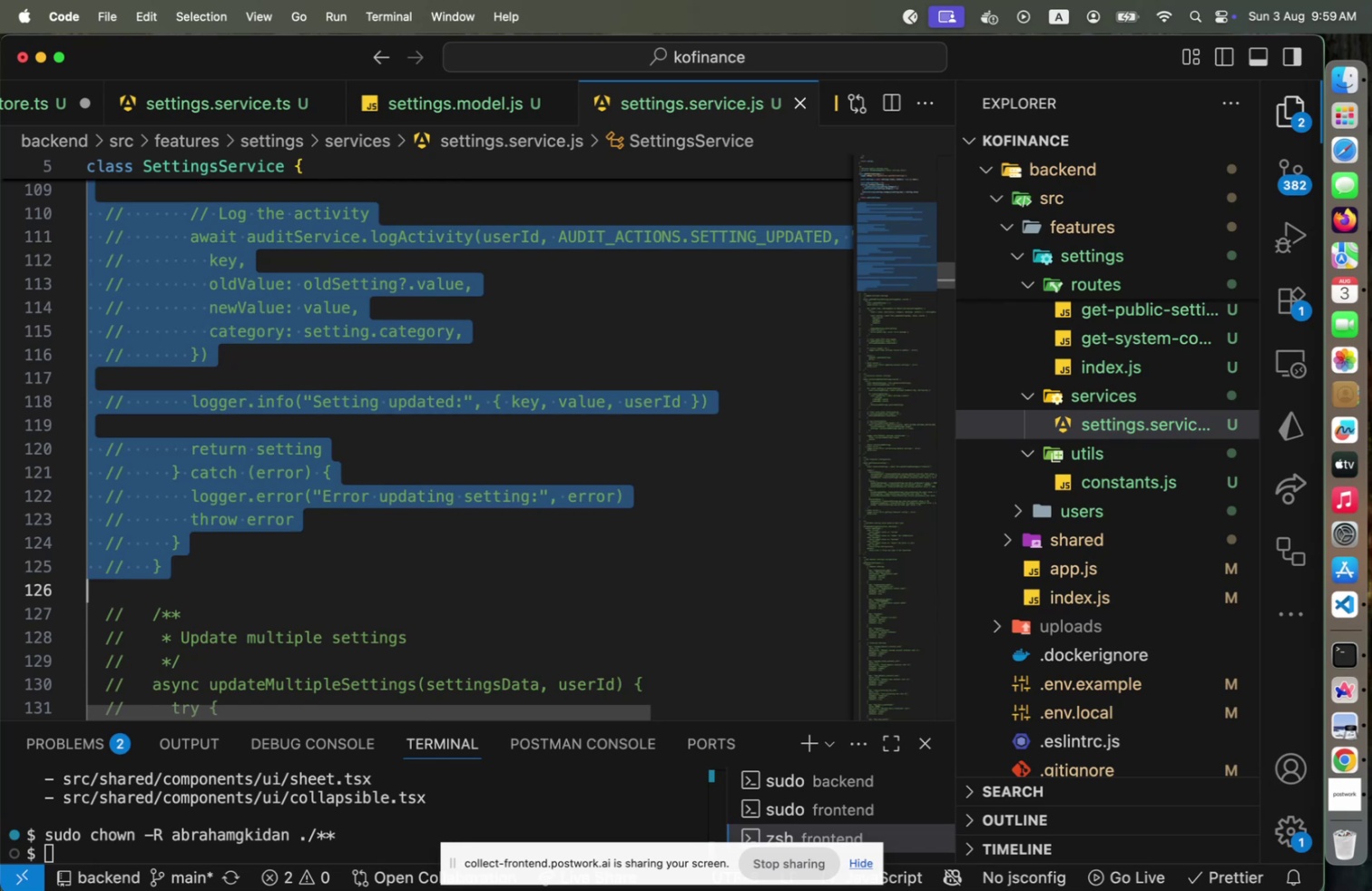 
key(Meta+CommandLeft)
 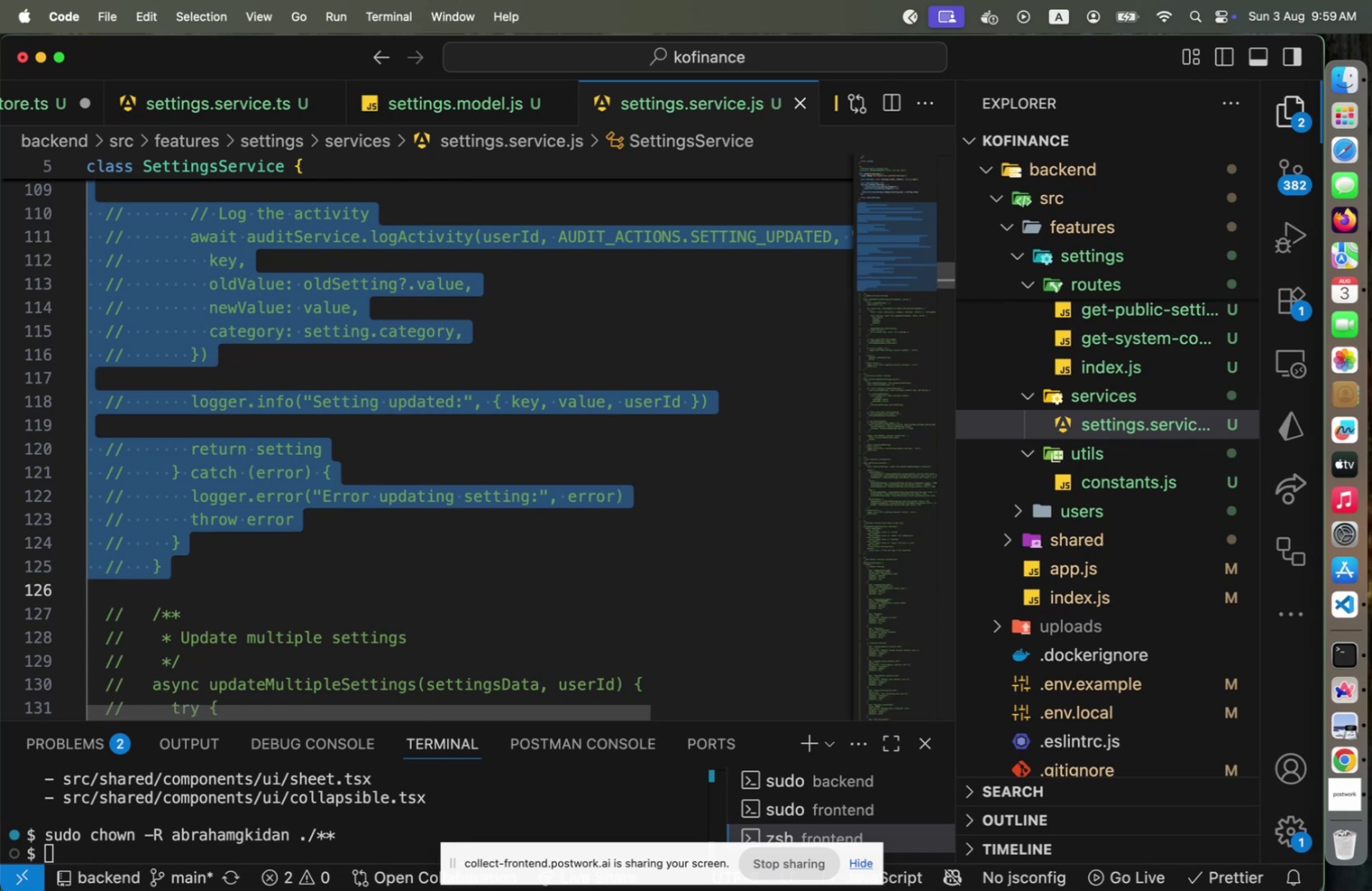 
key(Meta+Slash)
 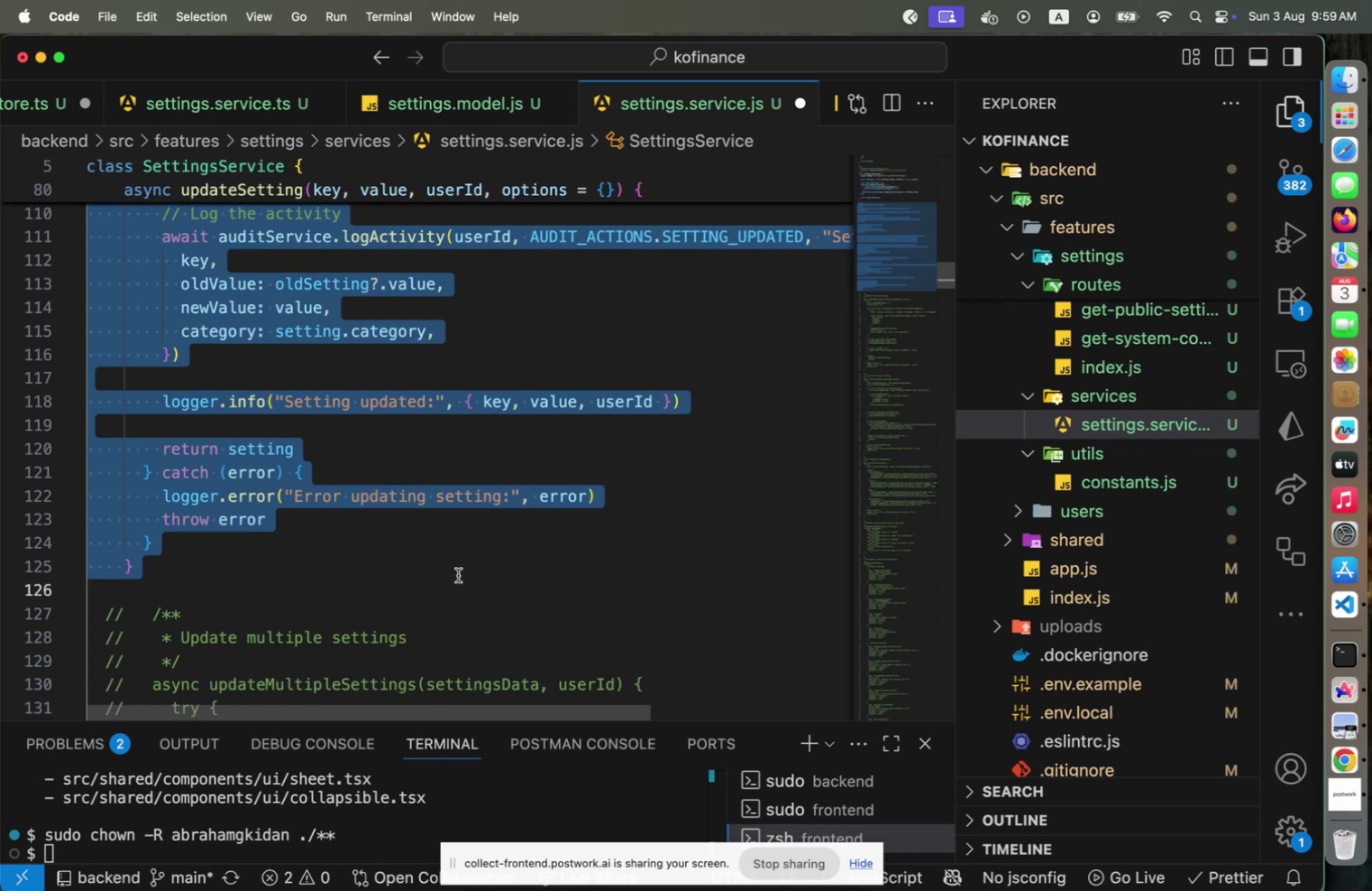 
left_click([544, 450])
 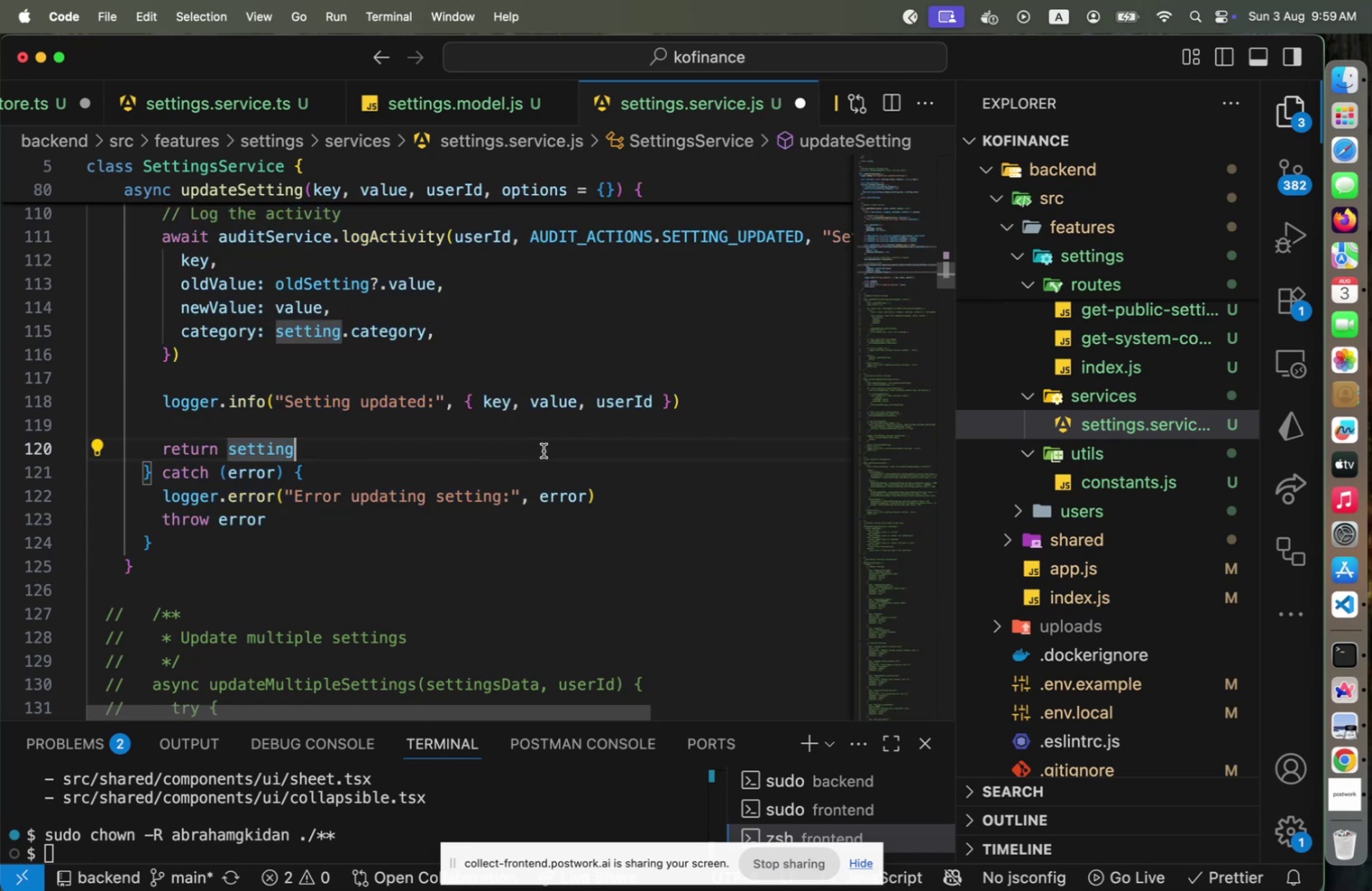 
key(Alt+Shift+F)
 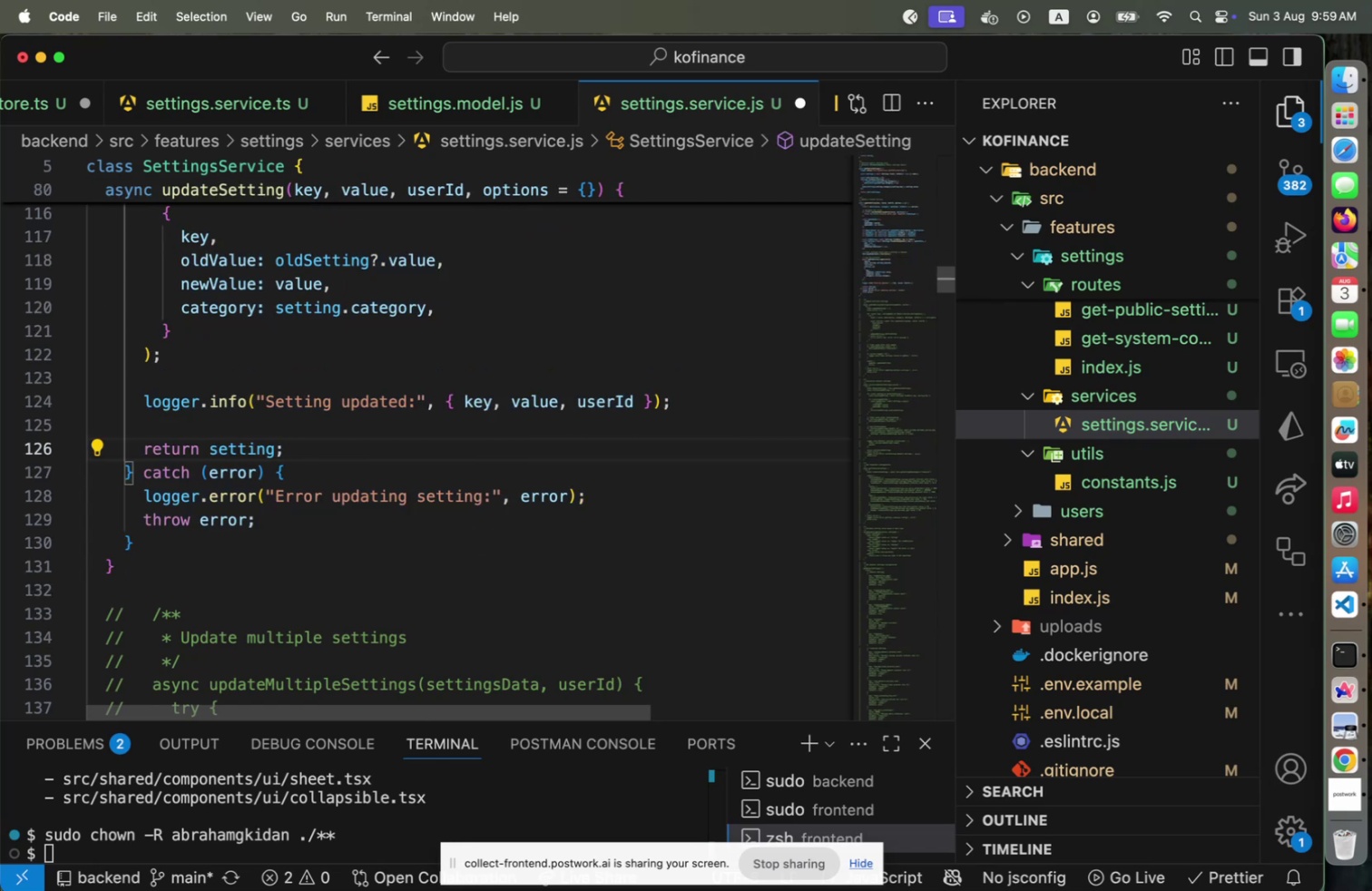 
key(ArrowDown)
 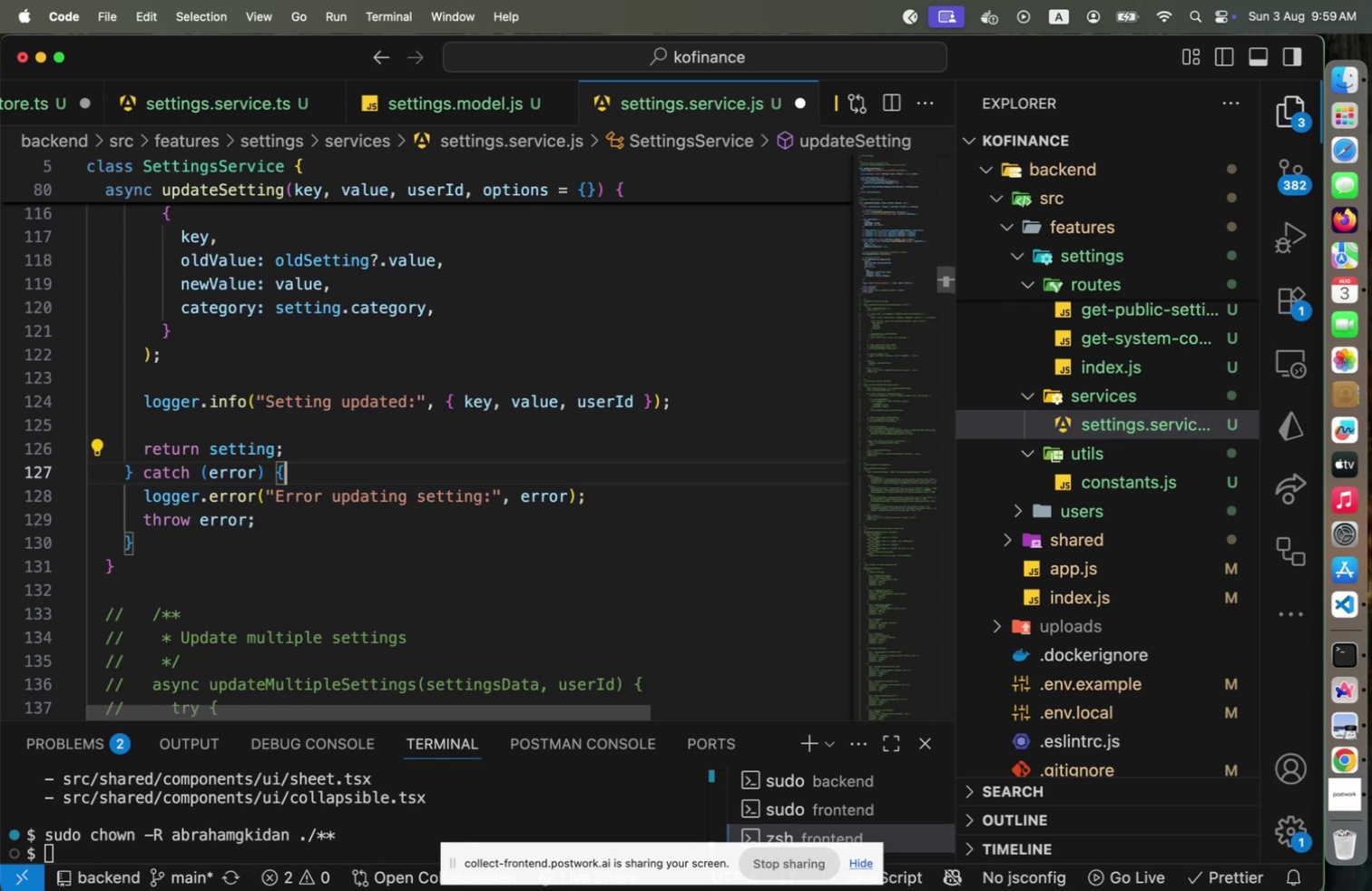 
key(Home)
 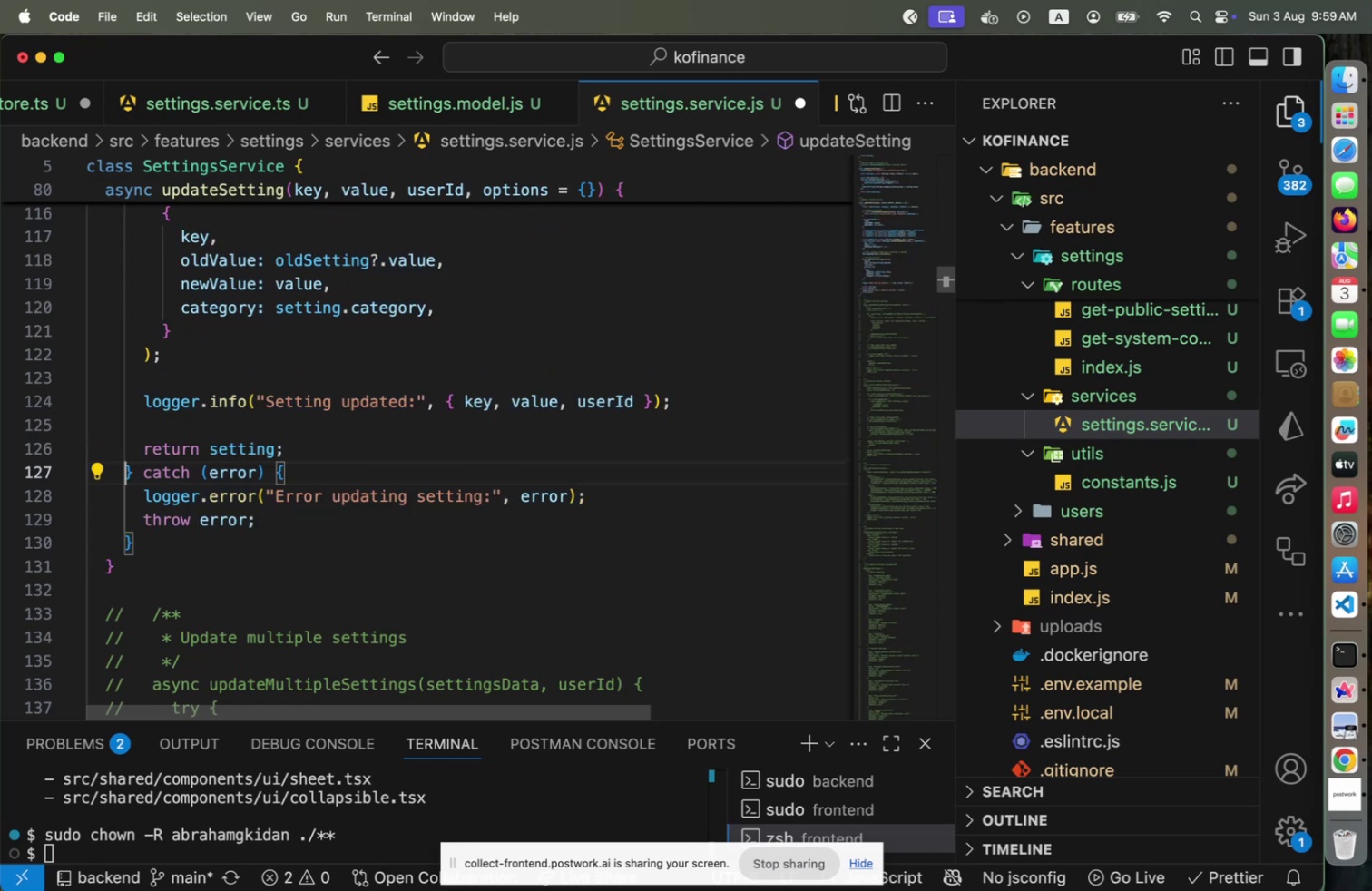 
key(Shift+ArrowDown)
 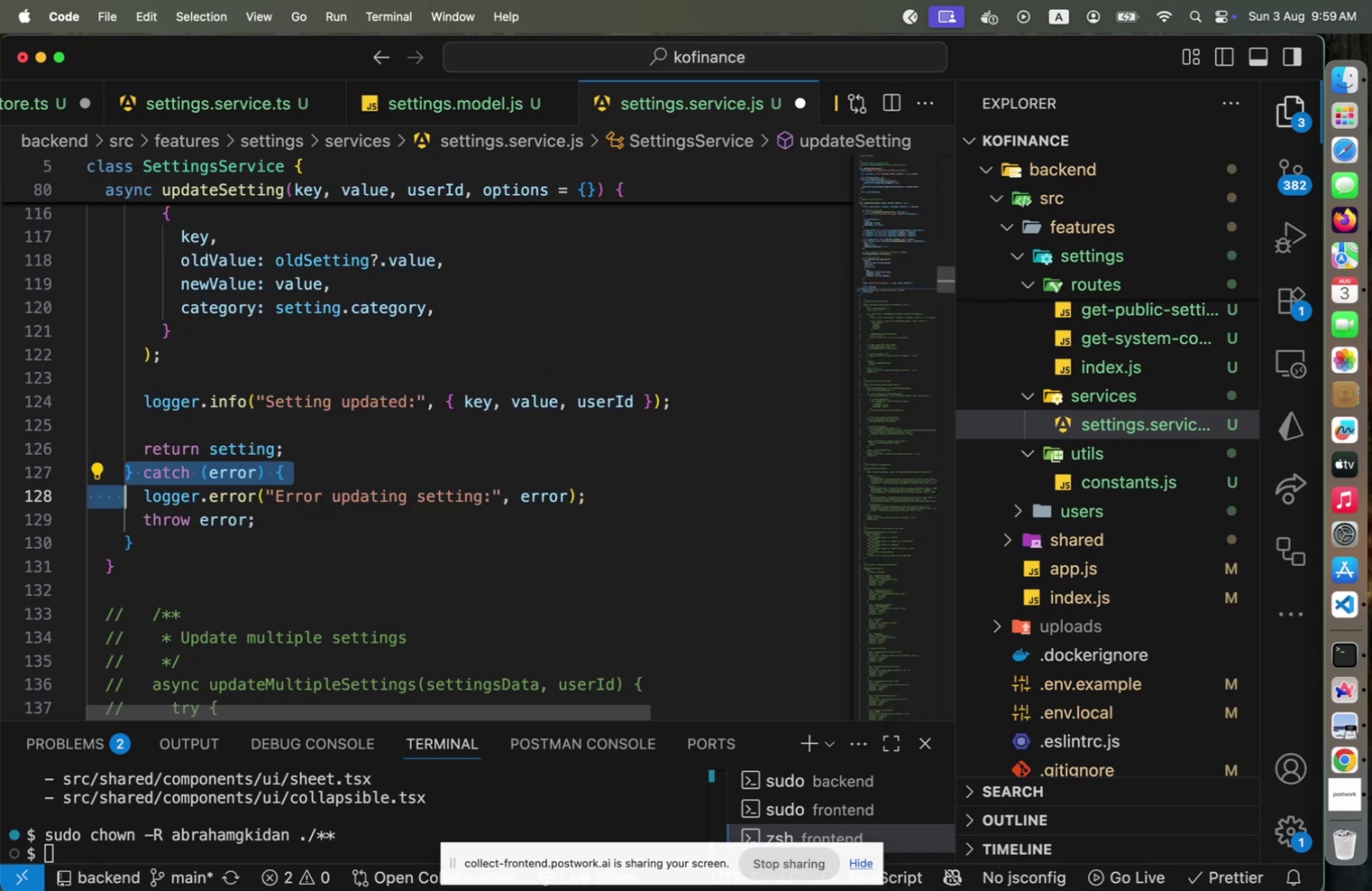 
key(Shift+ArrowDown)
 